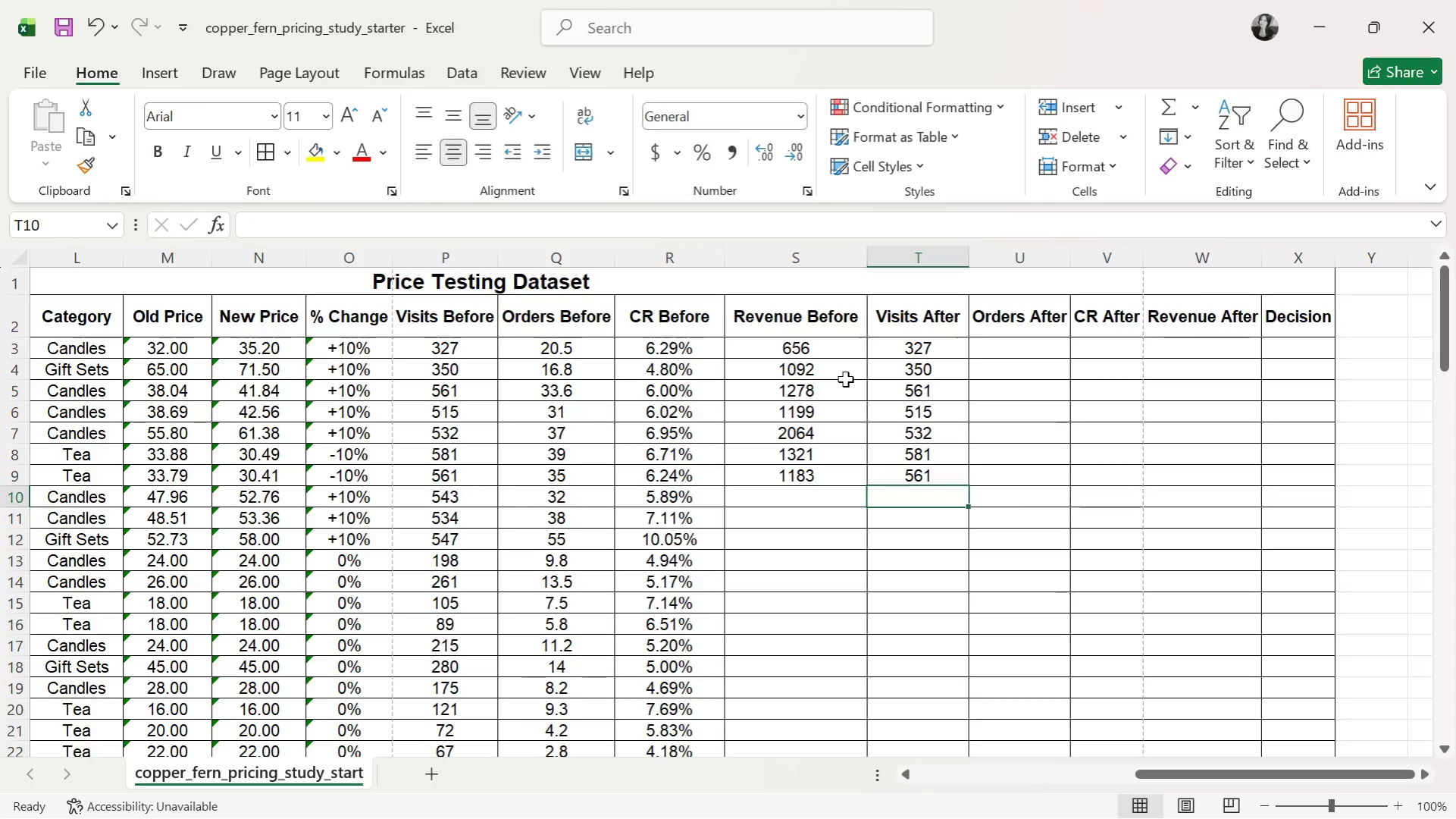 
key(ArrowLeft)
 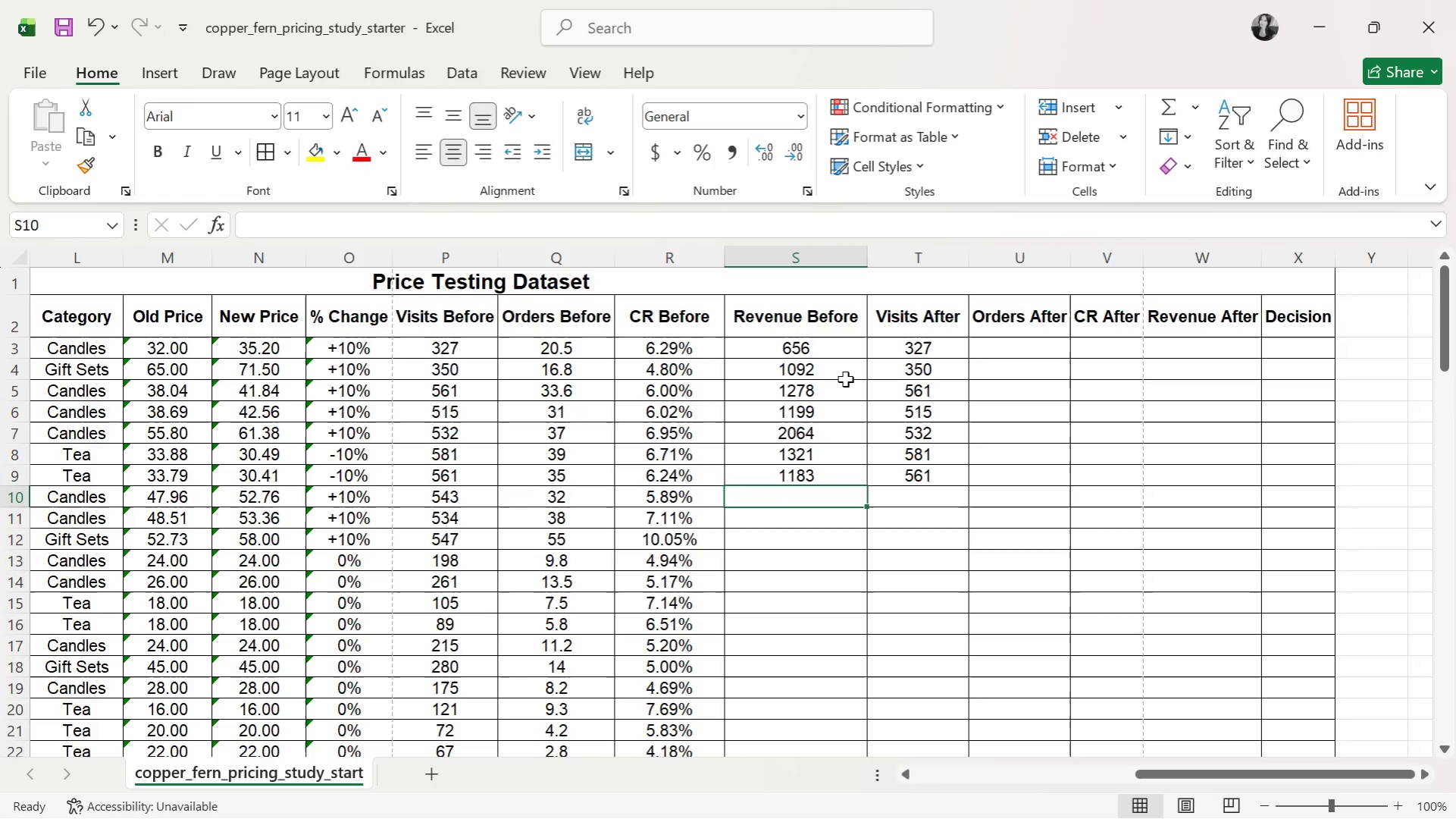 
type(1535)
 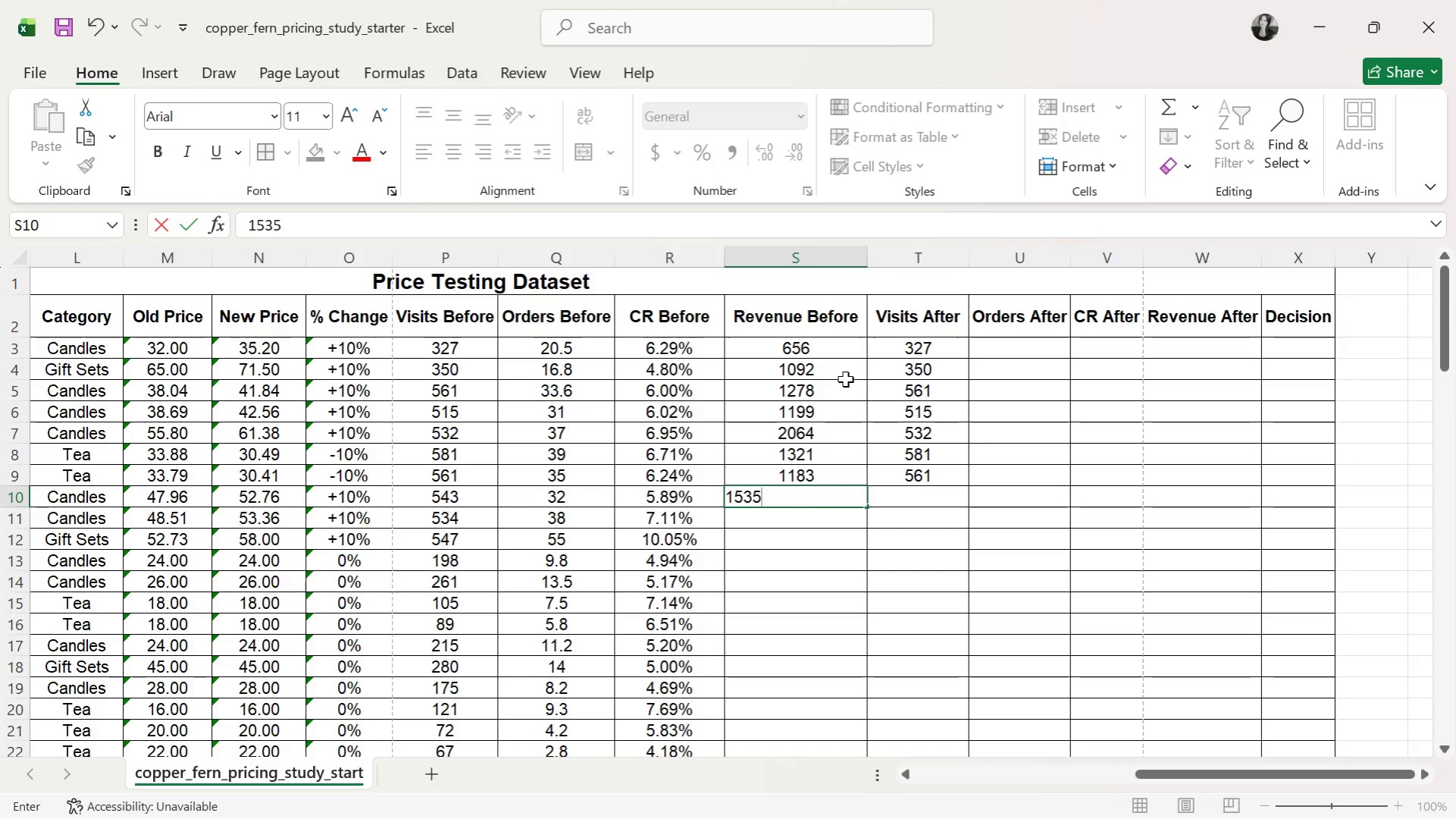 
key(ArrowRight)
 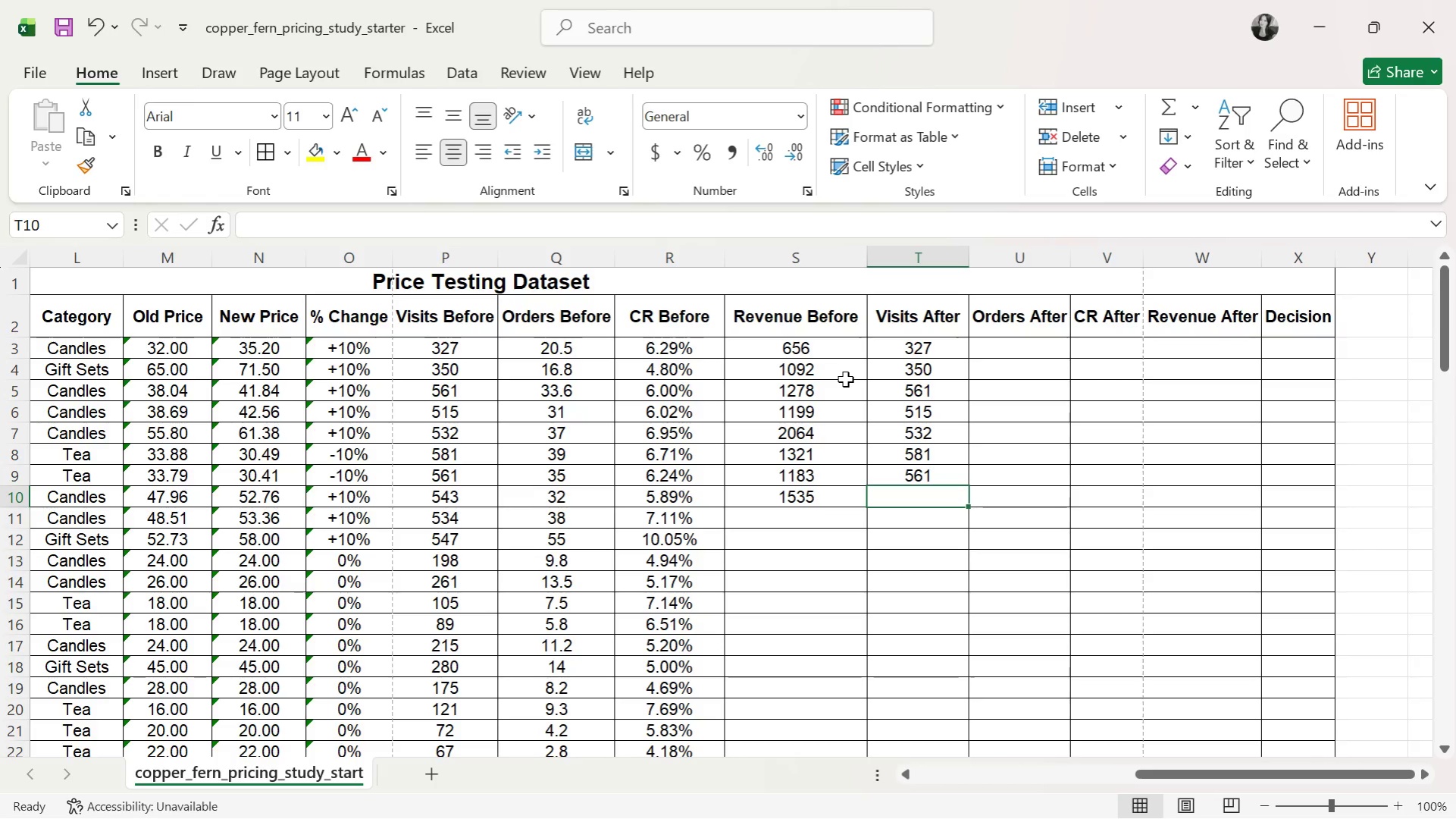 
type(543)
 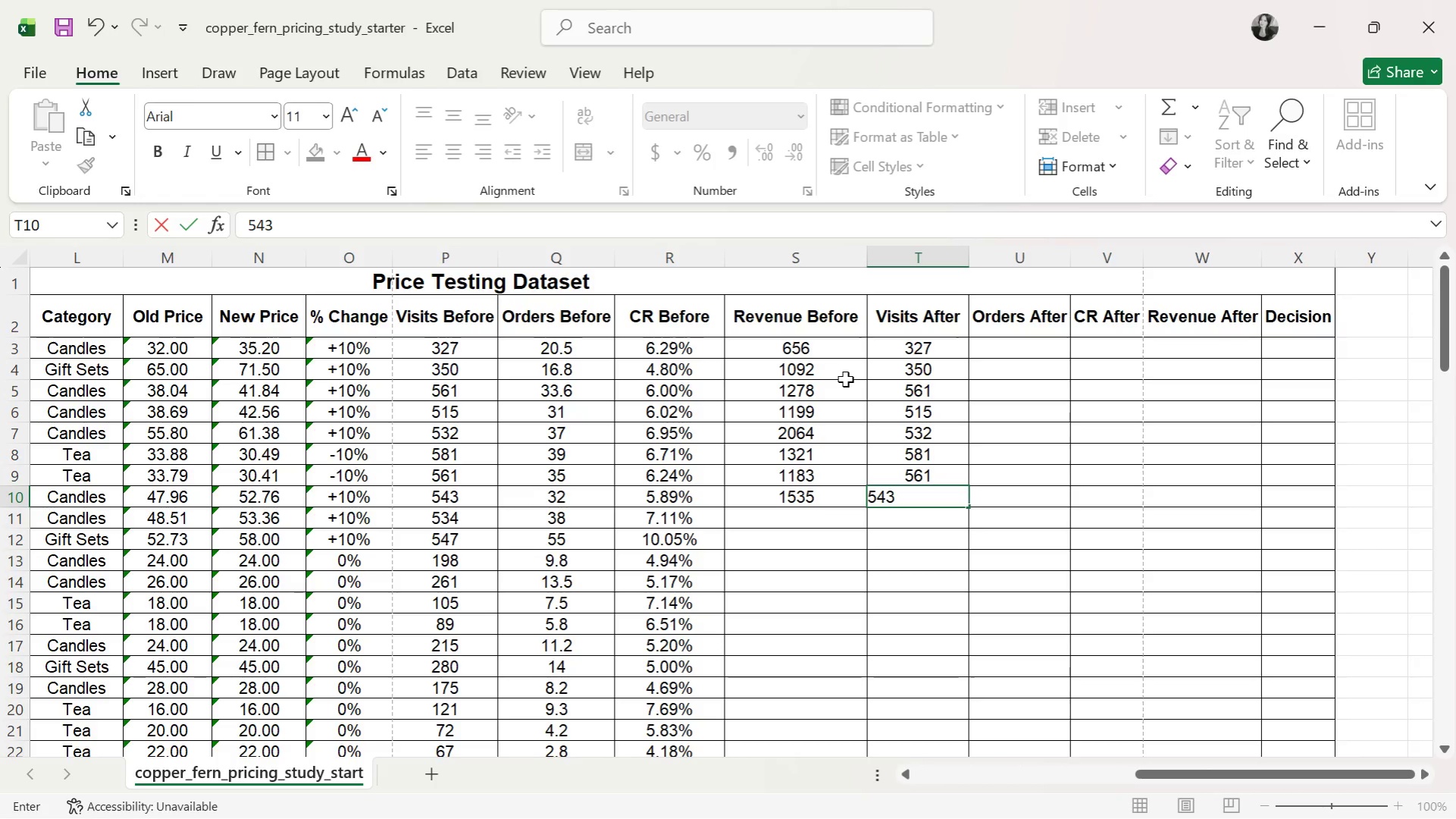 
key(ArrowDown)
 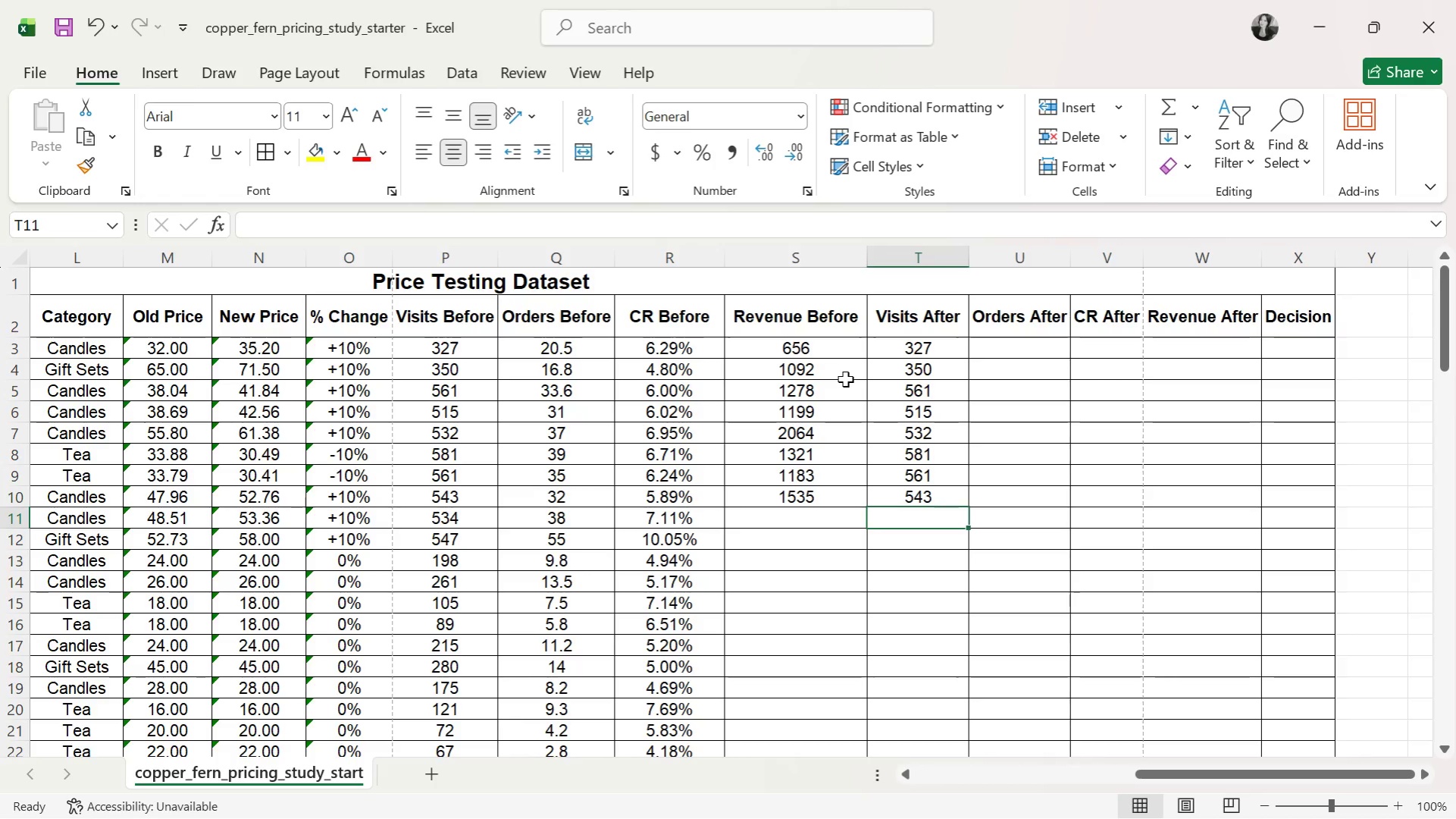 
key(ArrowLeft)
 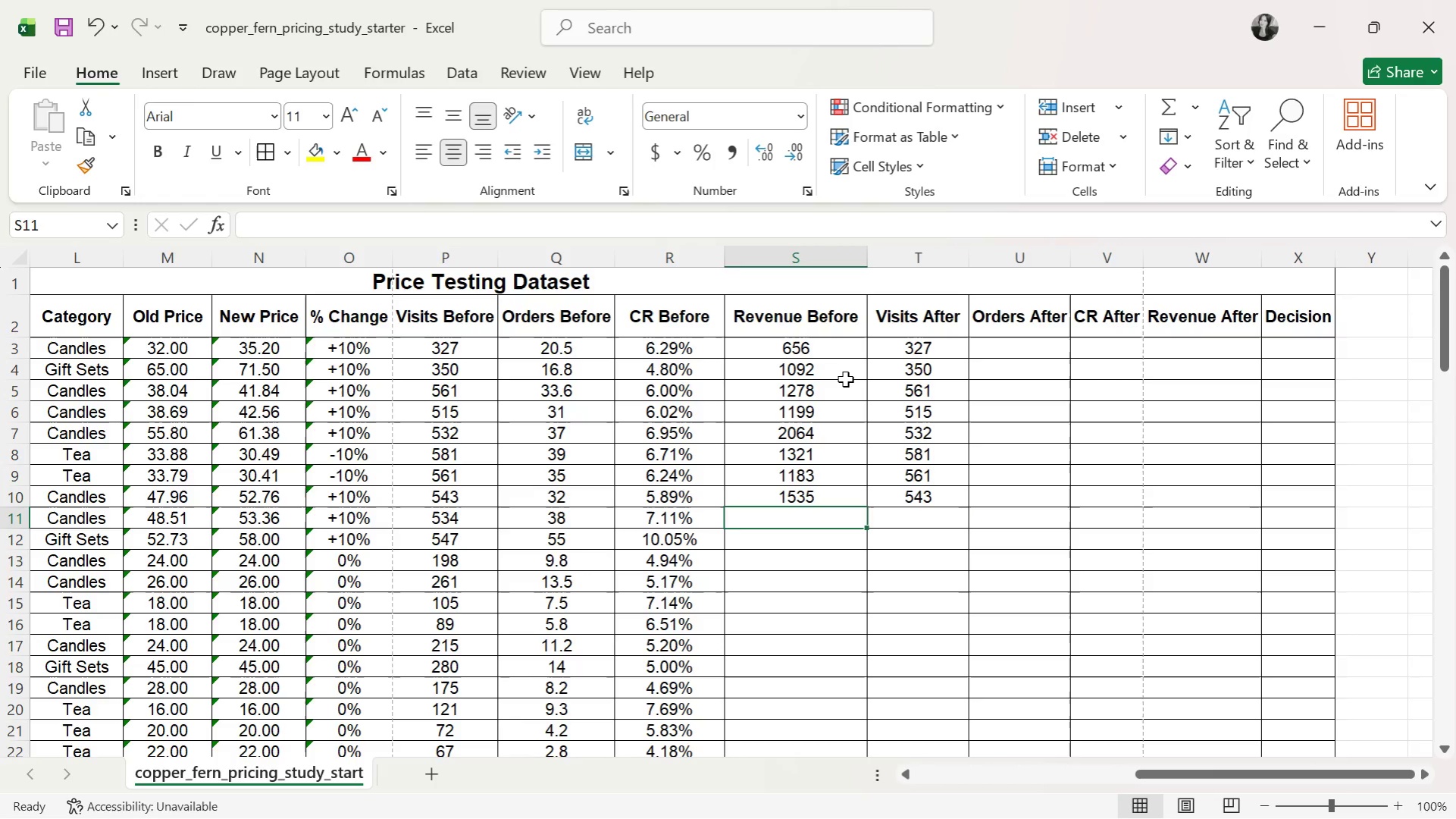 
key(1)
 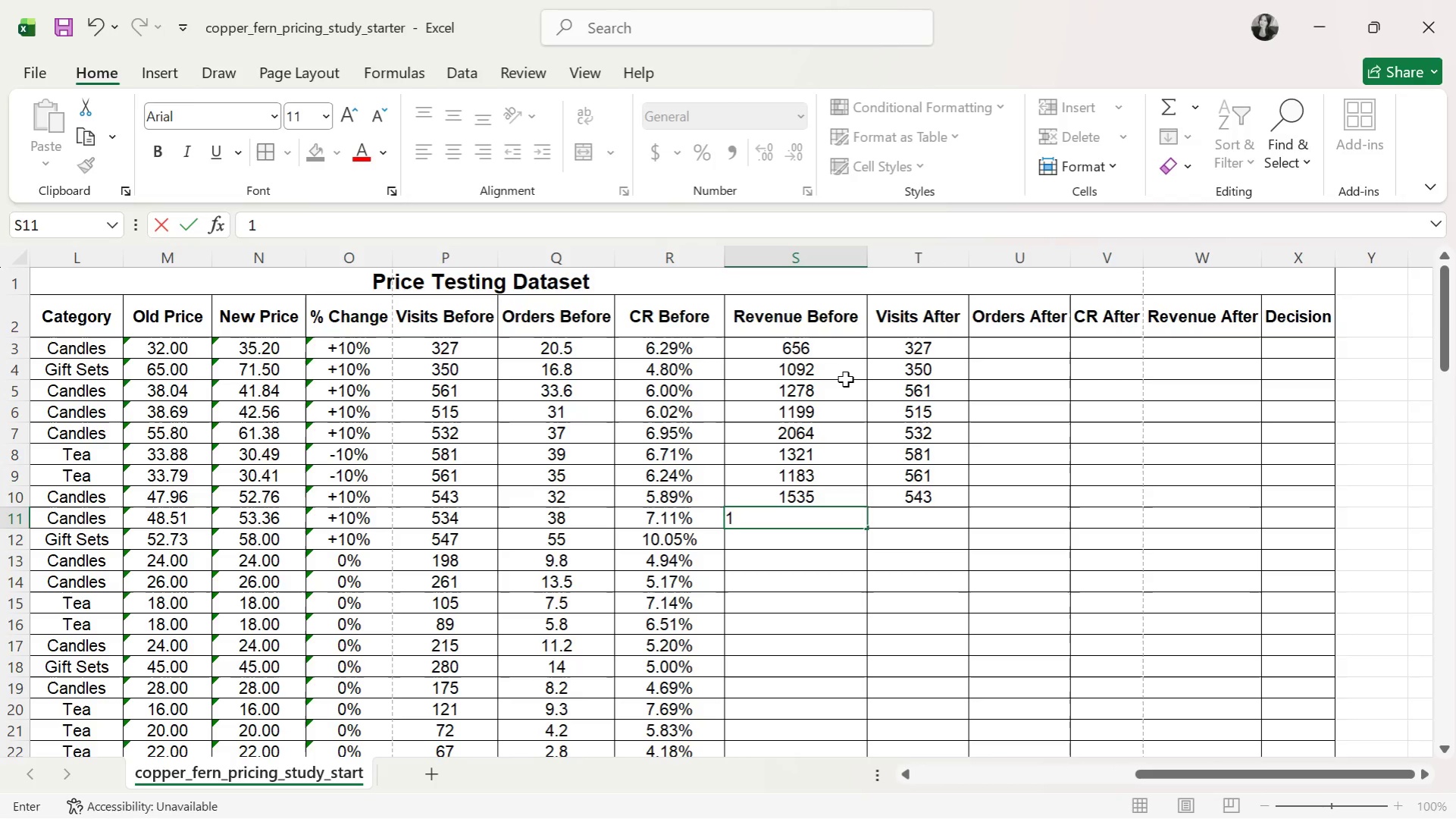 
type(843)
 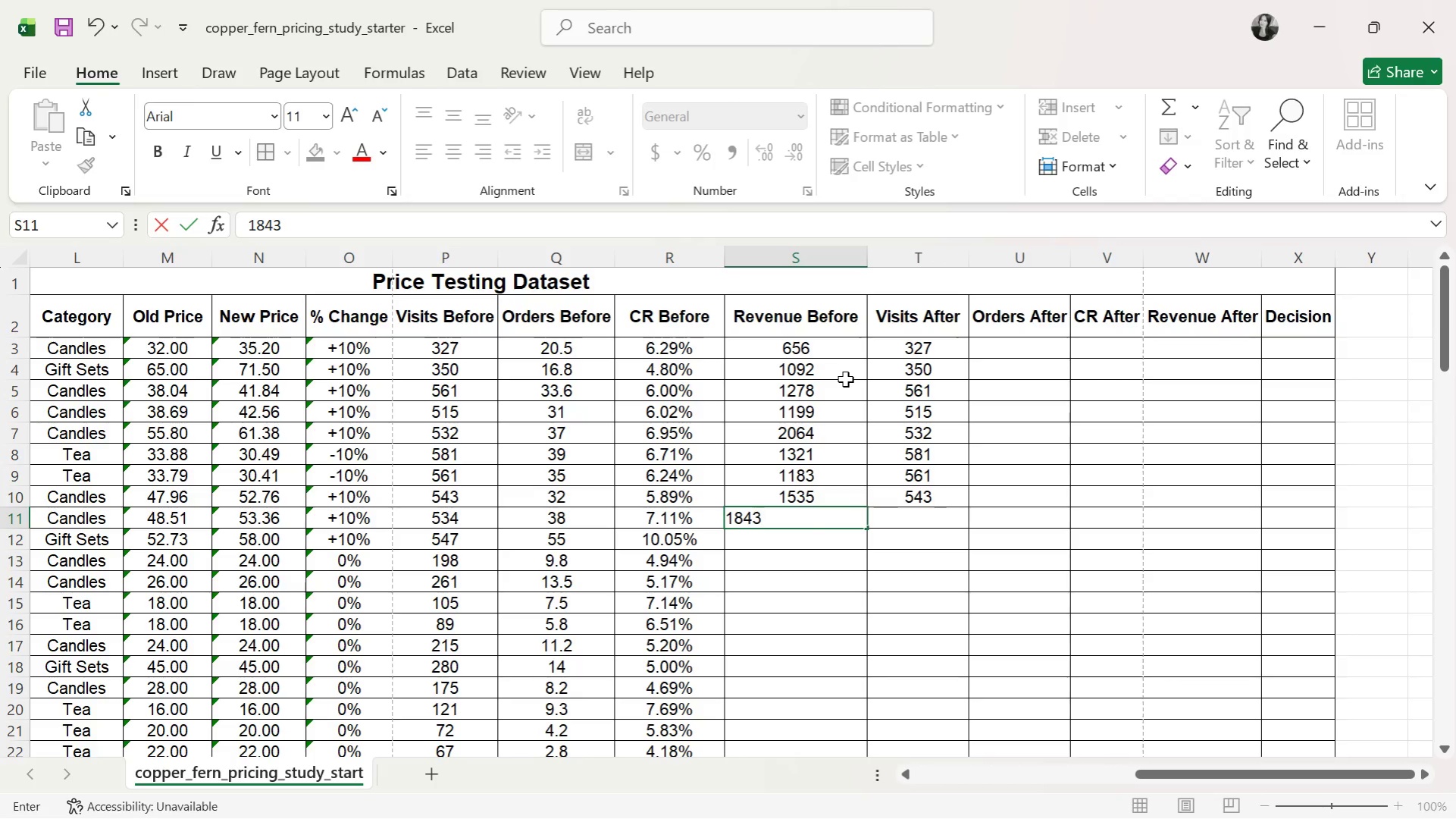 
key(ArrowRight)
 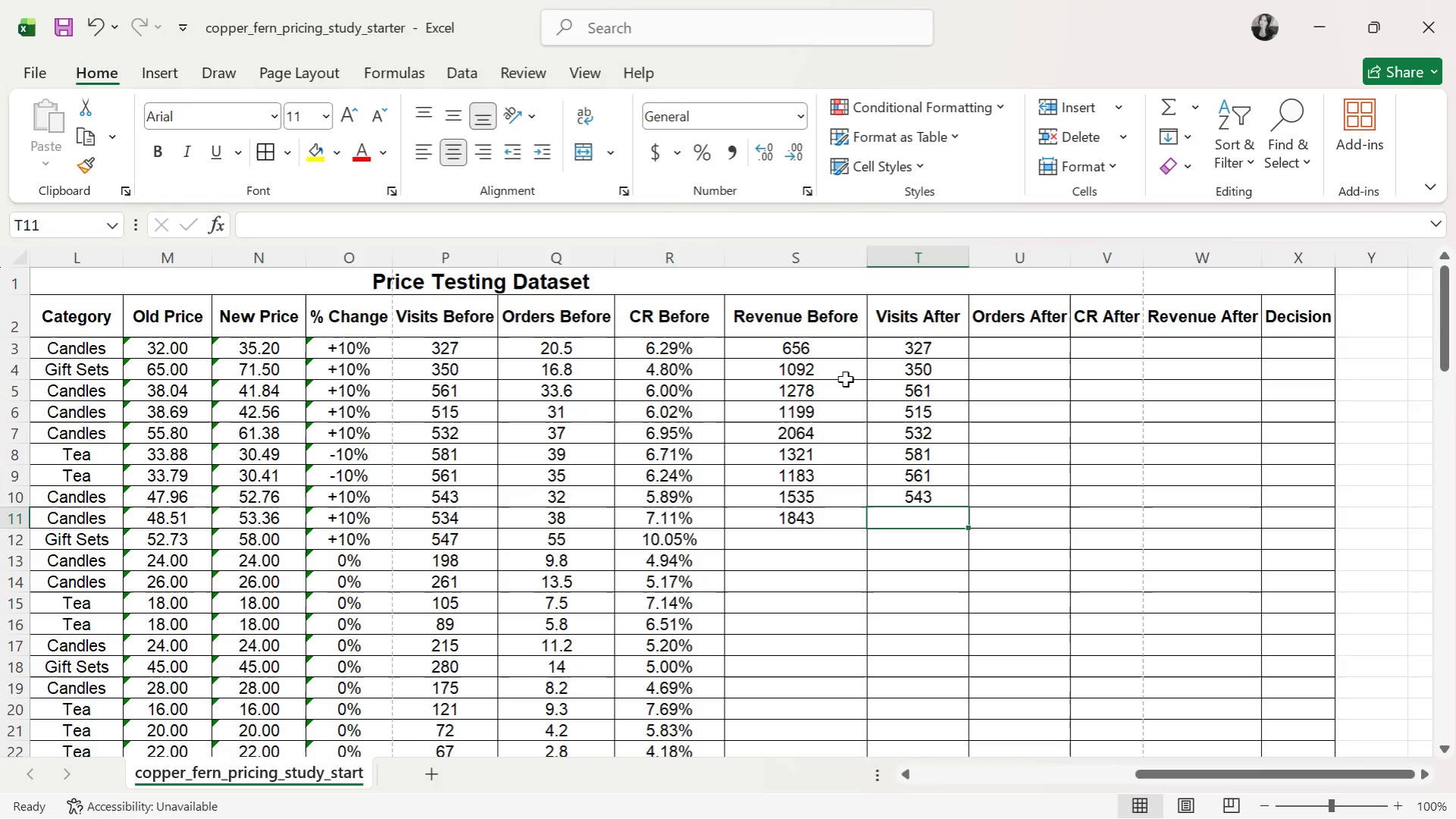 
key(ArrowLeft)
 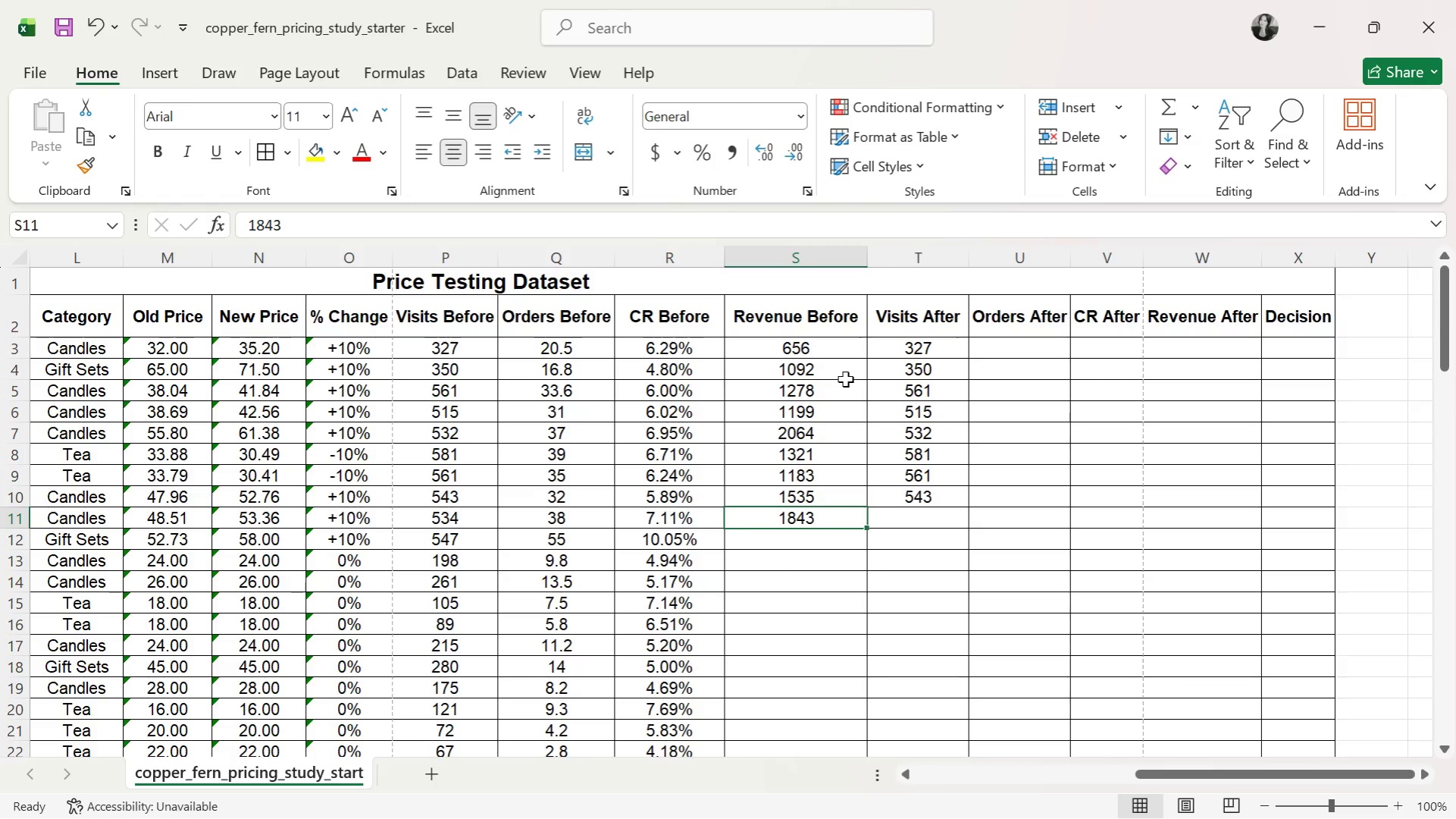 
key(ArrowRight)
 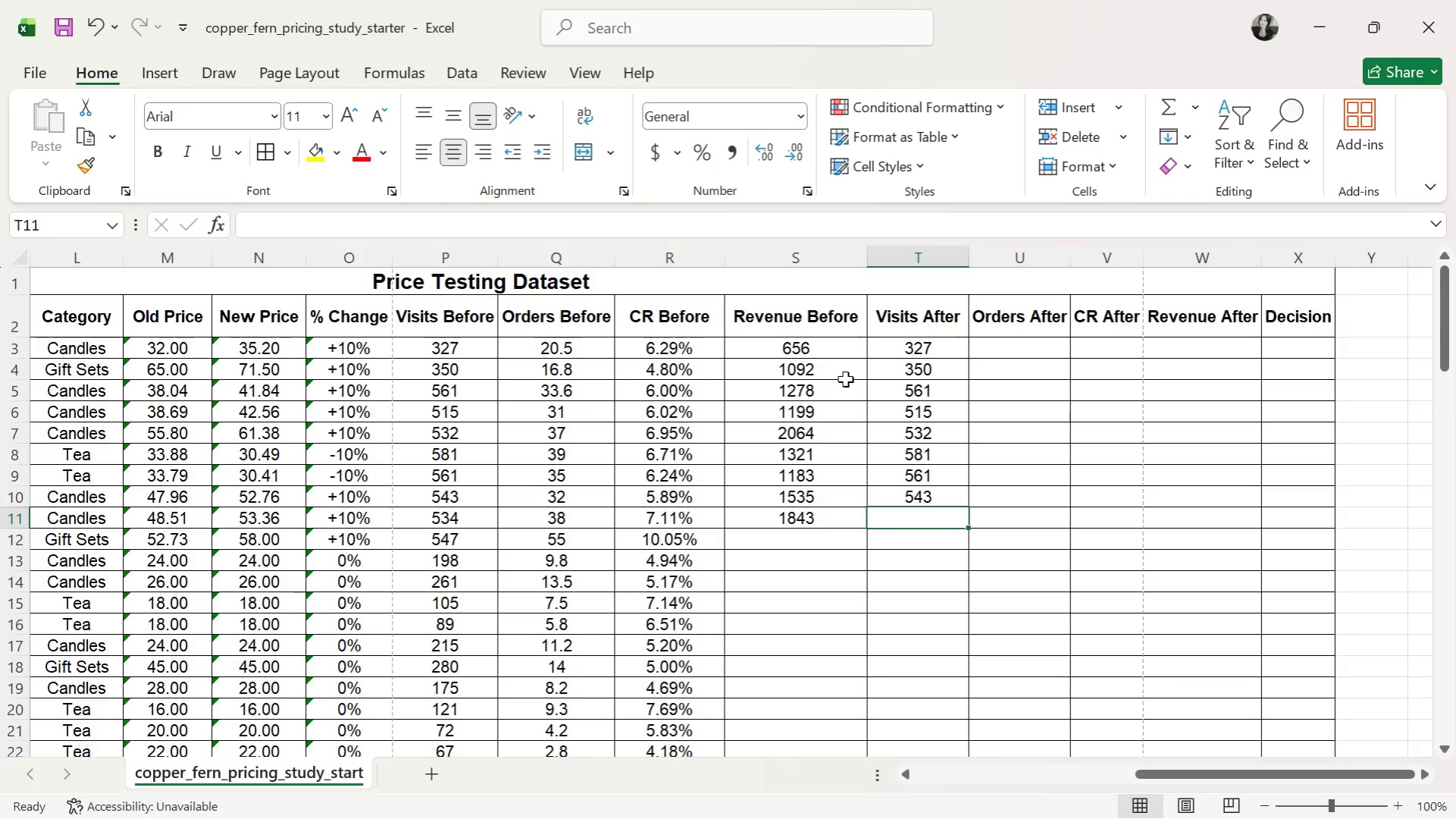 
type(4)
key(Backspace)
type(534)
 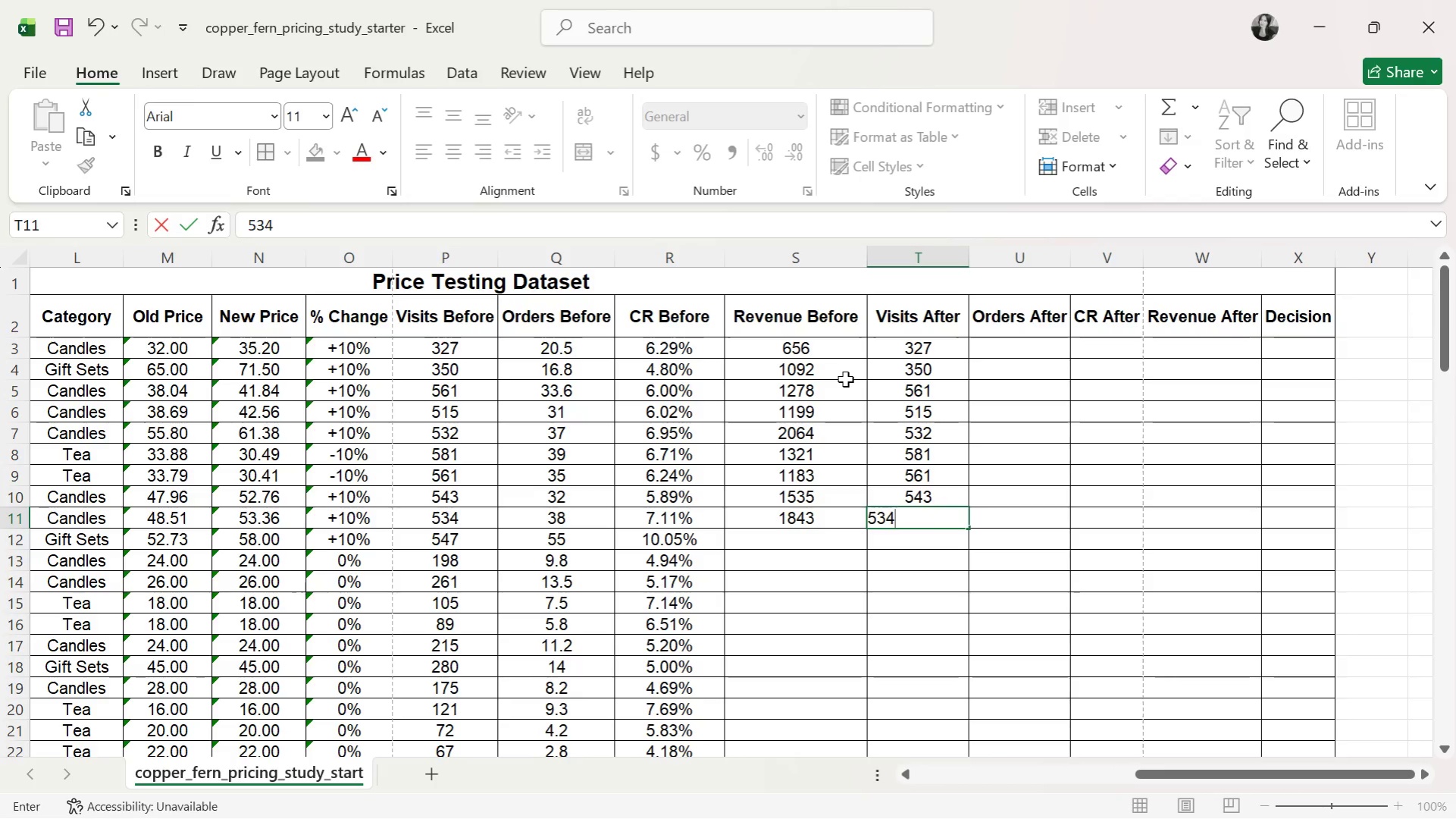 
key(ArrowDown)
 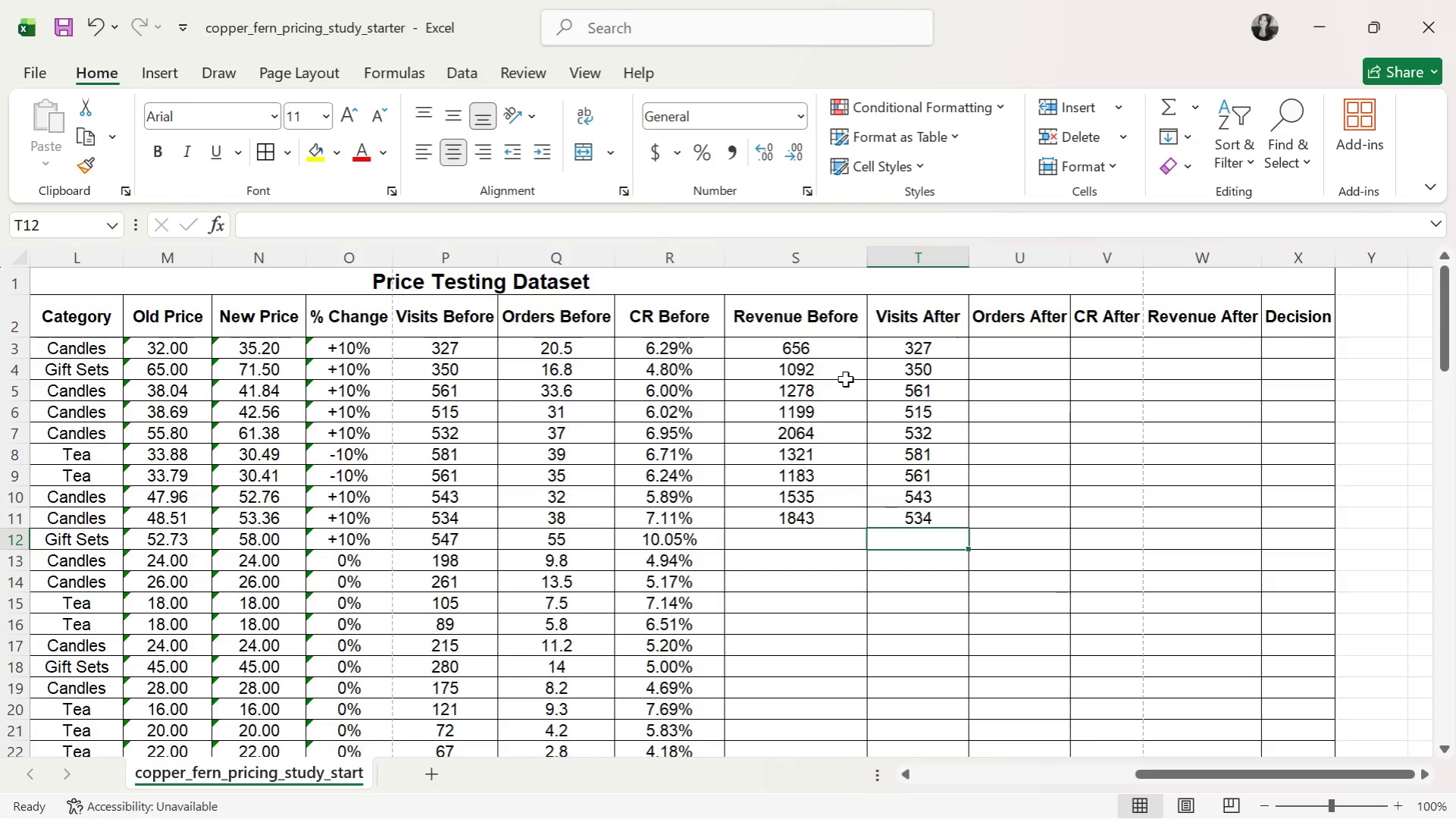 
key(ArrowLeft)
 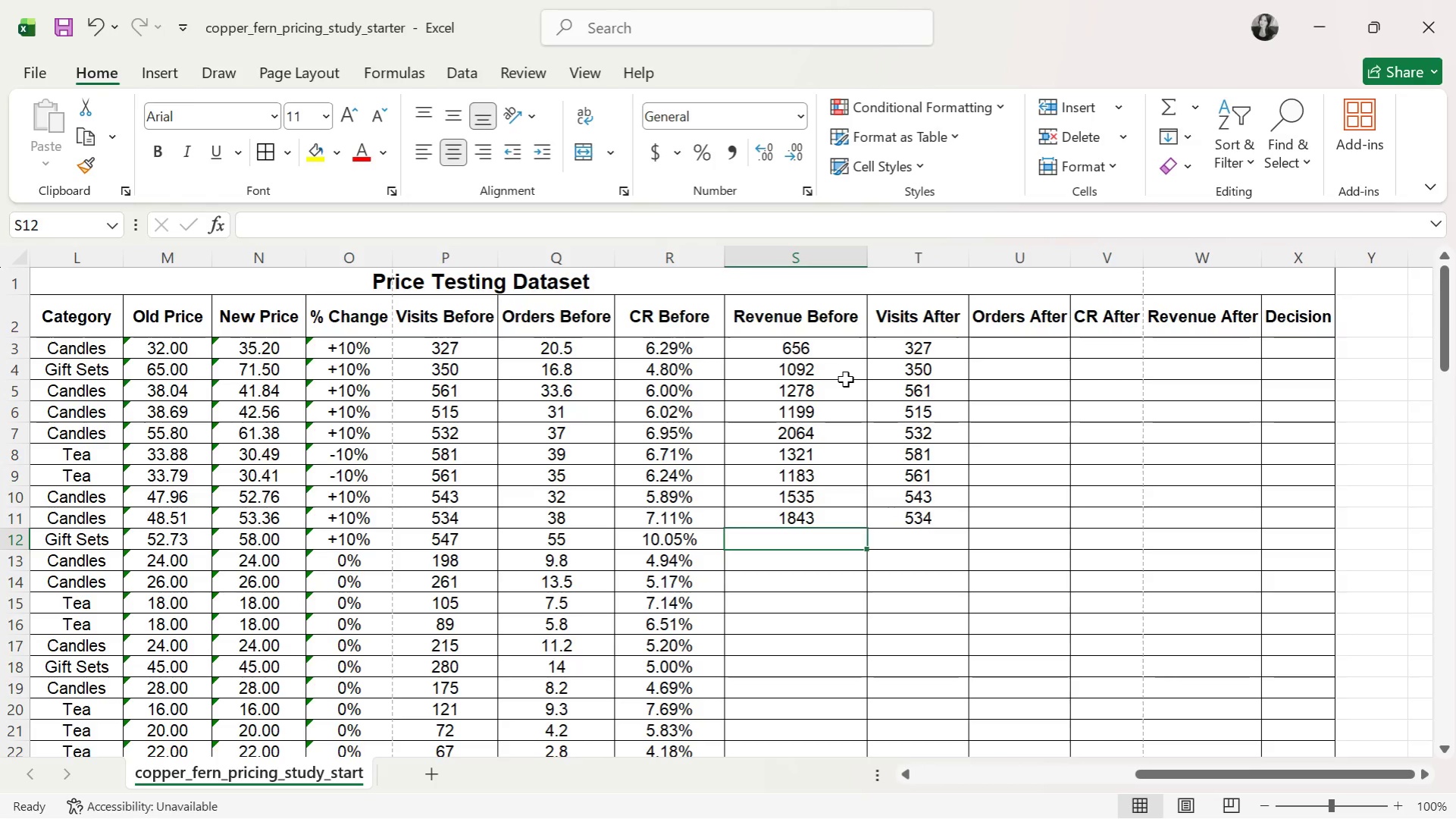 
type(2900)
 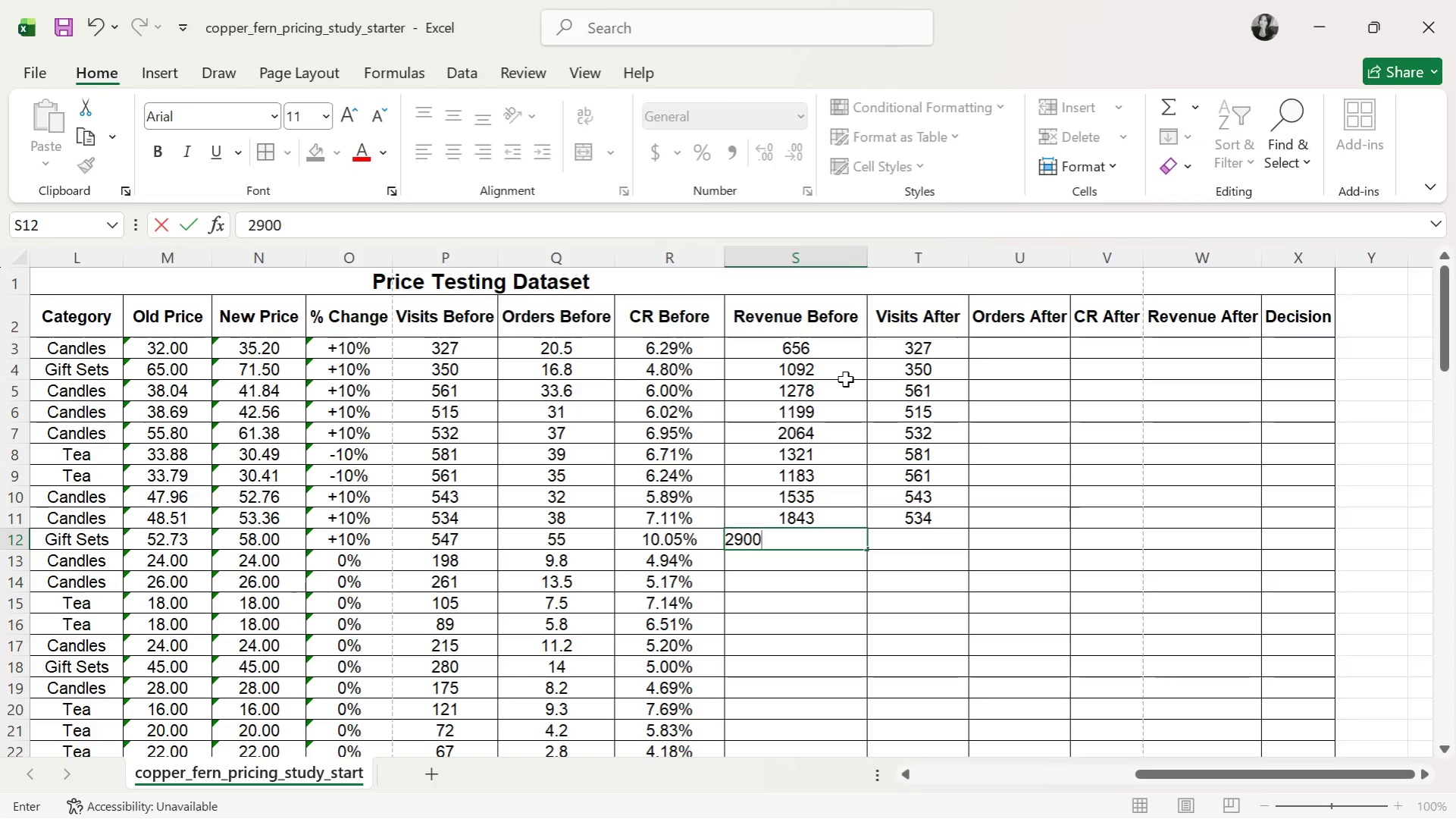 
key(ArrowRight)
 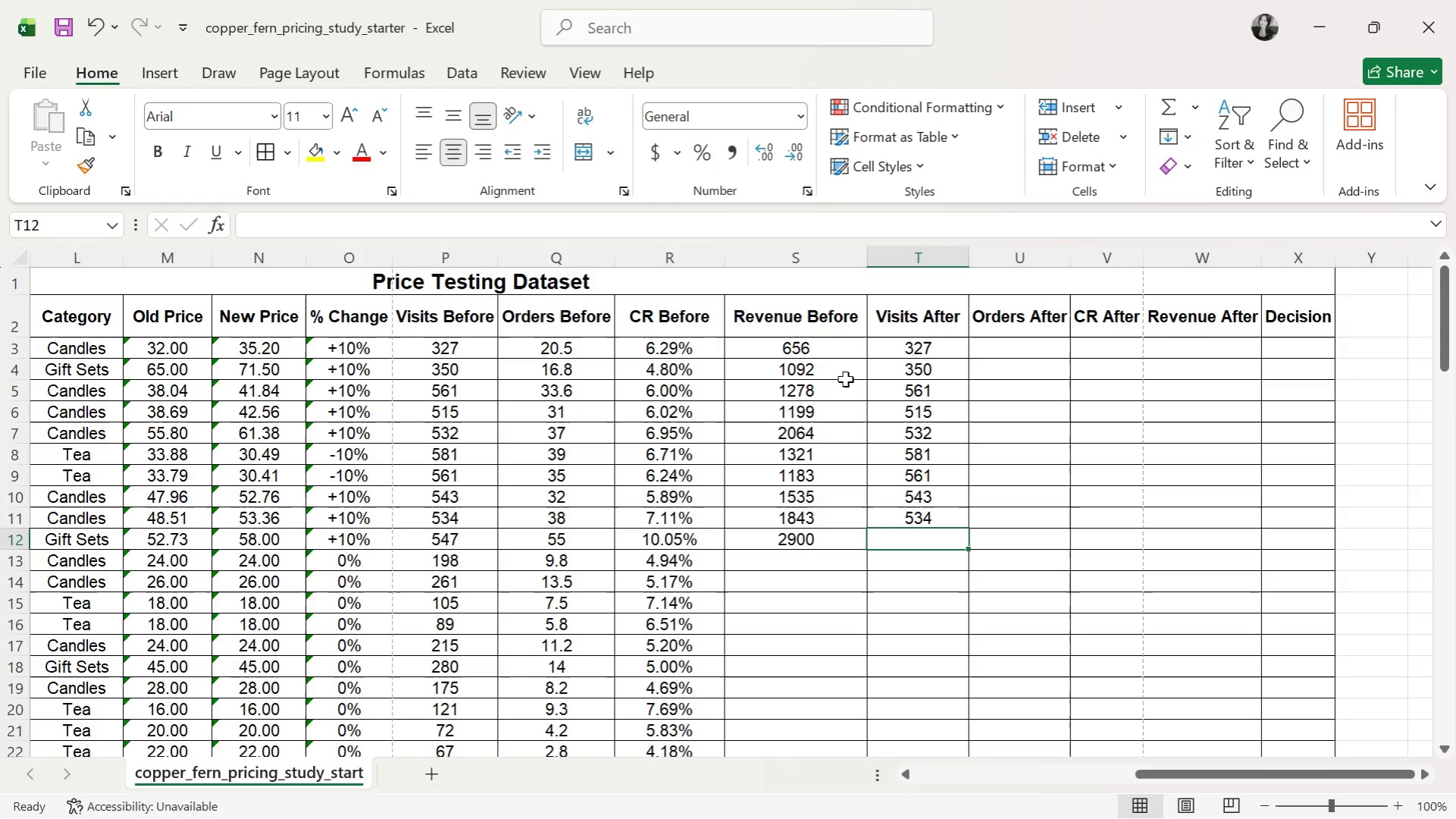 
type(547)
 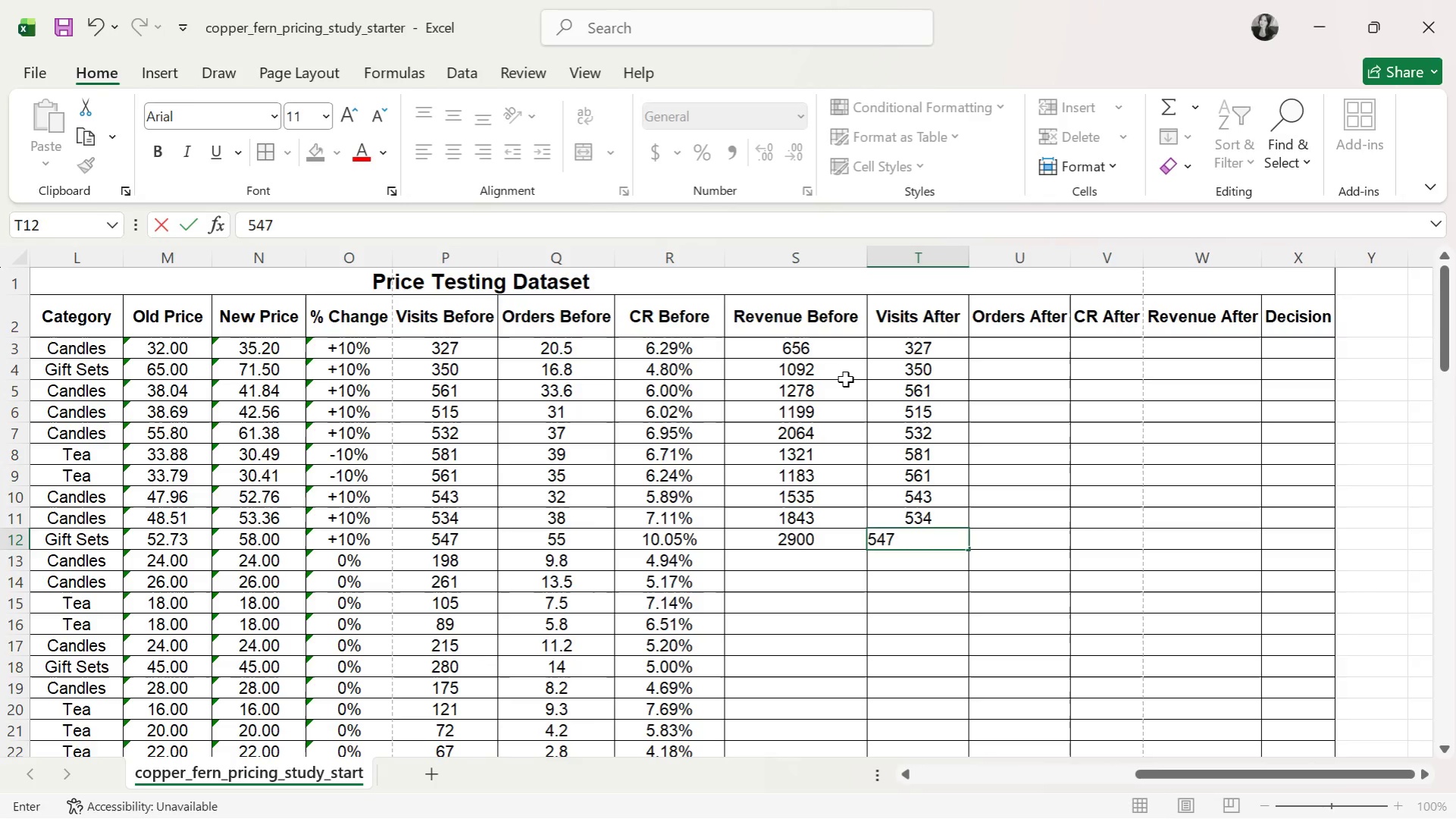 
key(ArrowDown)
 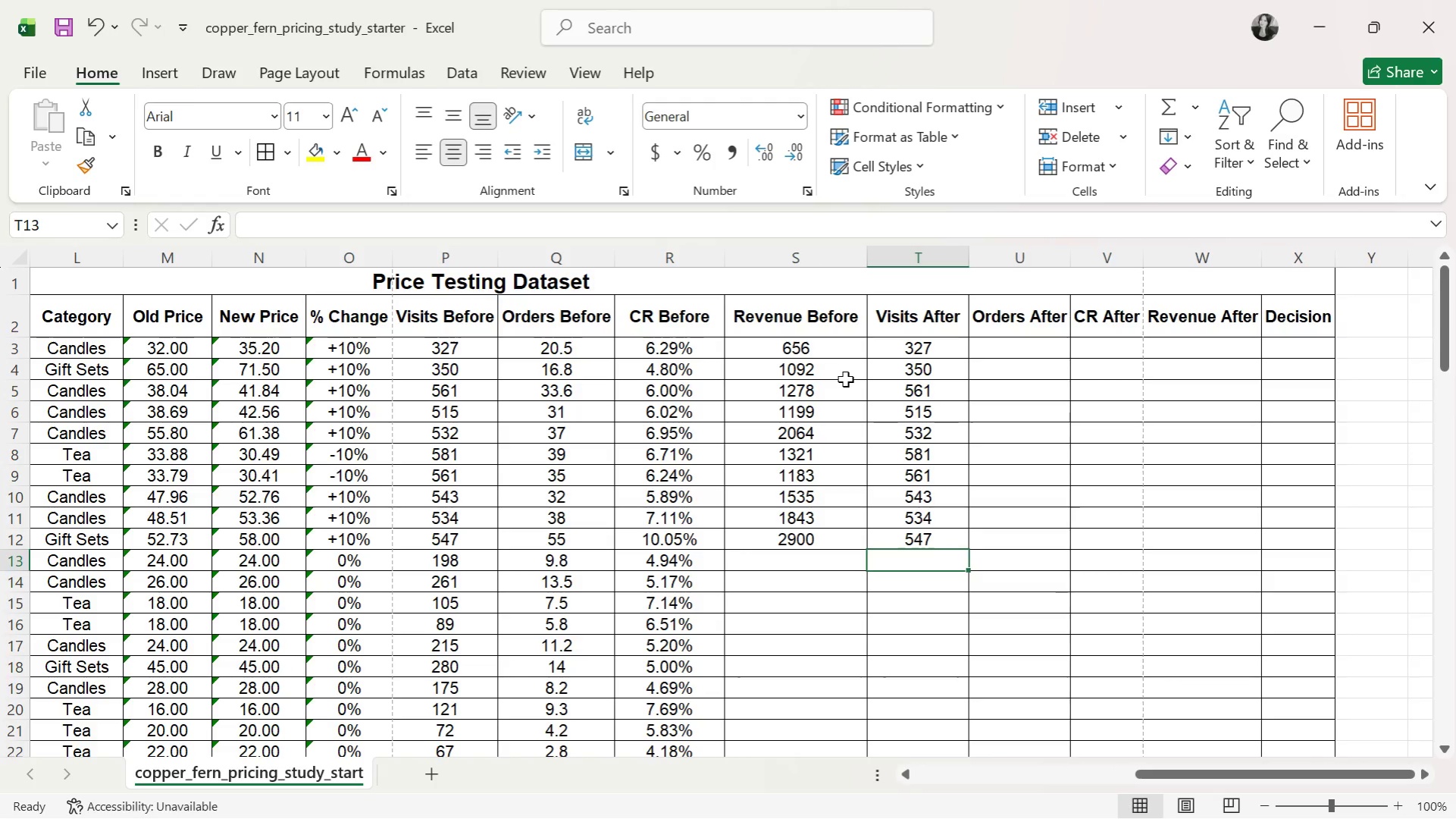 
wait(11.31)
 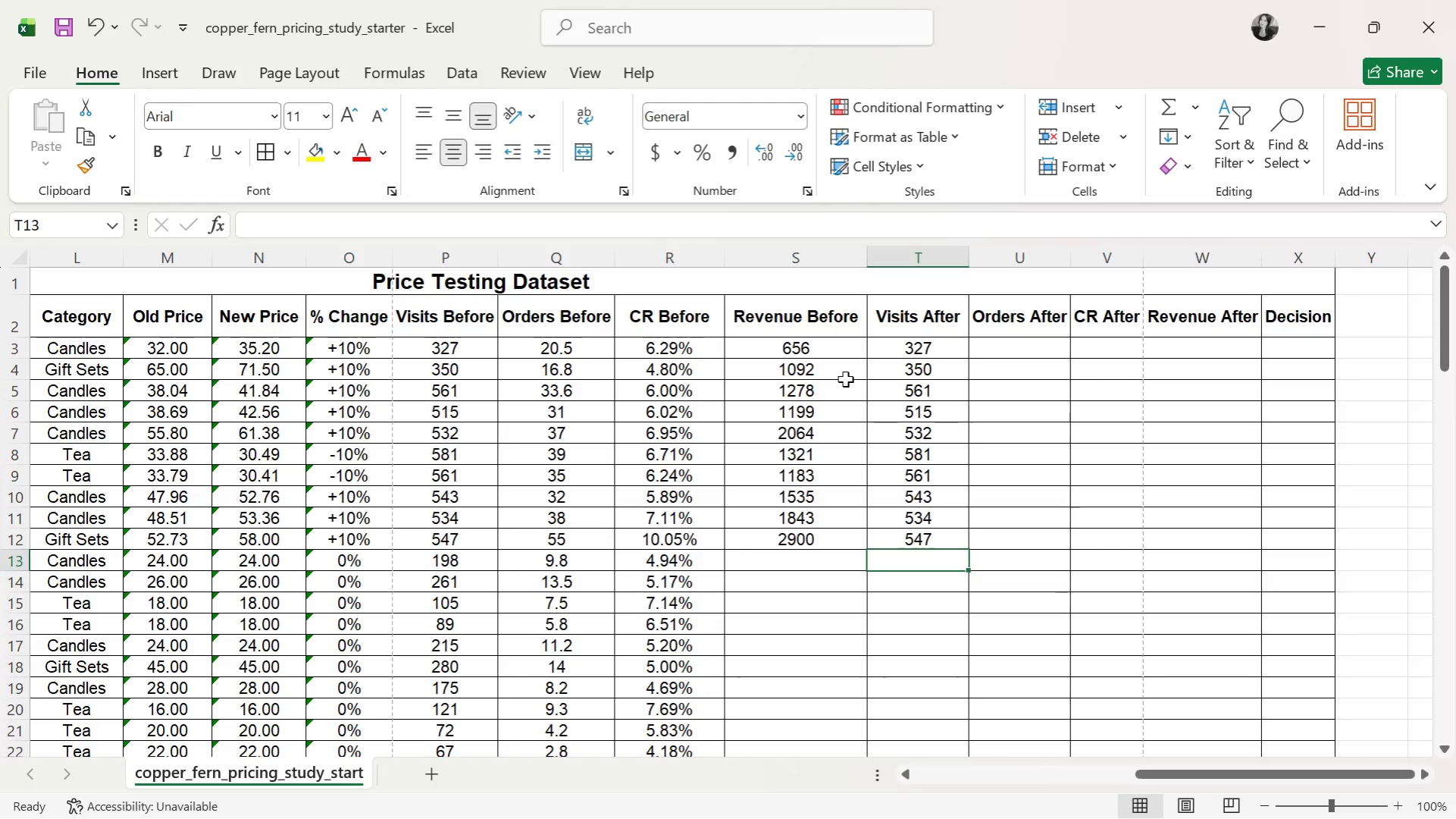 
key(ArrowLeft)
 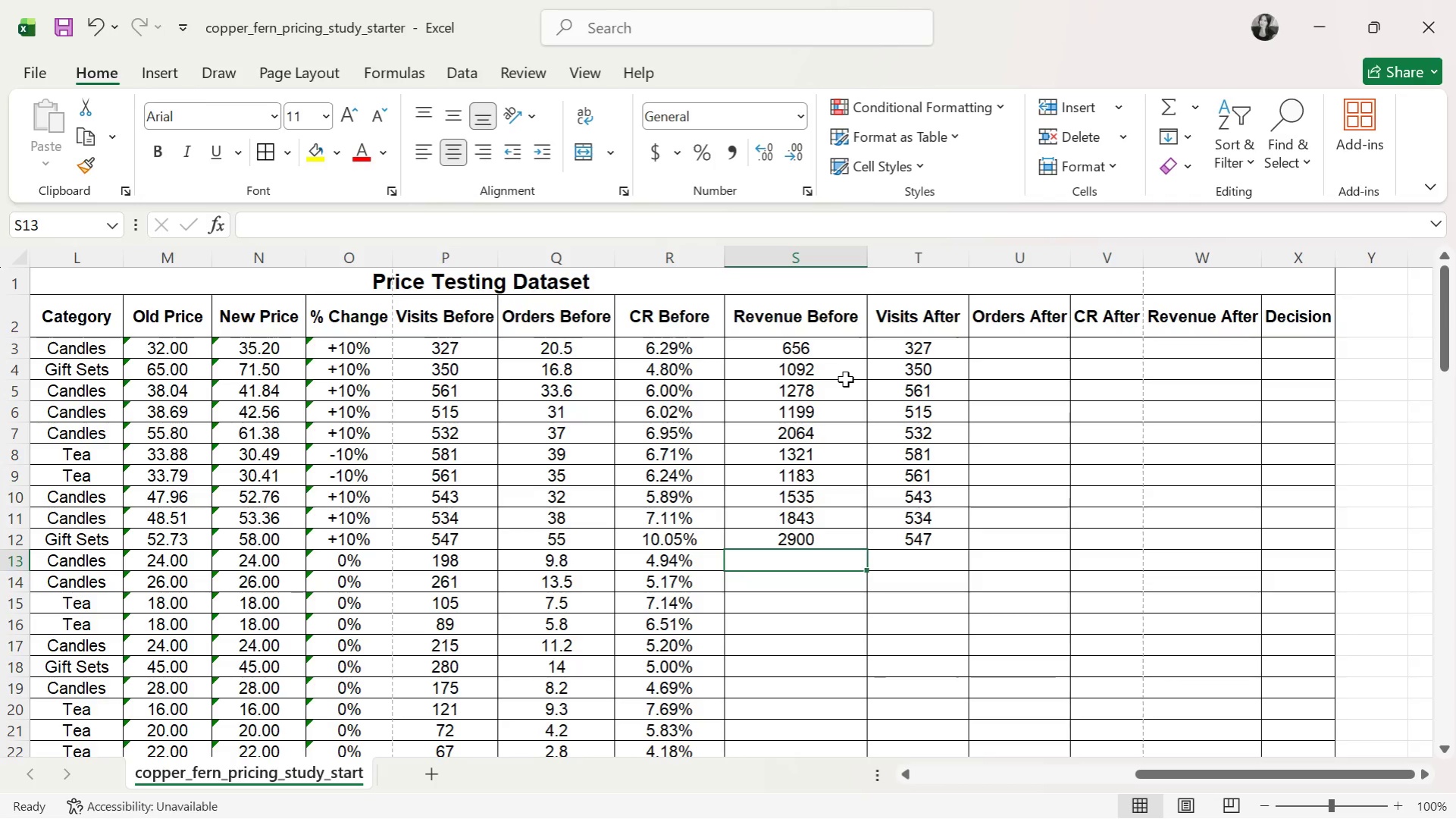 
type(235)
 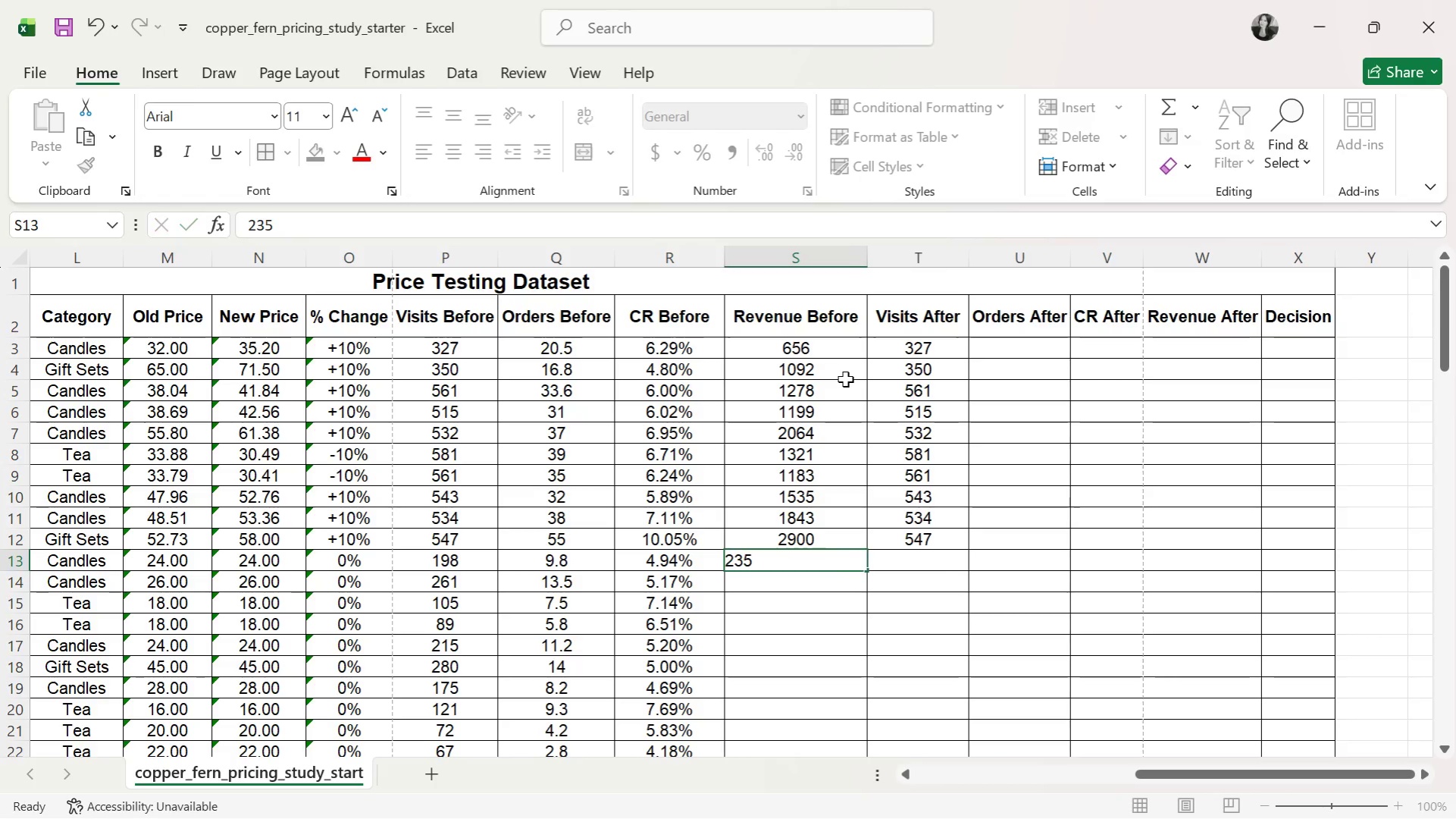 
key(ArrowRight)
 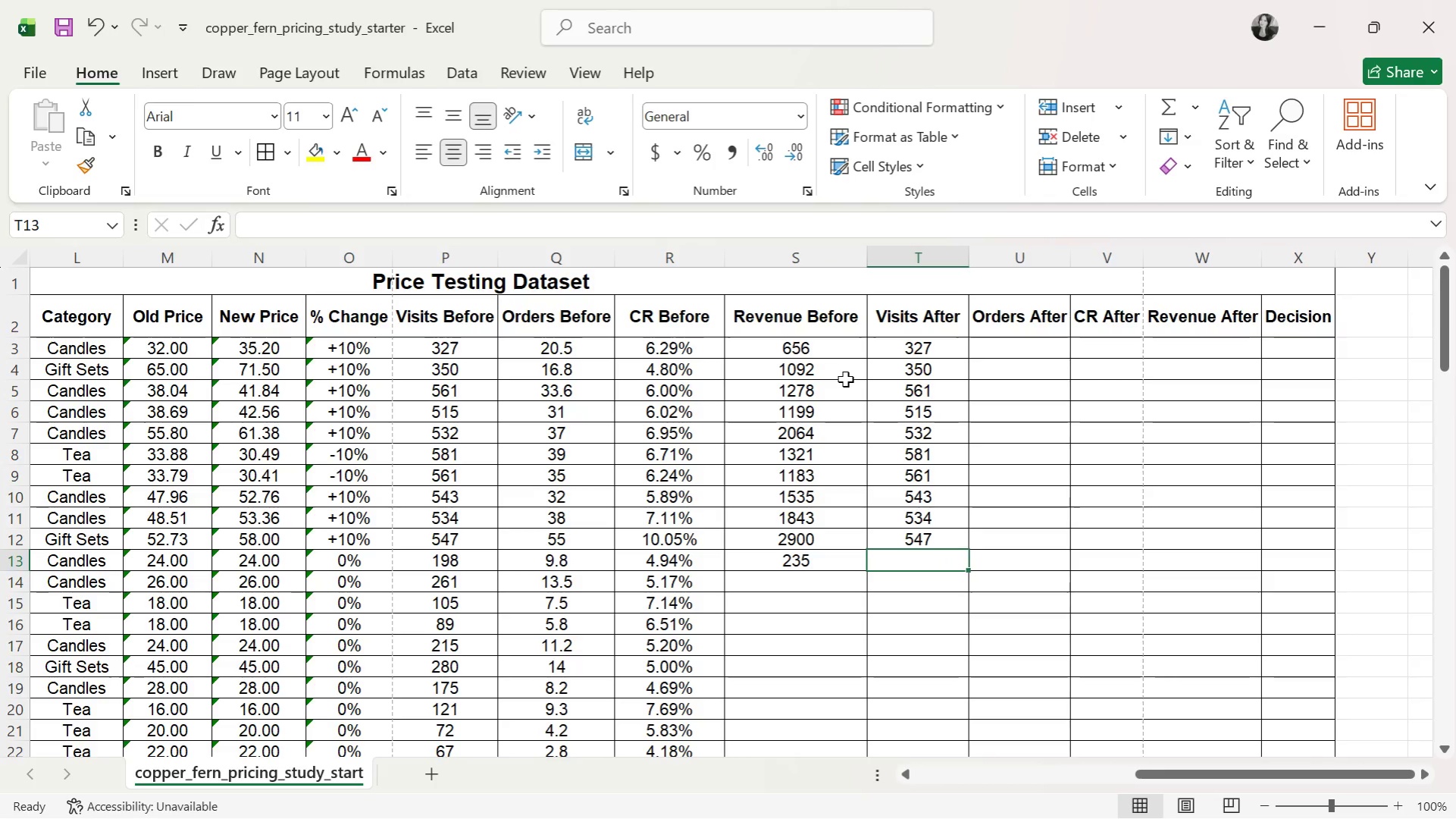 
type(198)
 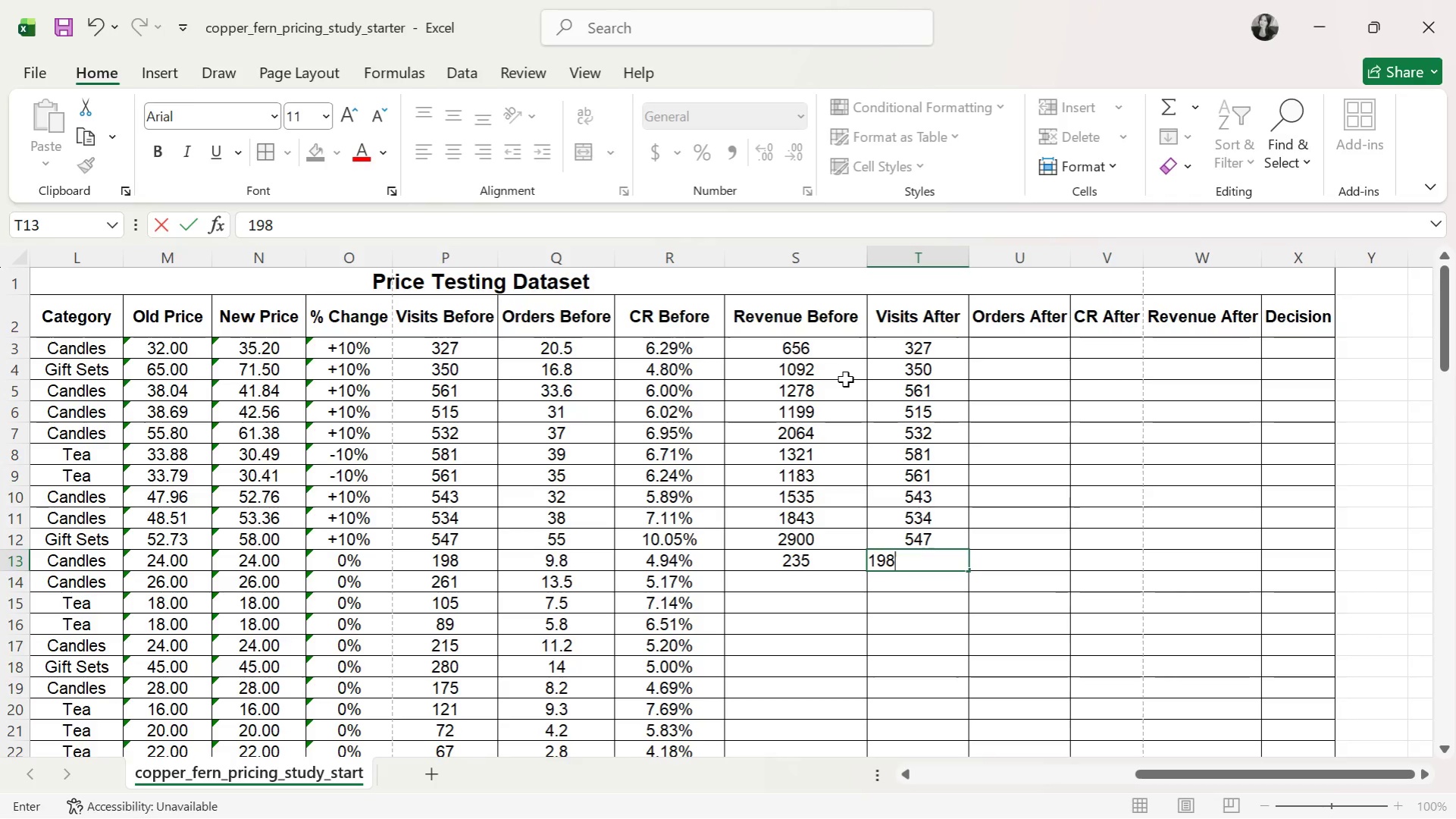 
key(ArrowDown)
 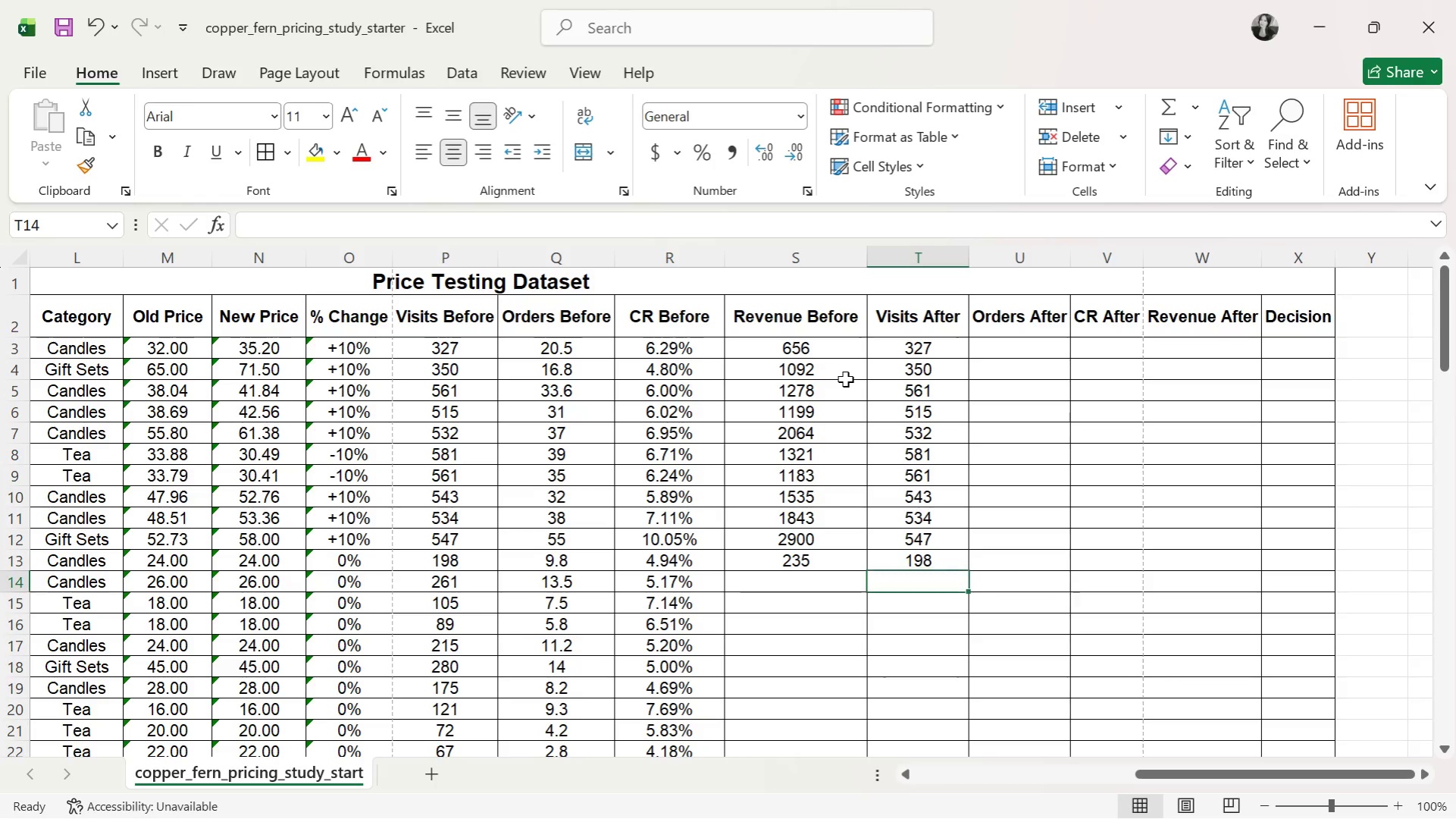 
key(ArrowLeft)
 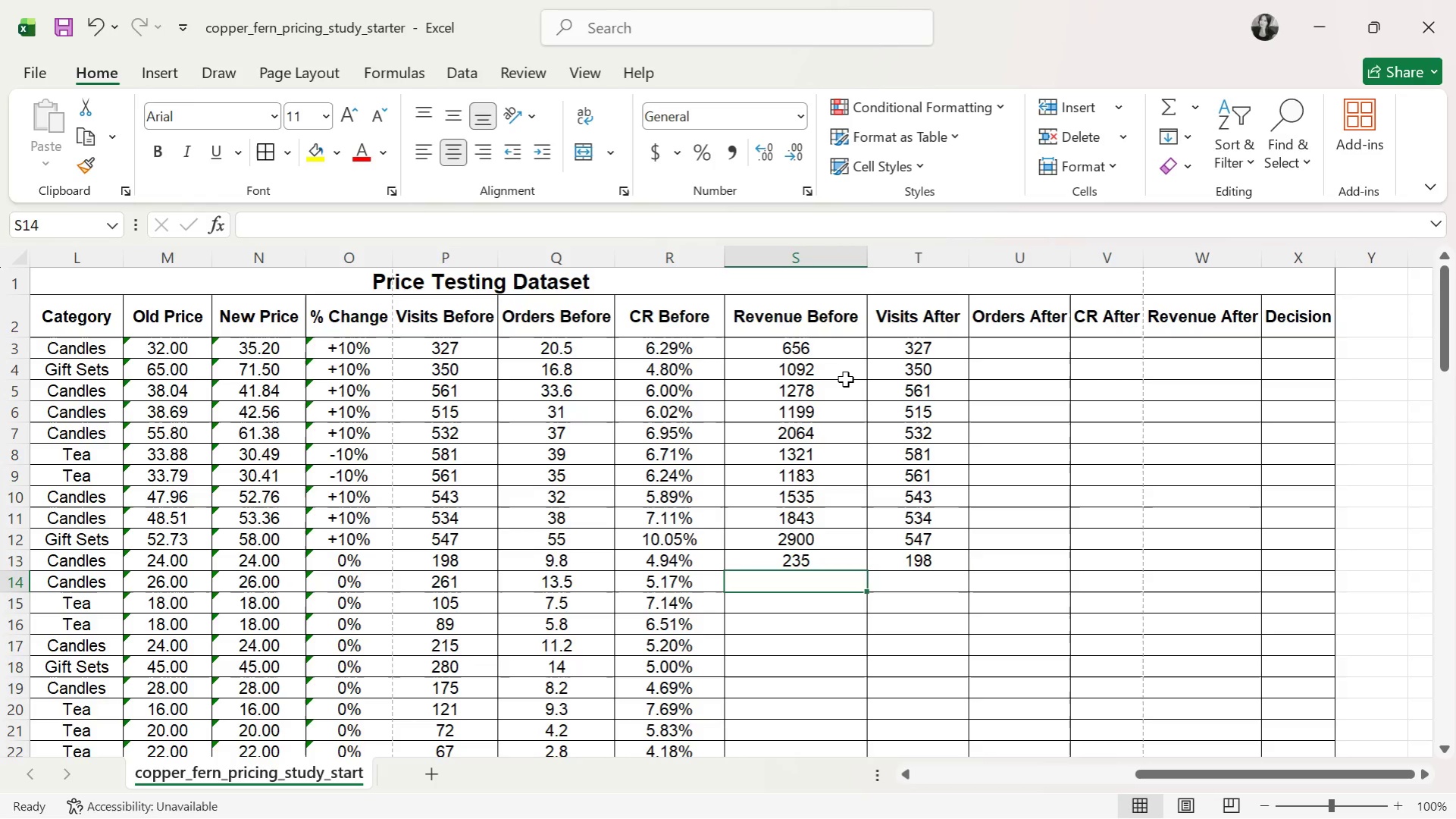 
type(351)
 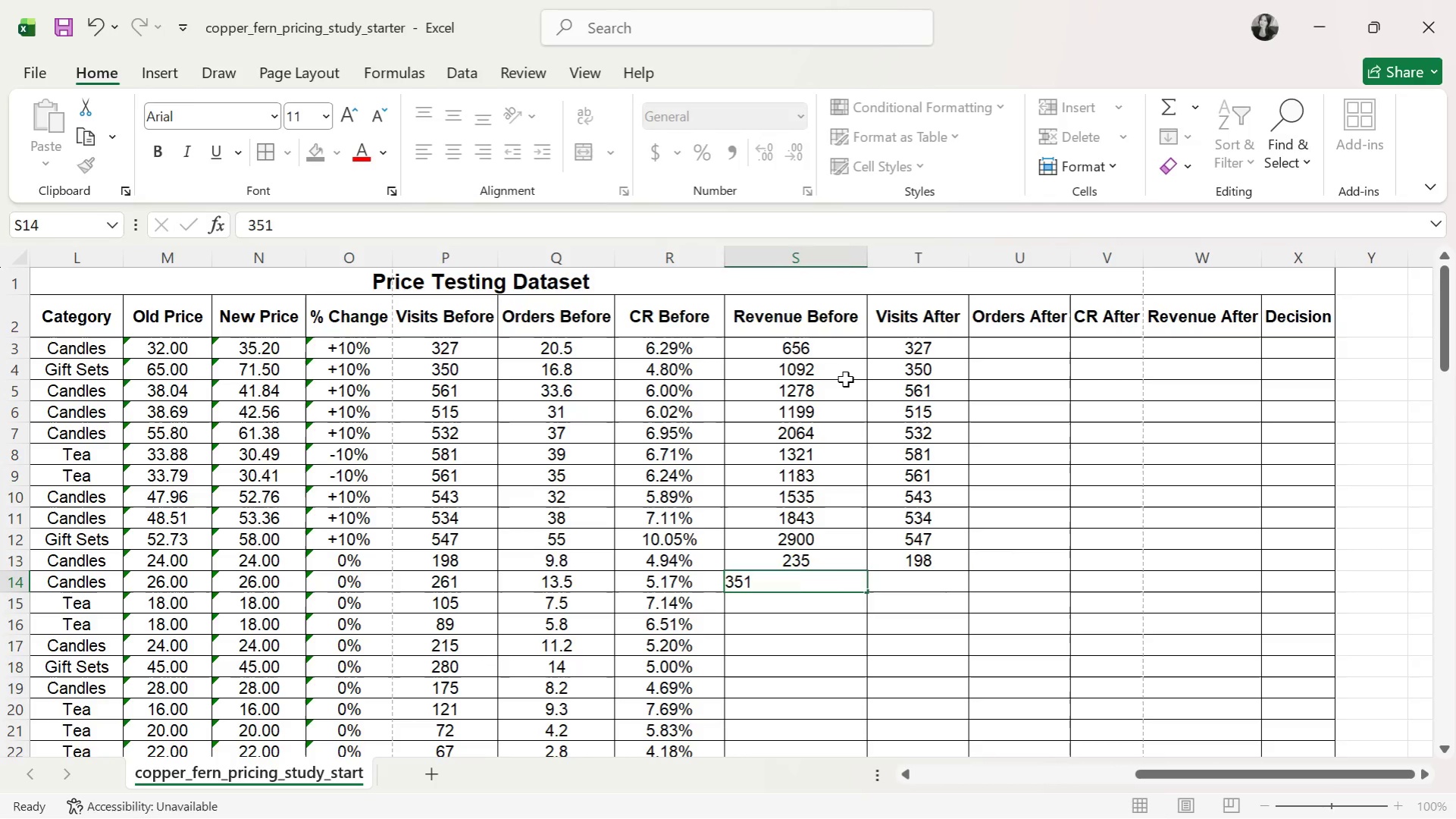 
key(ArrowRight)
 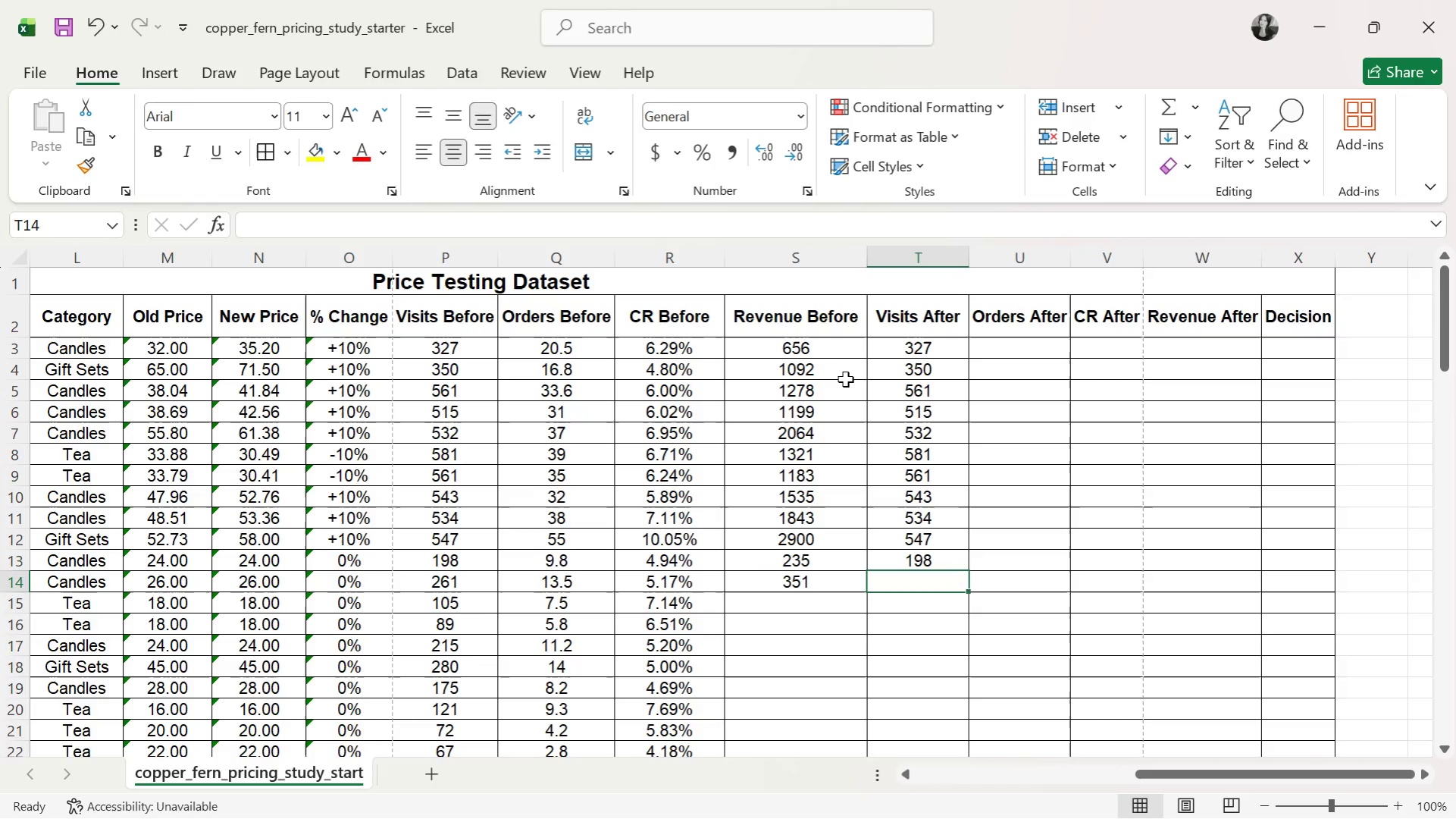 
type(261)
 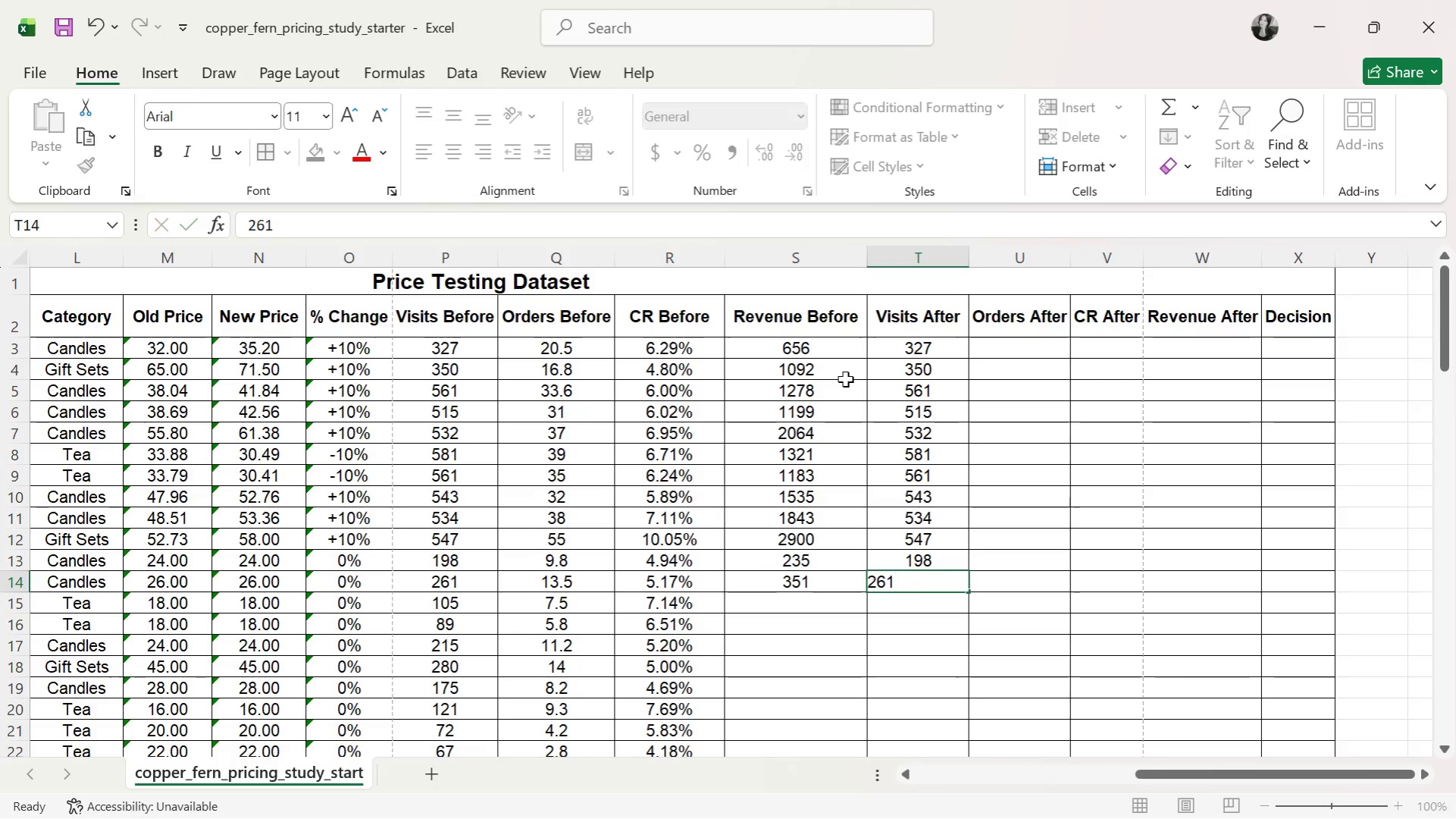 
key(ArrowDown)
 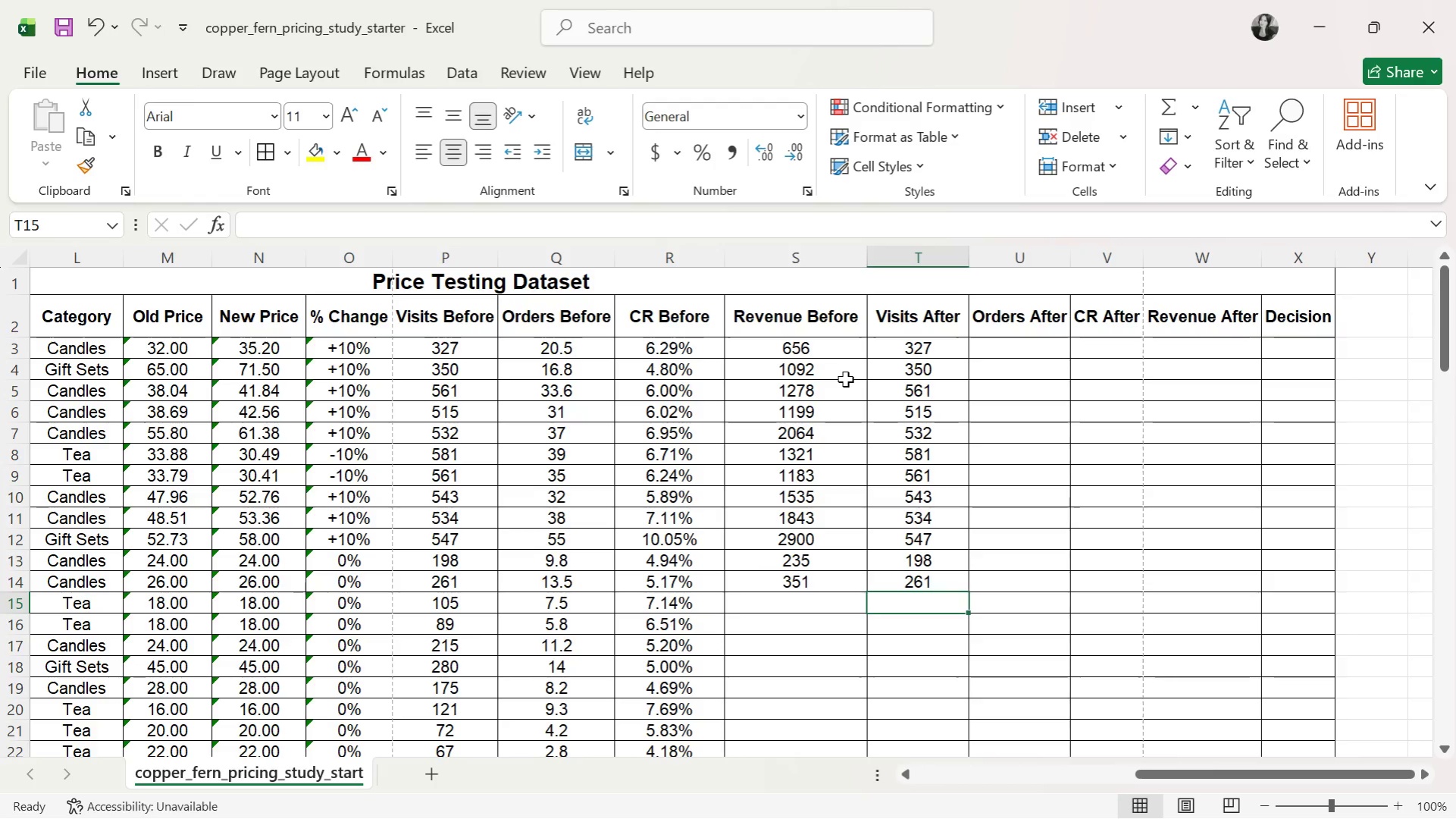 
key(ArrowLeft)
 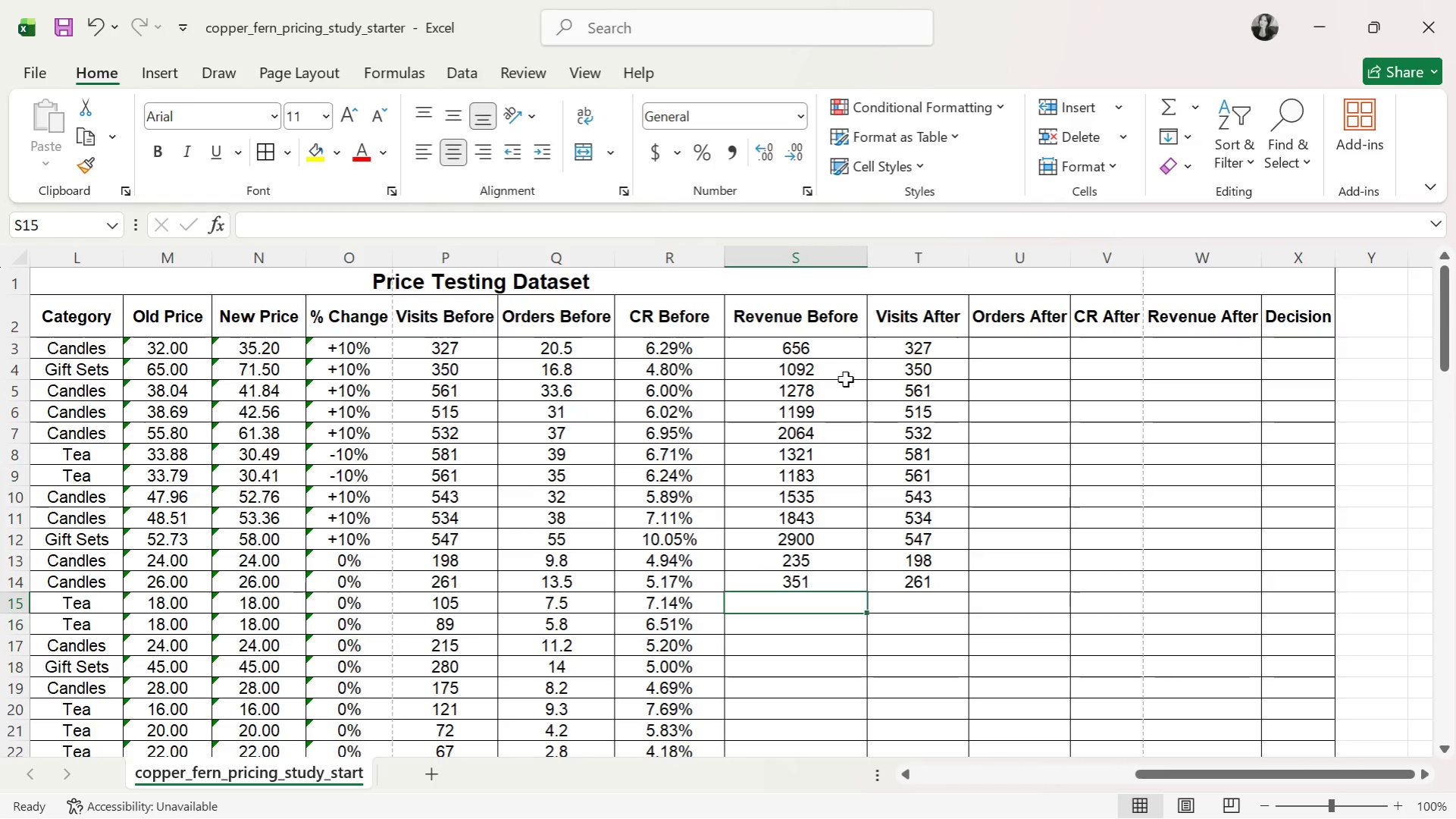 
type(135)
 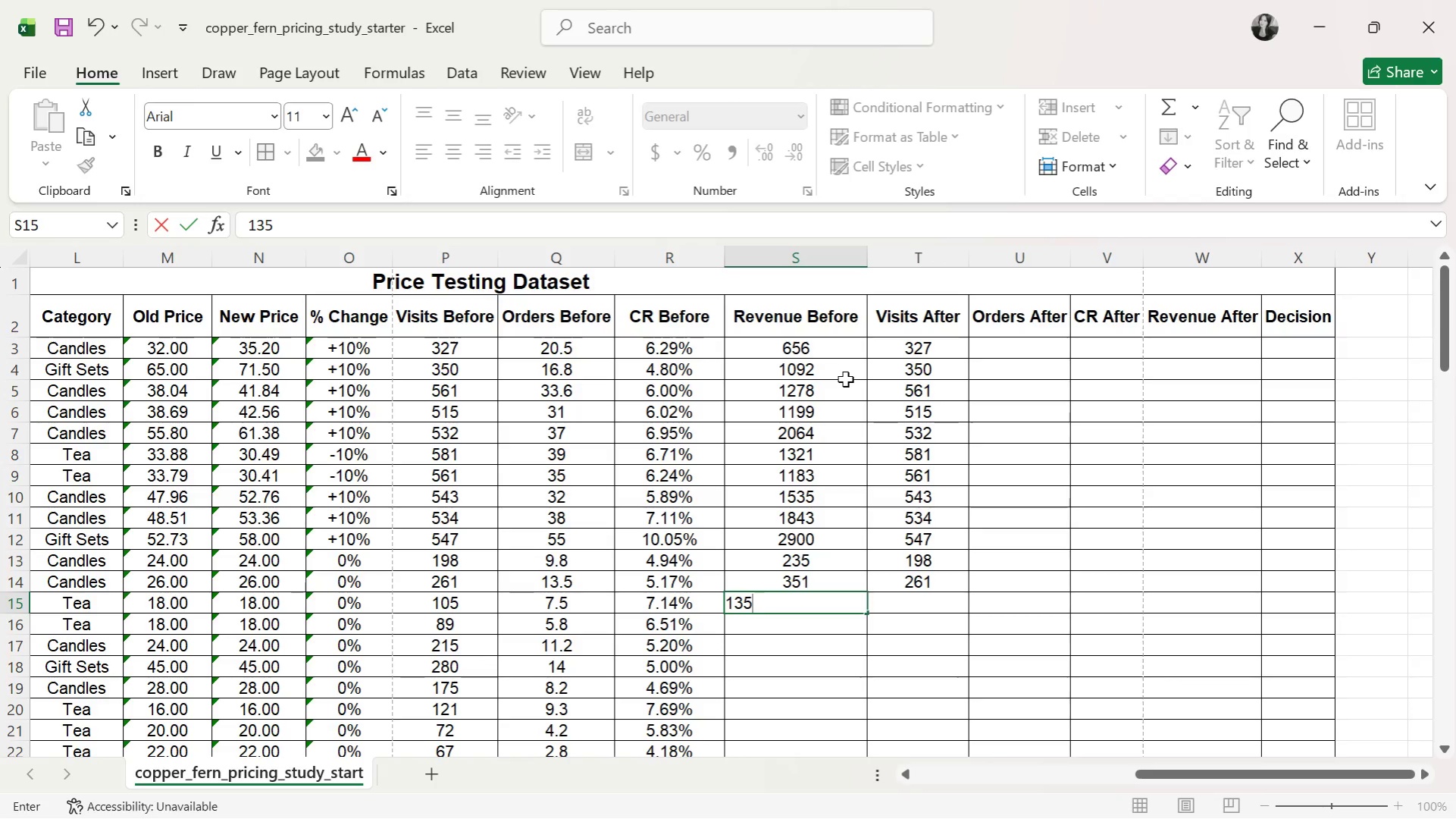 
key(ArrowDown)
 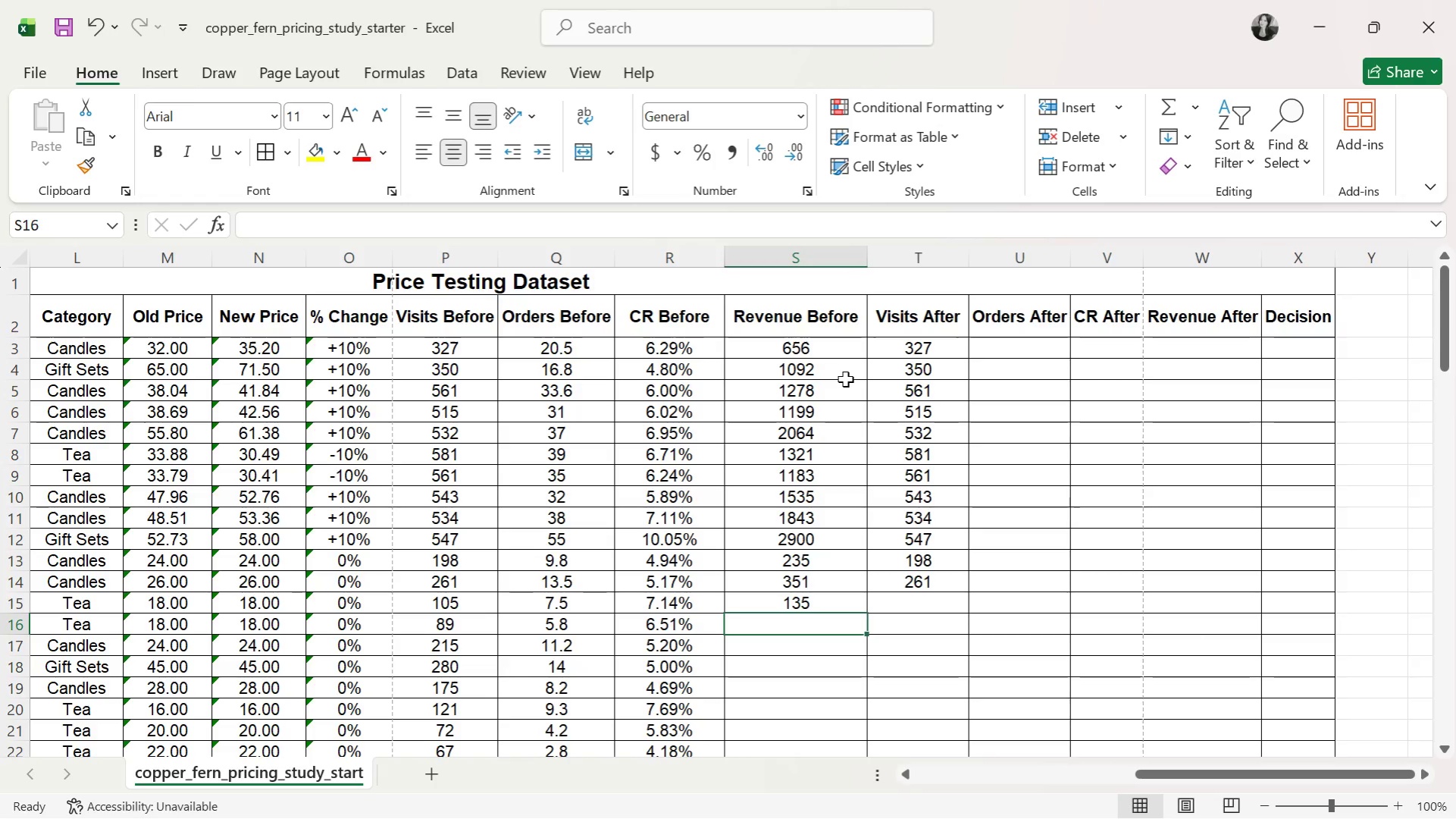 
key(ArrowRight)
 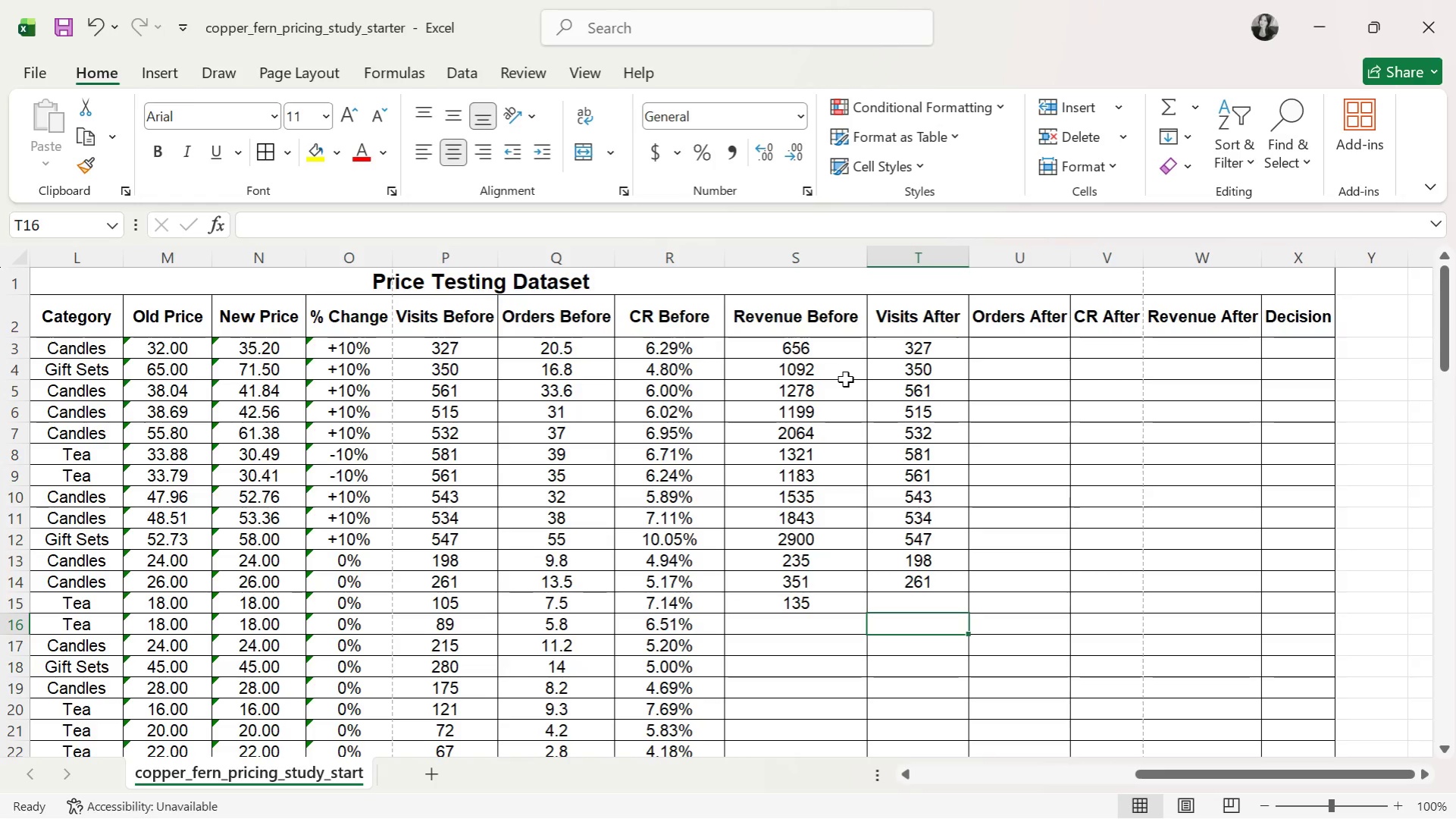 
key(ArrowUp)
 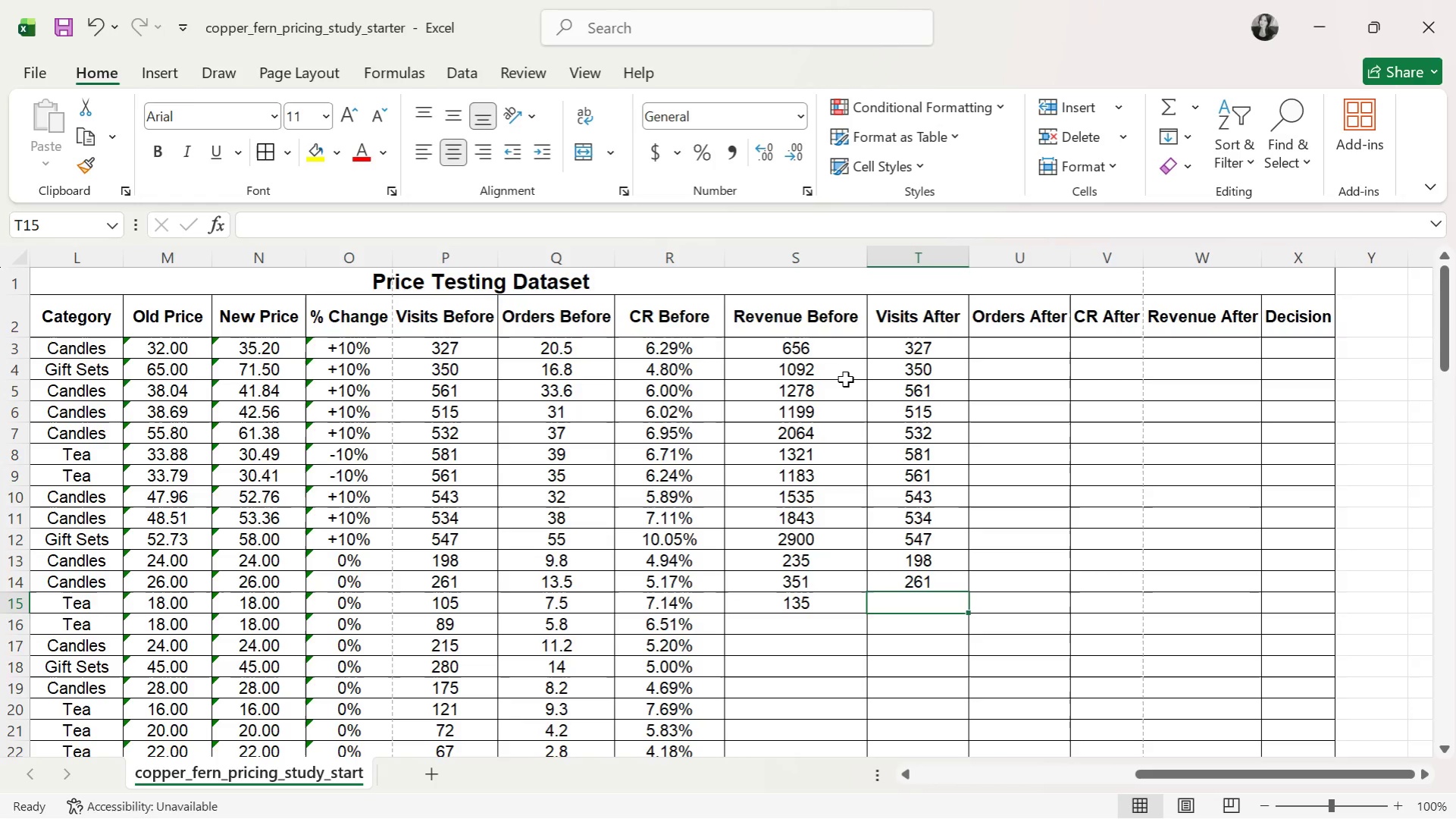 
type(105)
 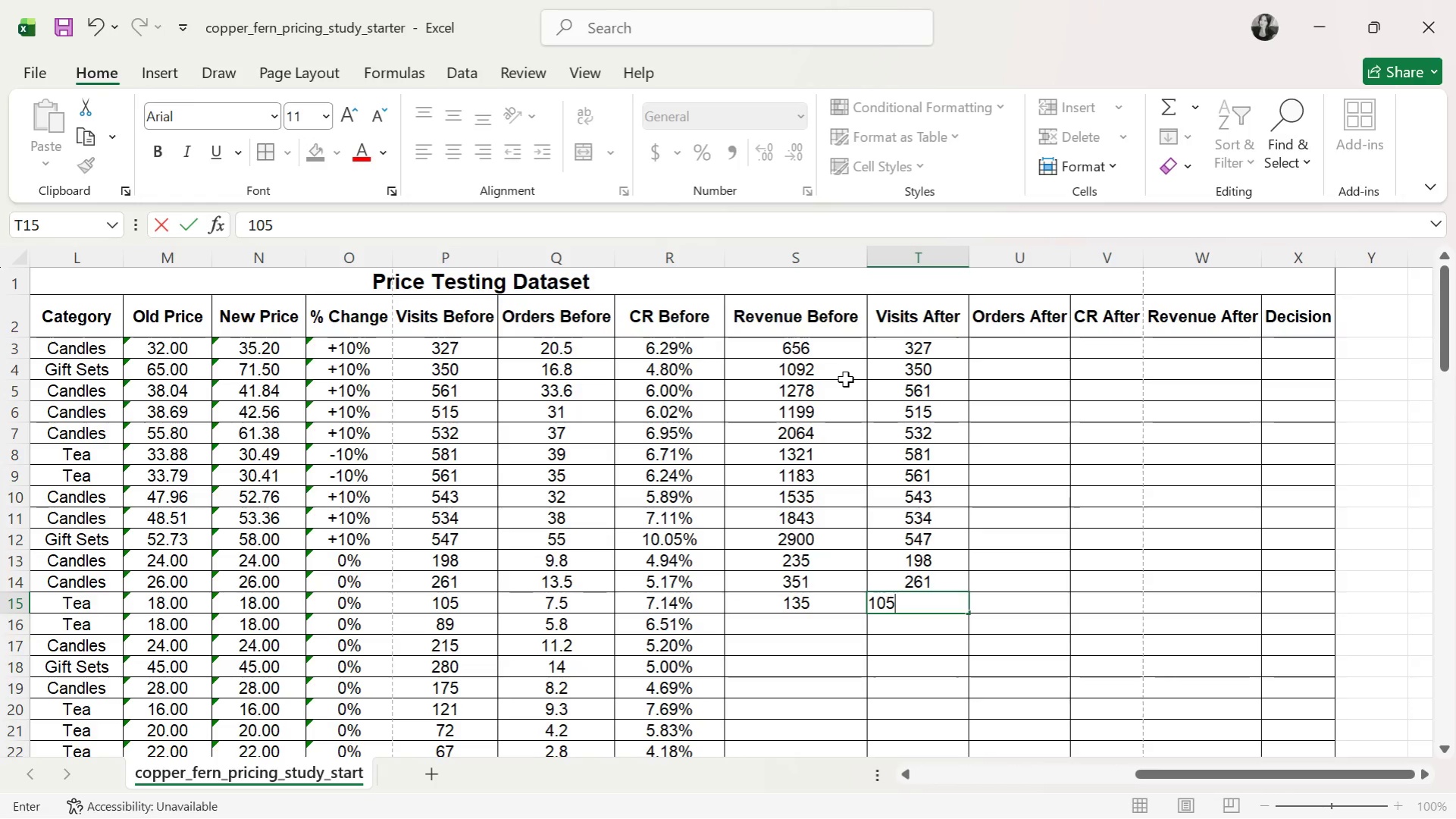 
key(ArrowDown)
 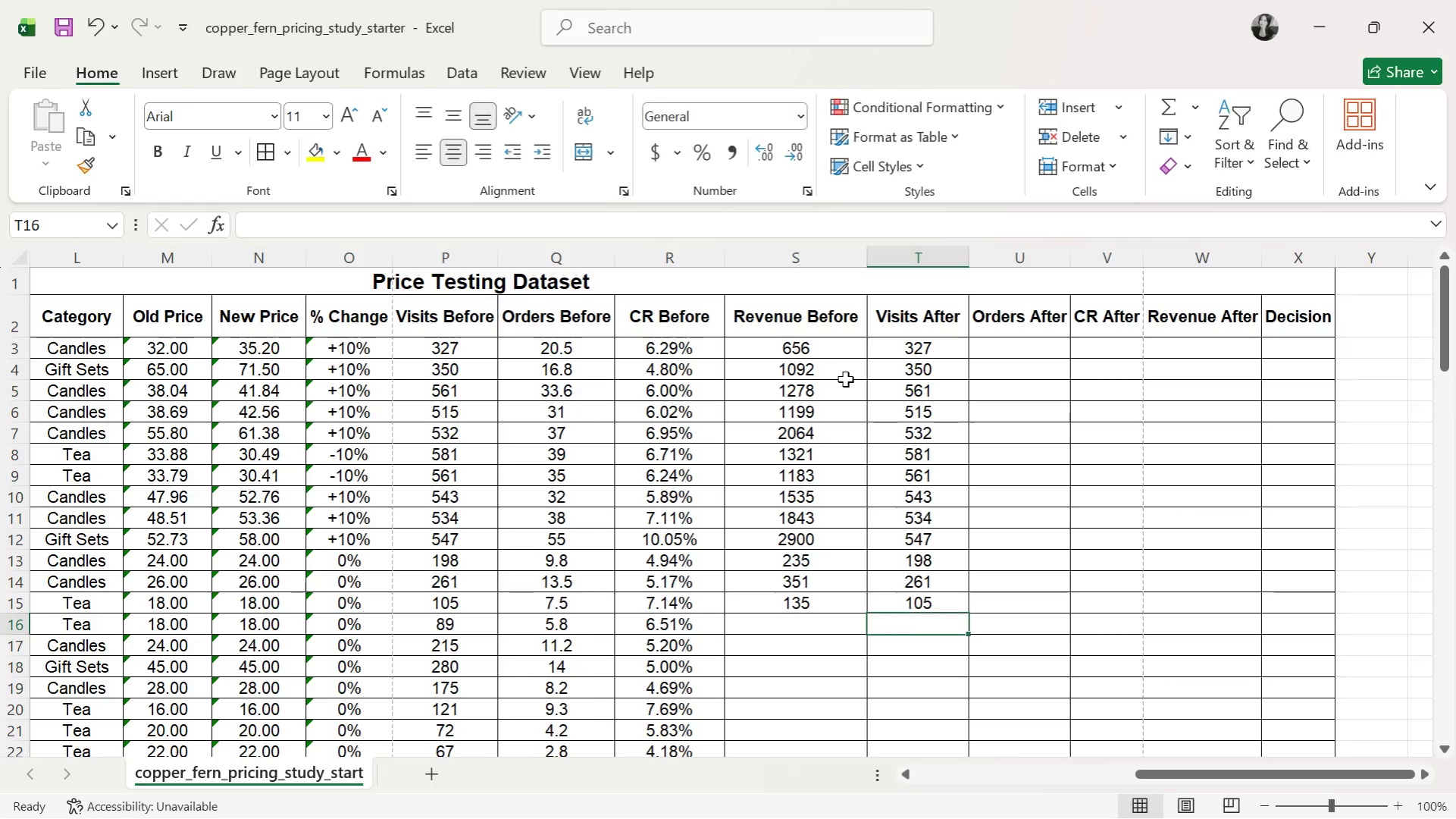 
key(ArrowLeft)
 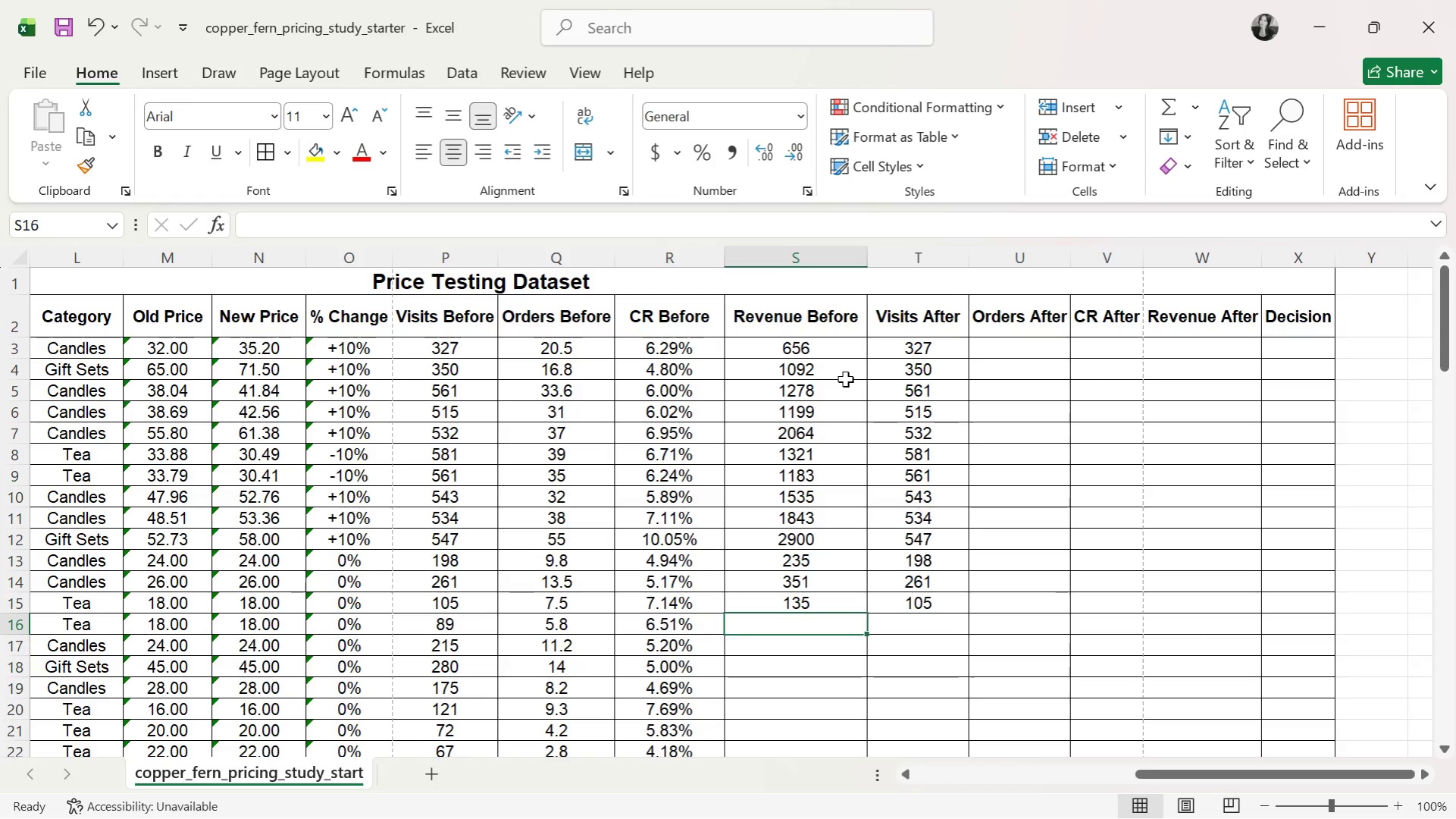 
wait(6.64)
 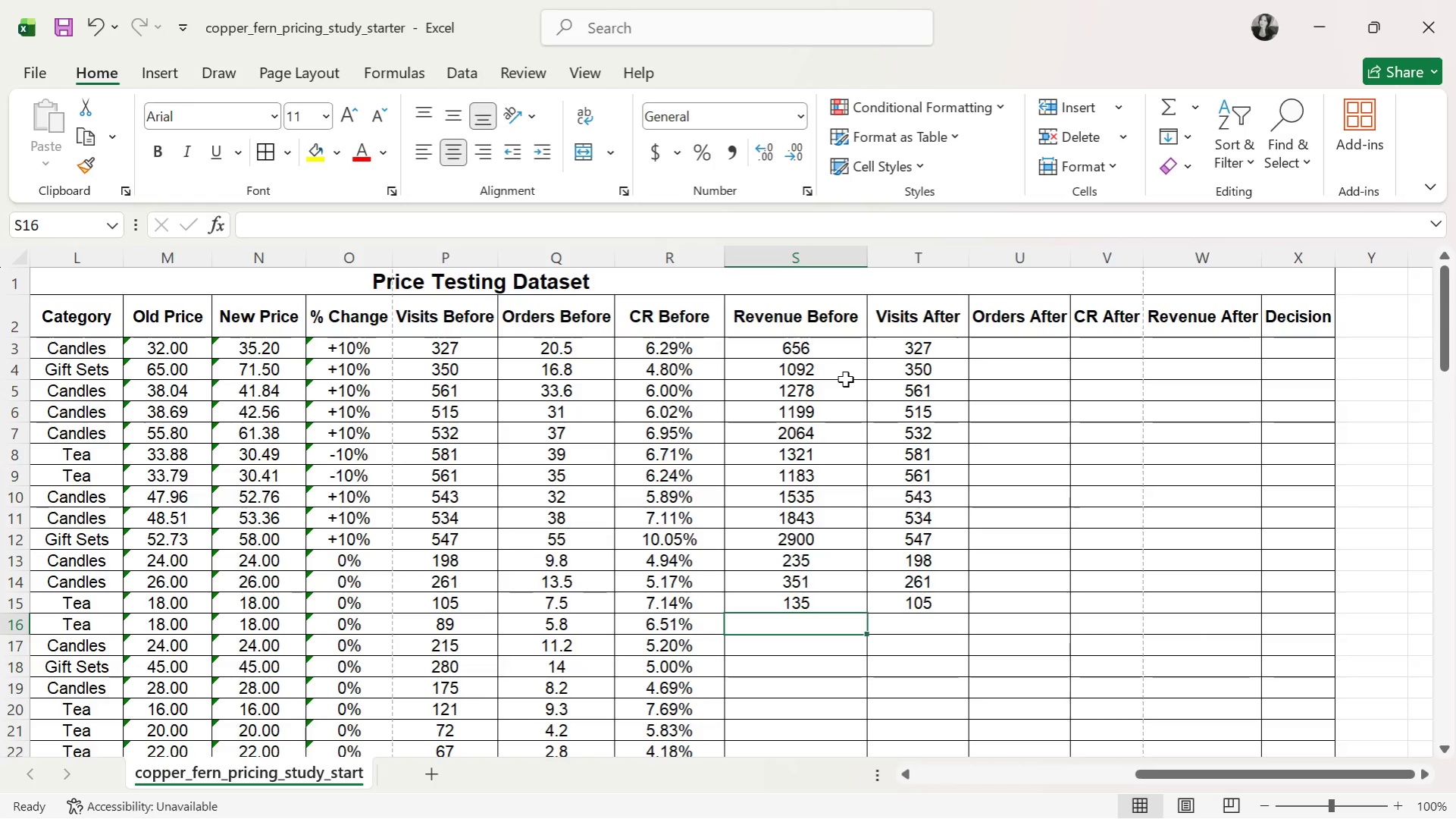 
key(ArrowUp)
 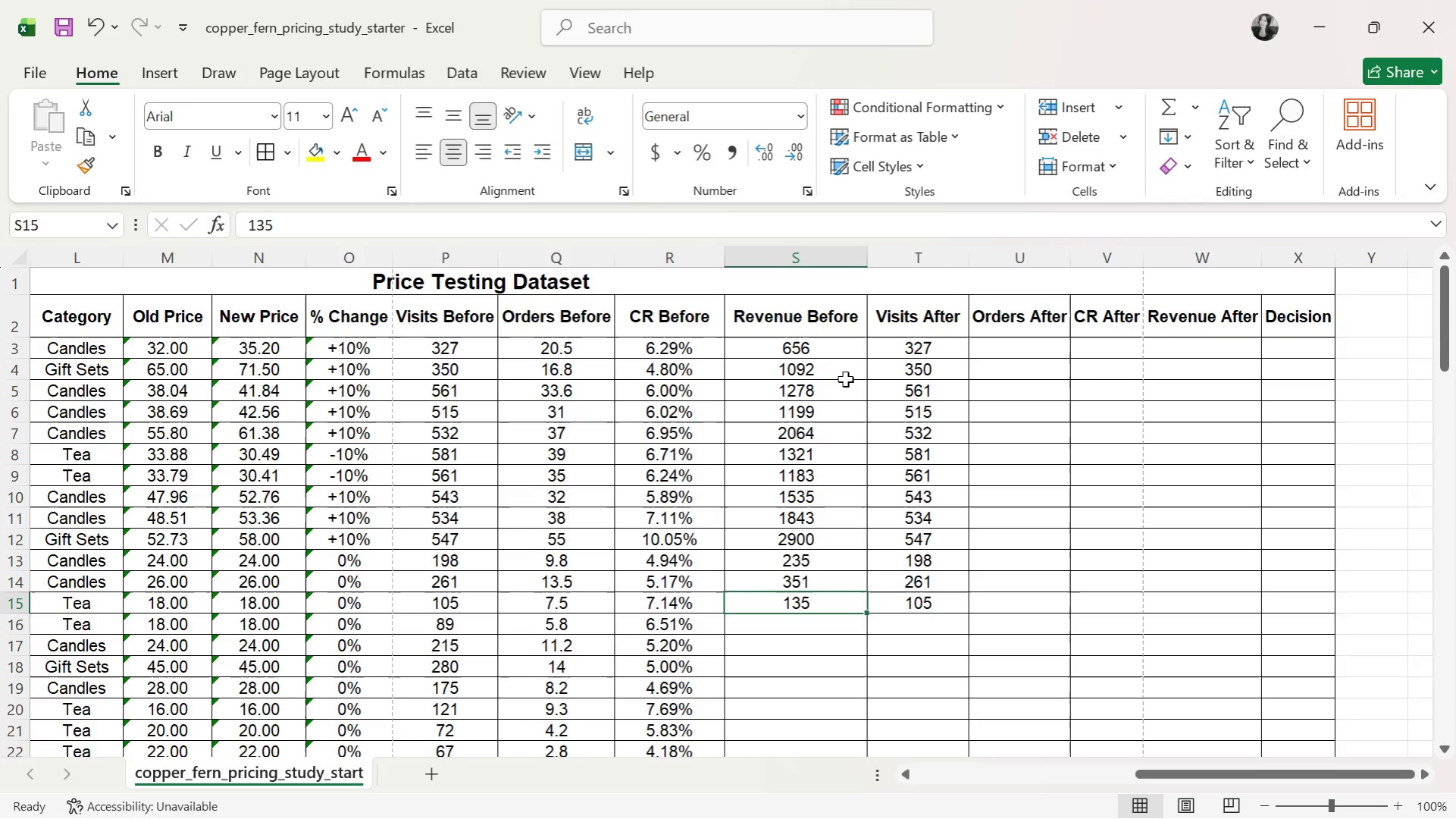 
key(ArrowUp)
 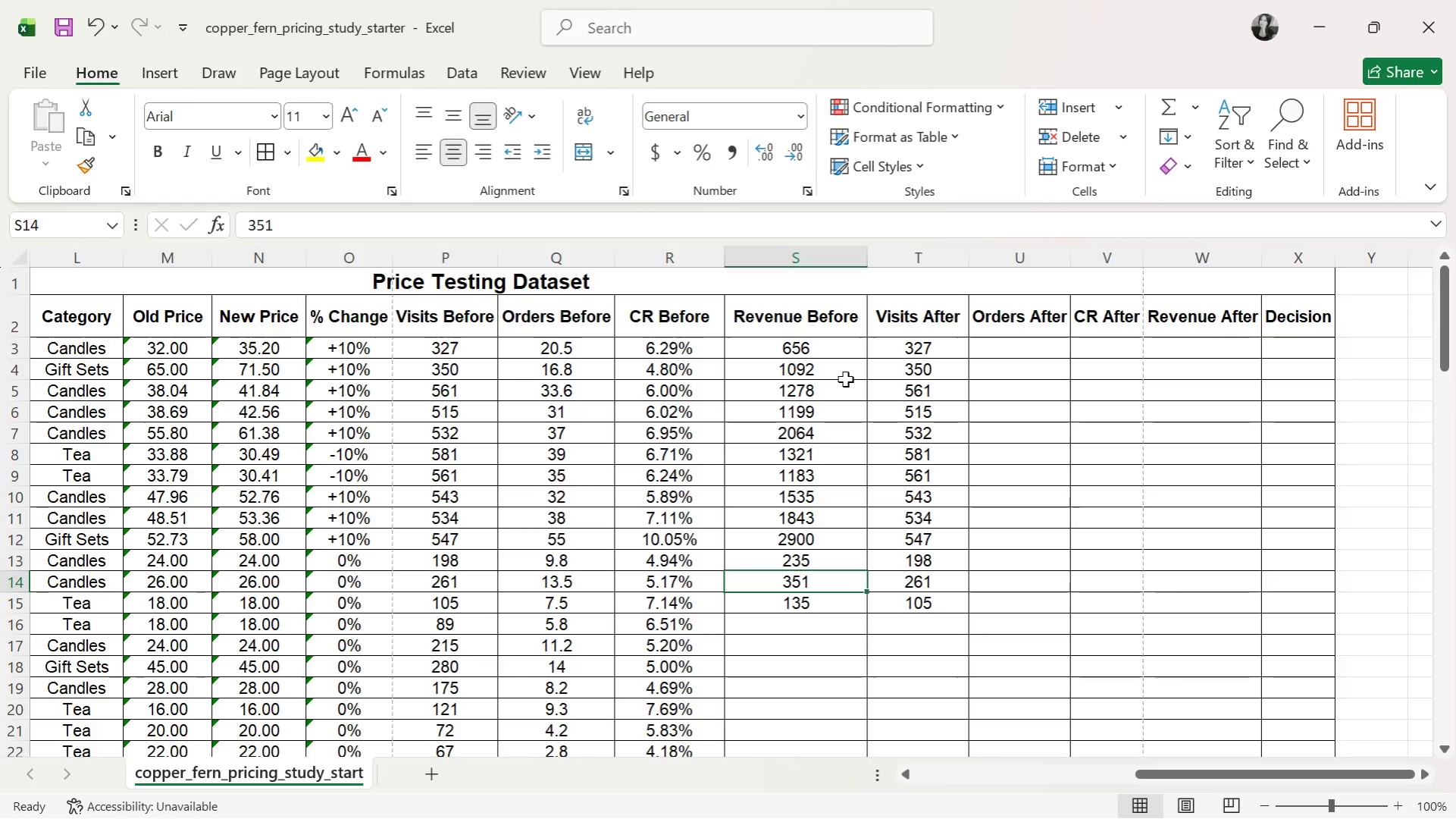 
key(ArrowRight)
 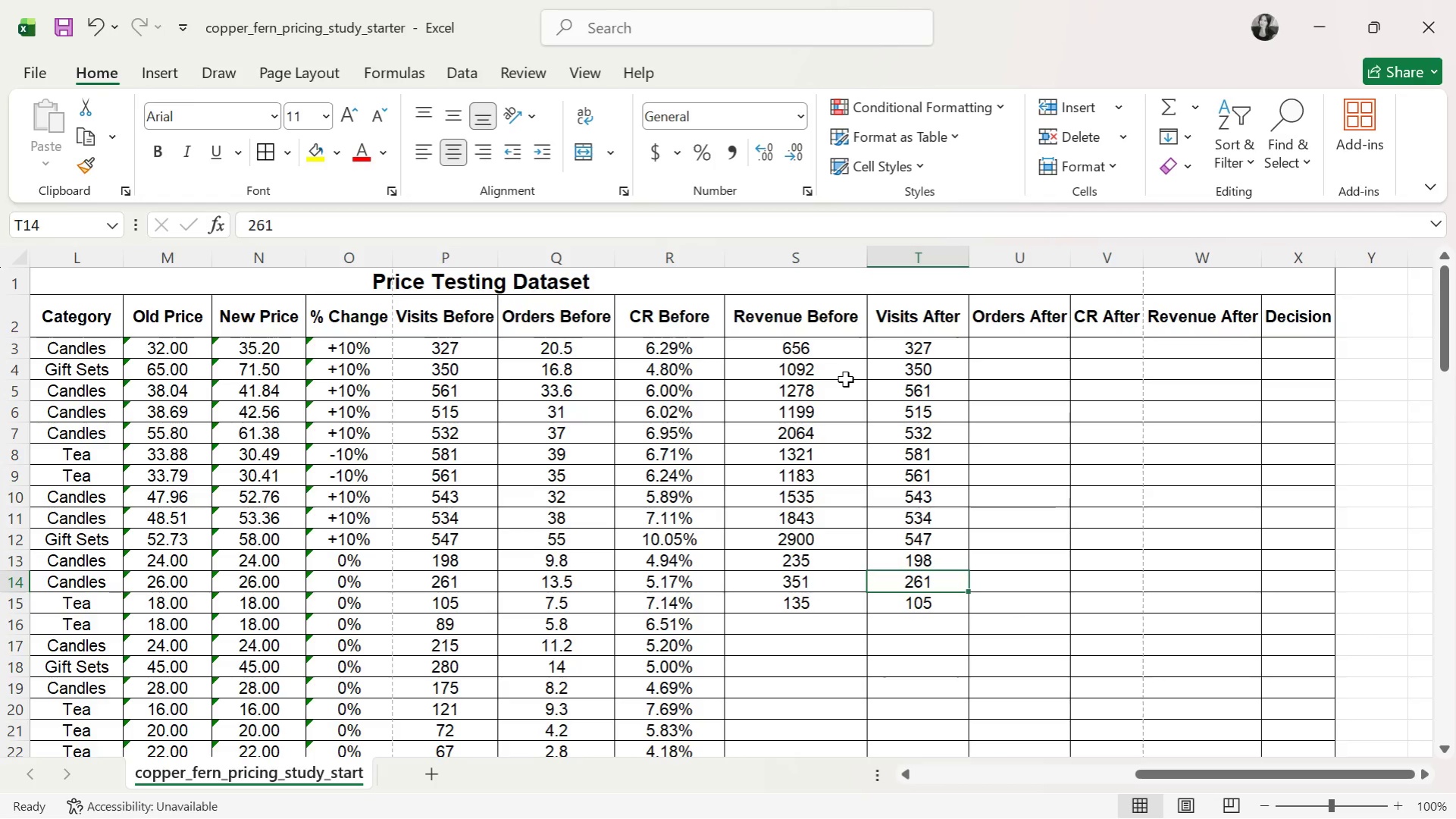 
key(ArrowDown)
 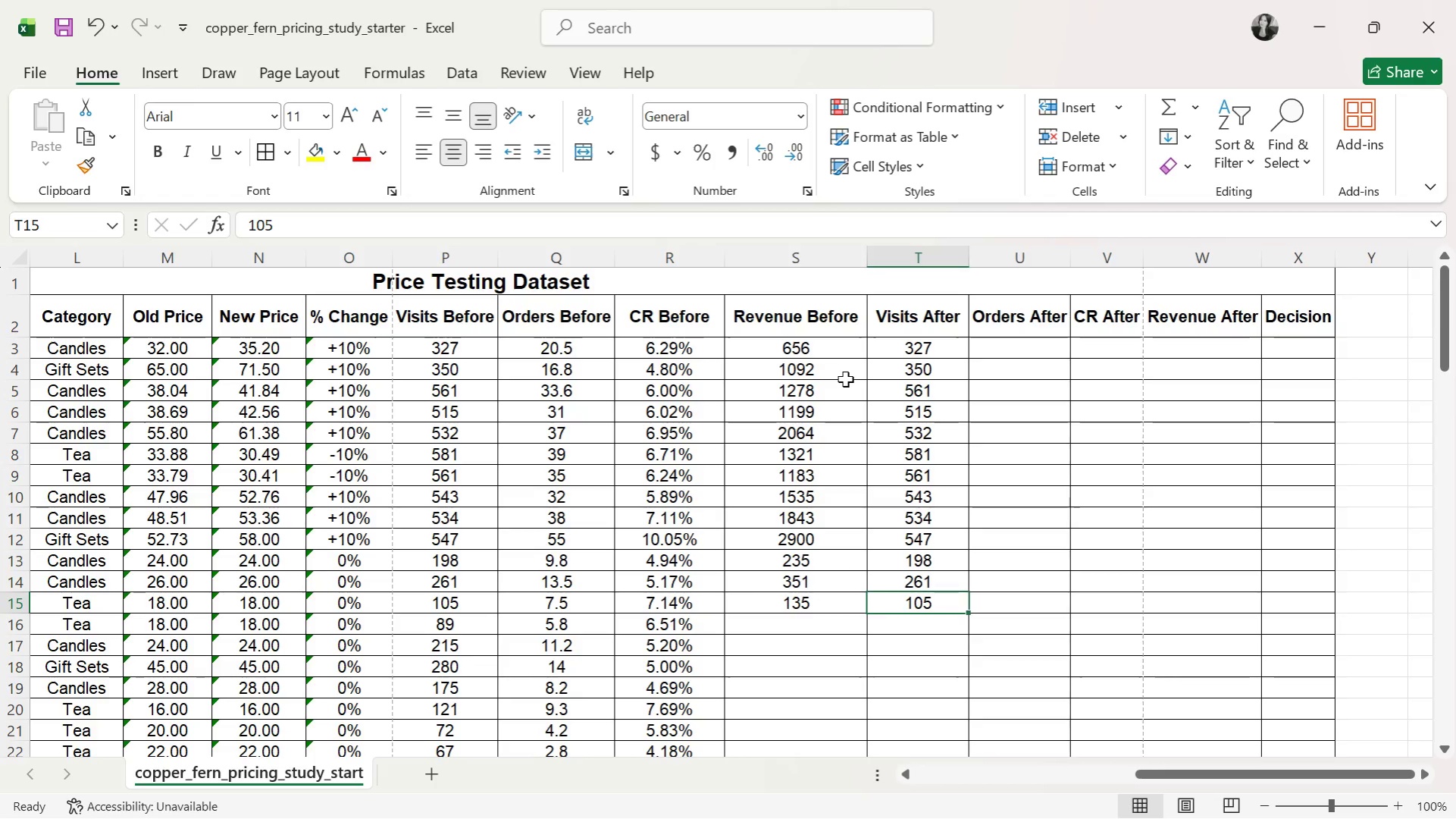 
key(ArrowLeft)
 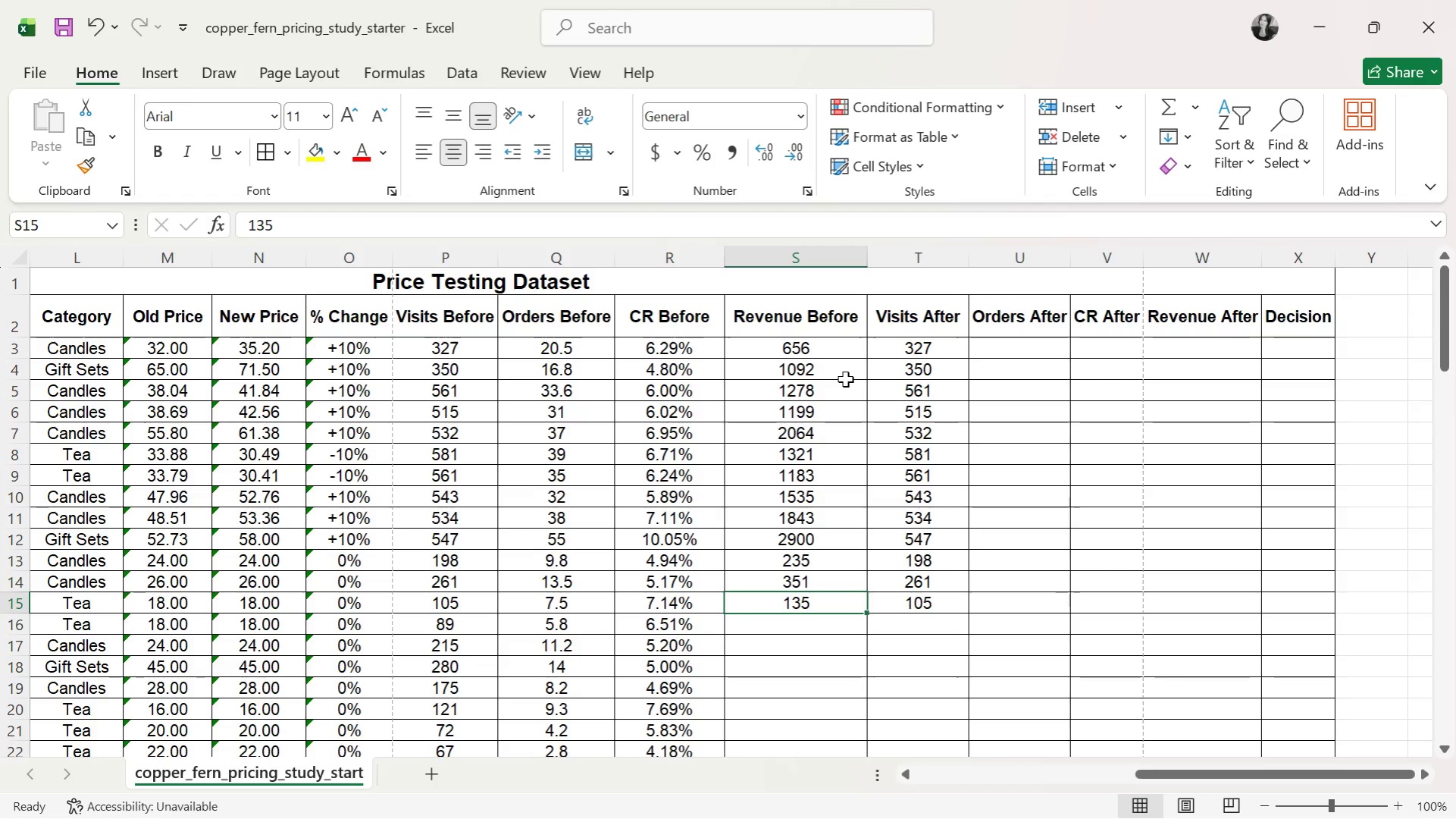 
key(ArrowRight)
 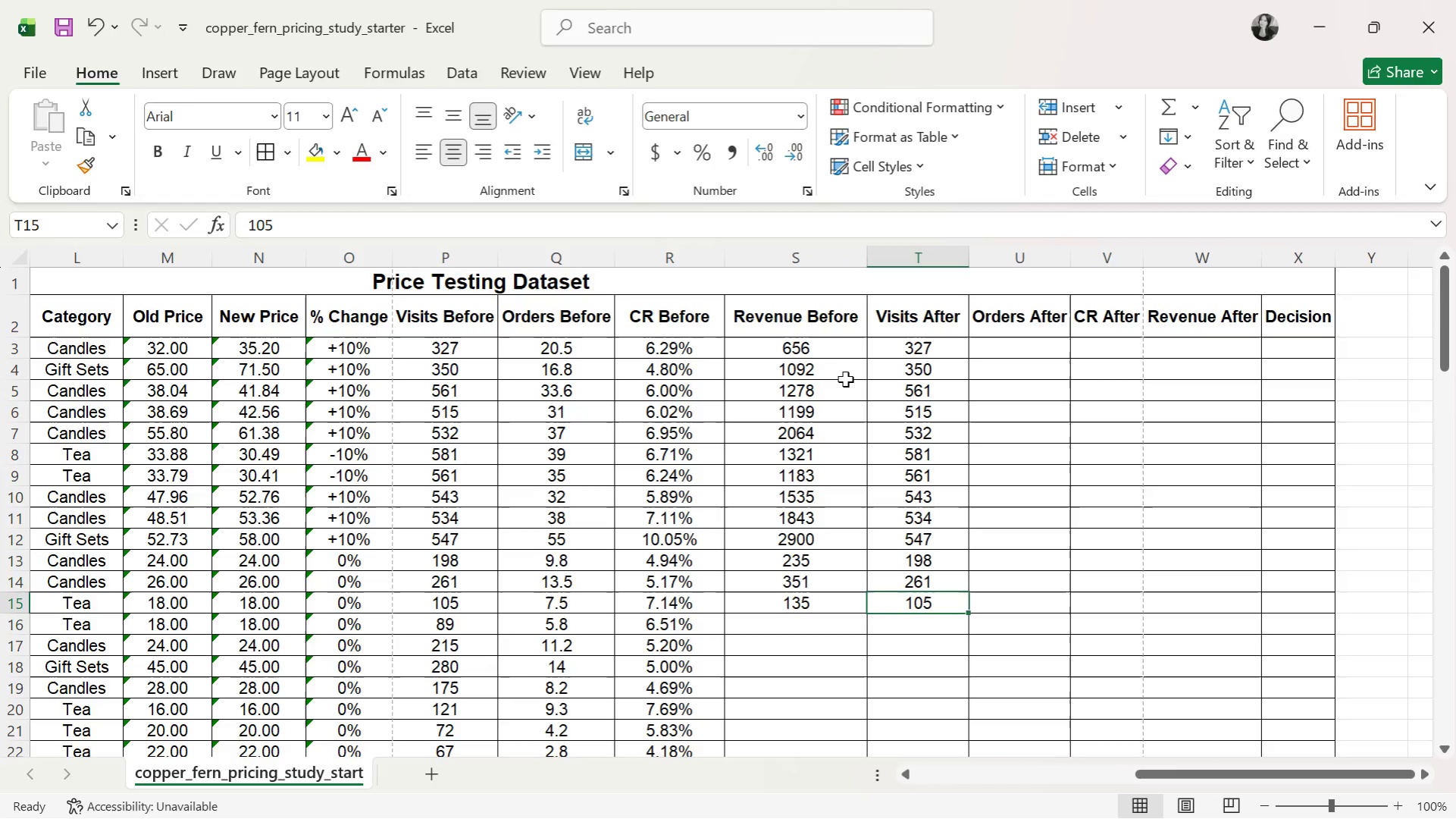 
key(ArrowDown)
 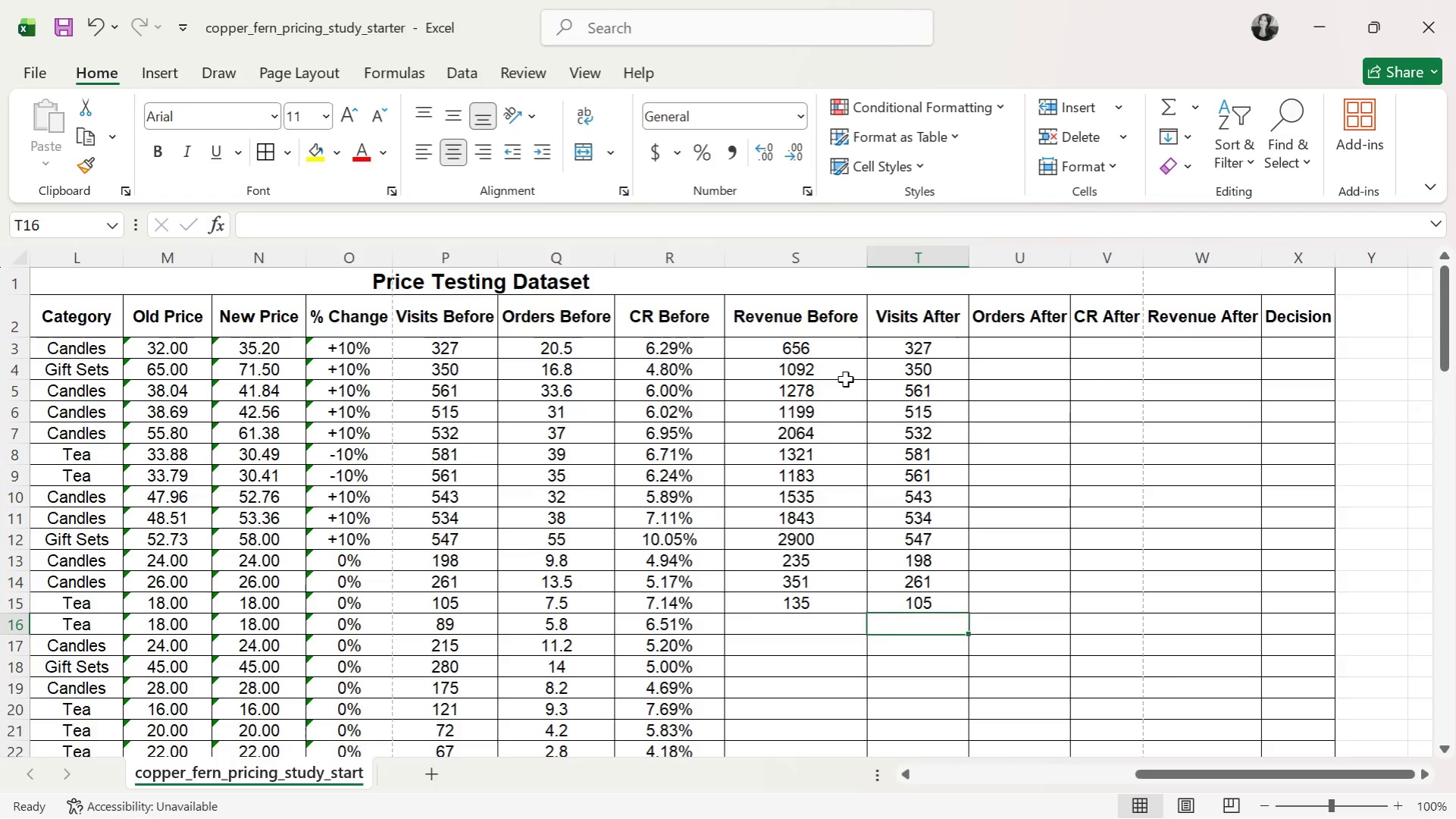 
key(ArrowLeft)
 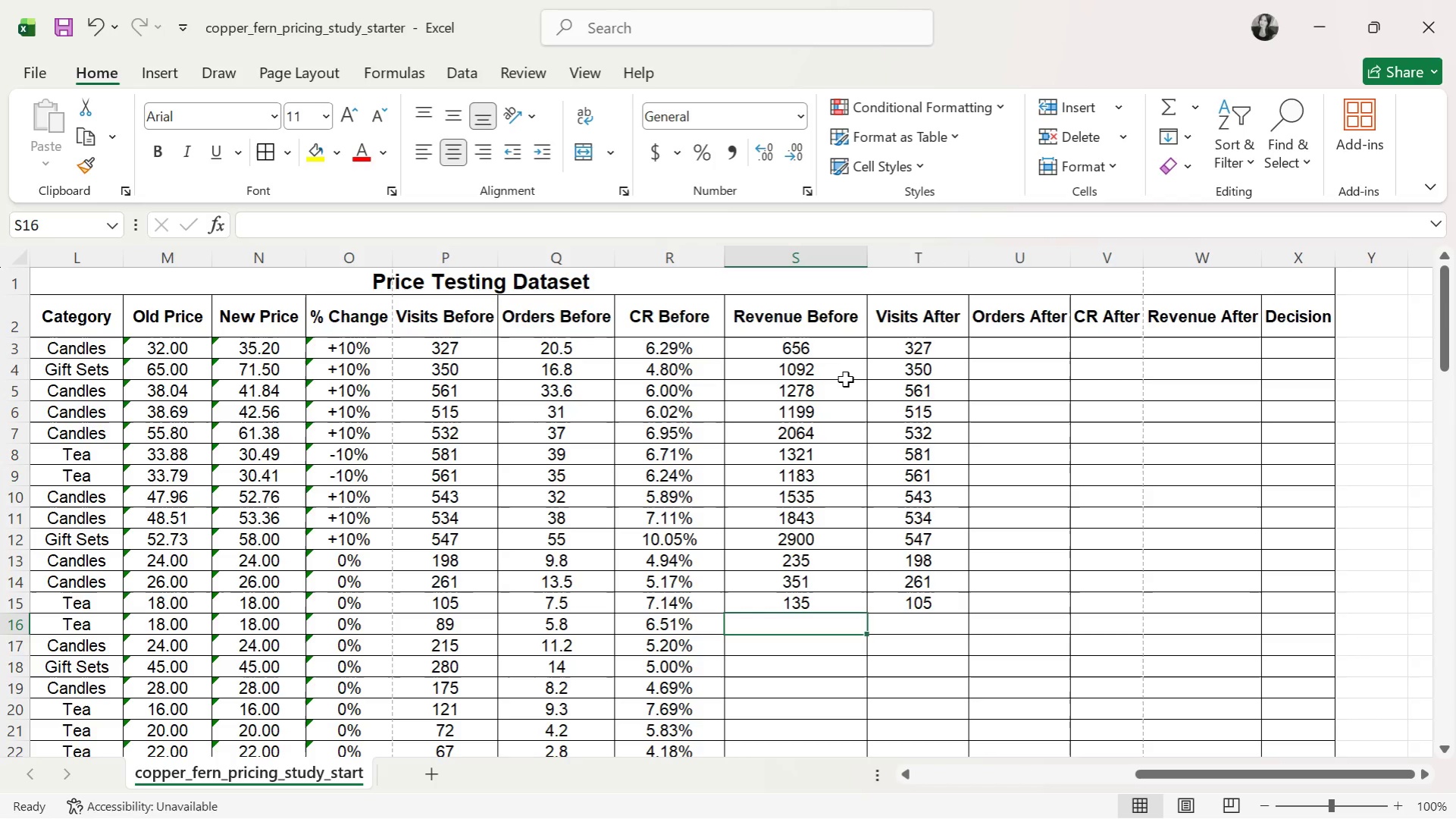 
type(105)
key(Backspace)
type(4)
 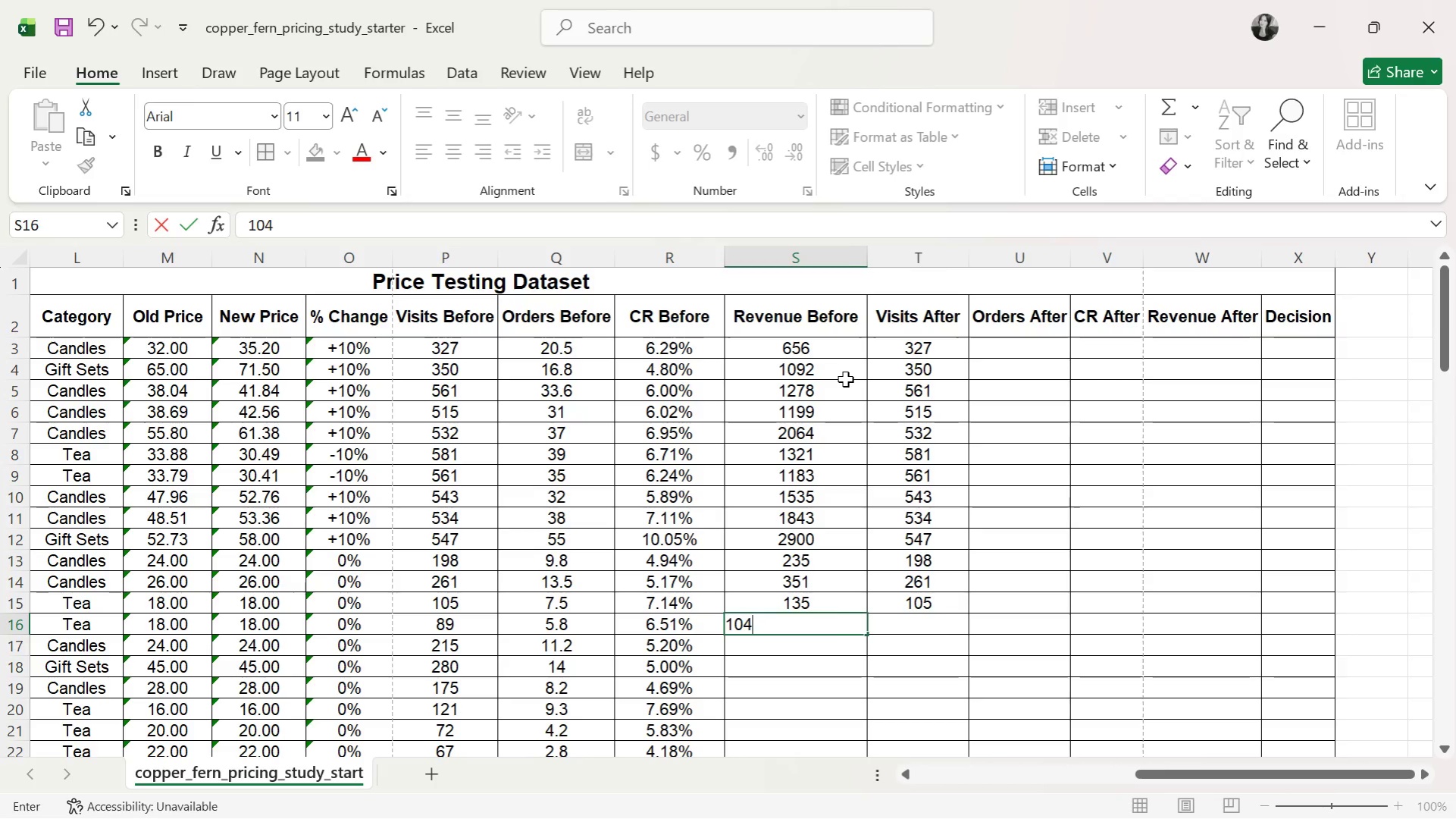 
key(ArrowRight)
 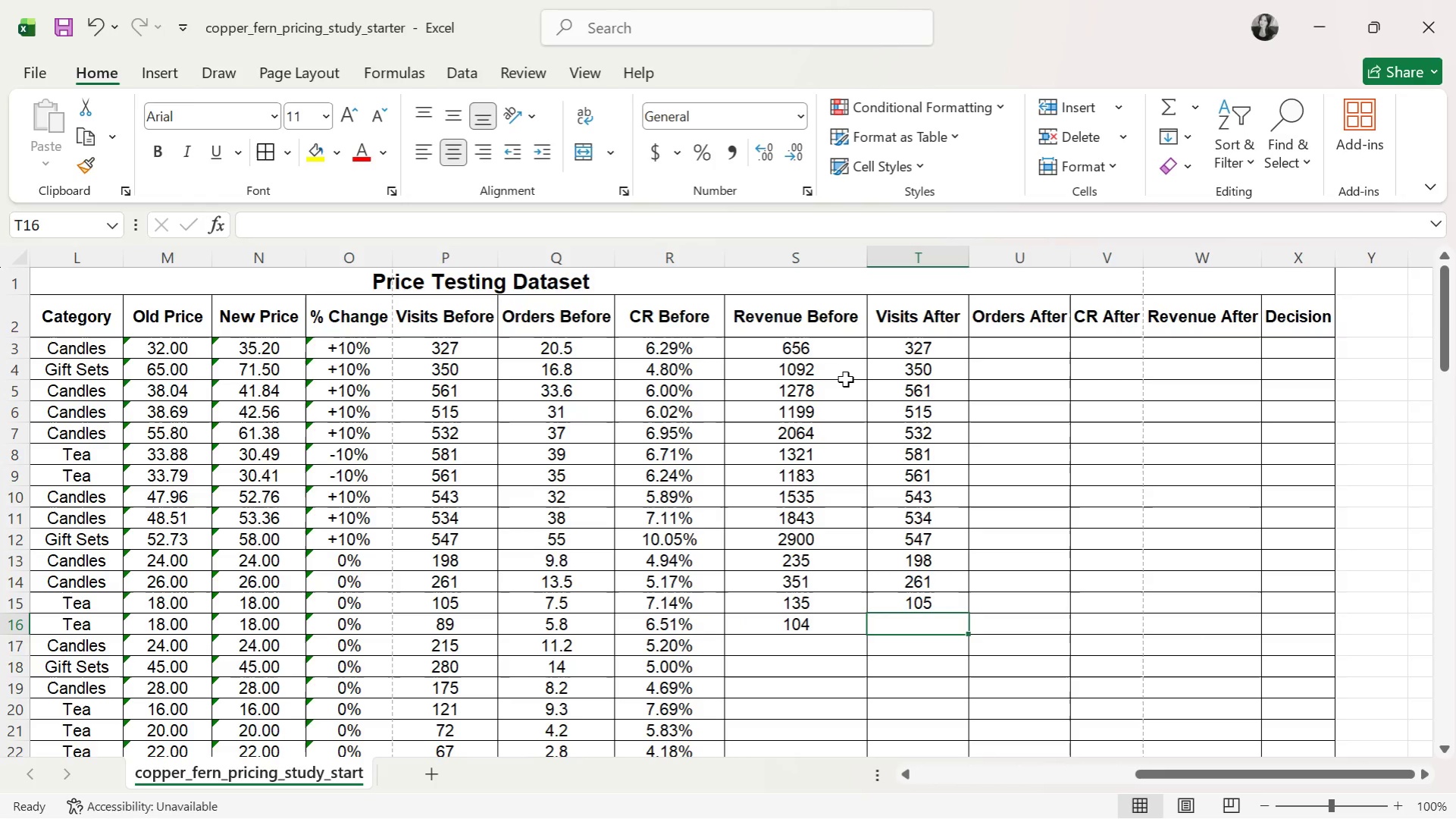 
wait(6.25)
 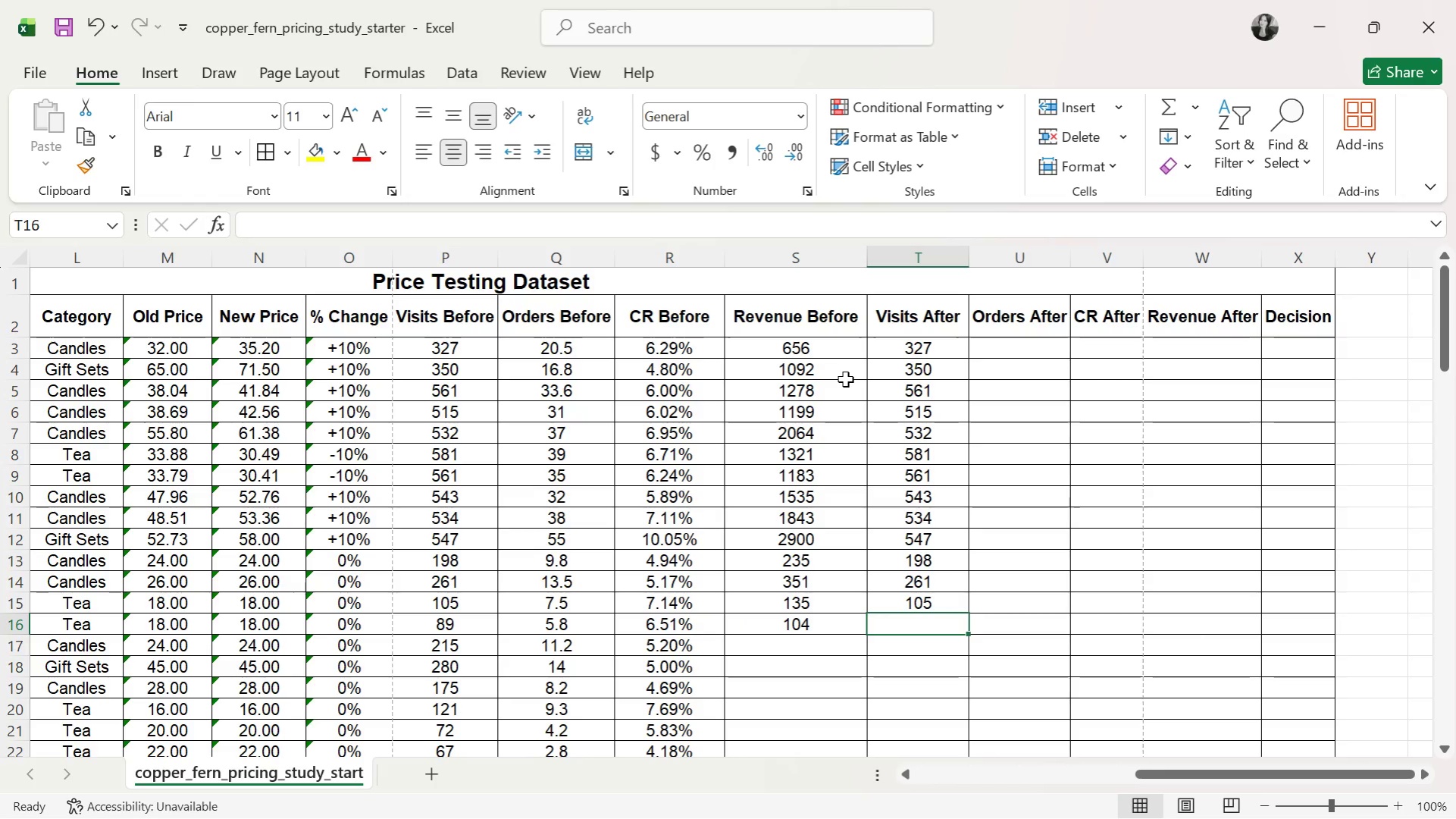 
type(89)
 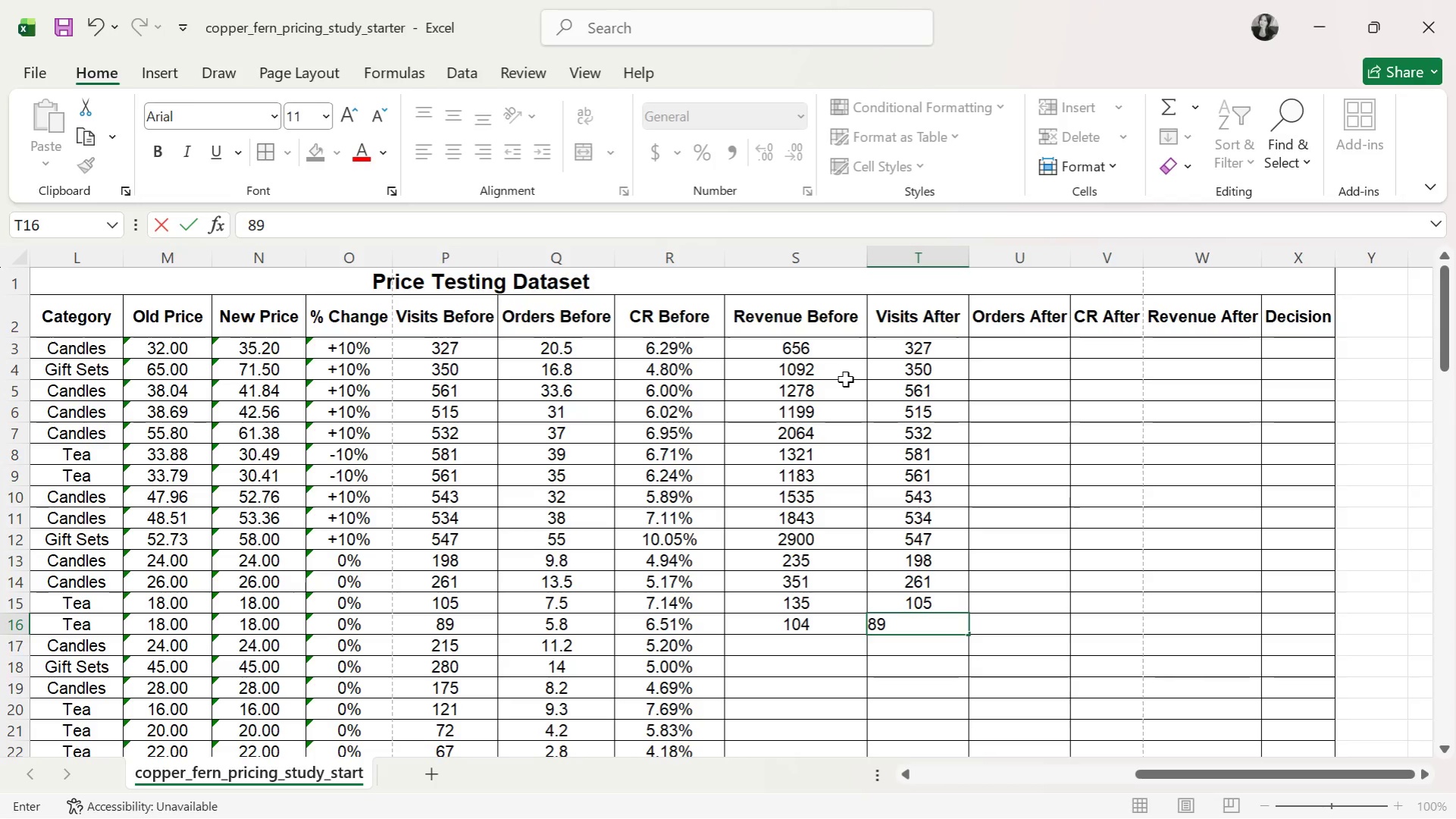 
key(ArrowDown)
 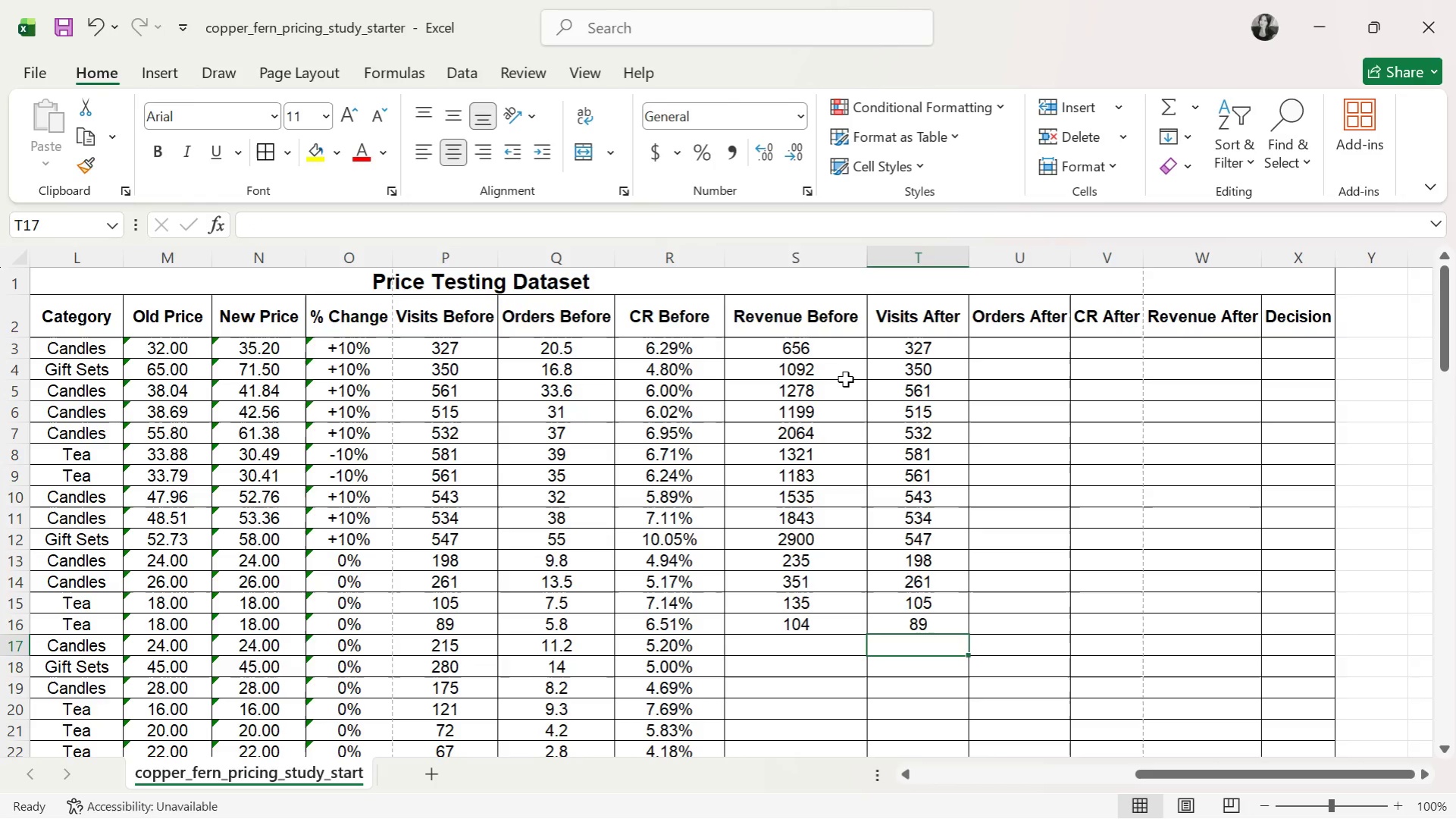 
key(ArrowLeft)
 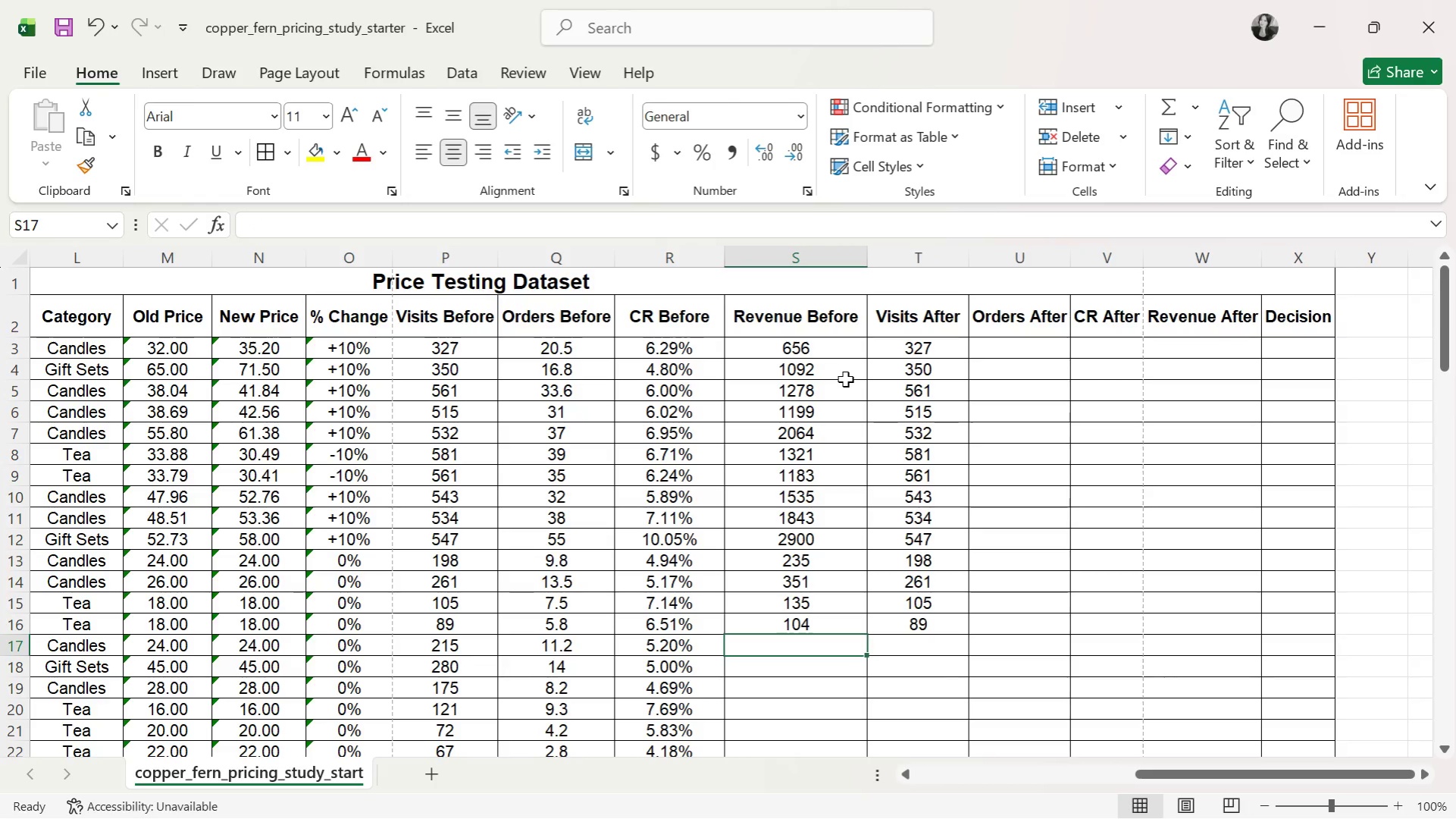 
type(268)
 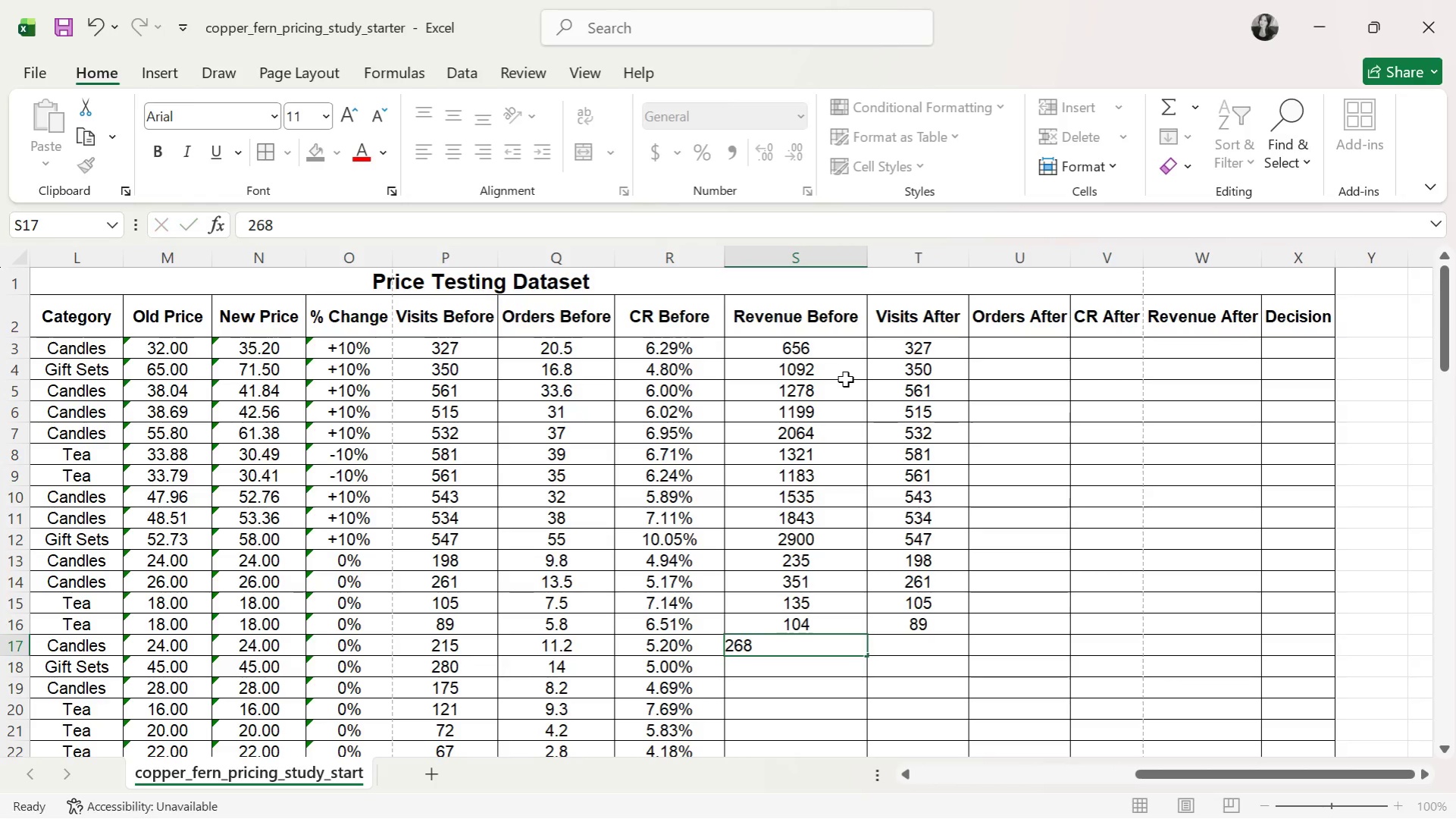 
key(ArrowRight)
 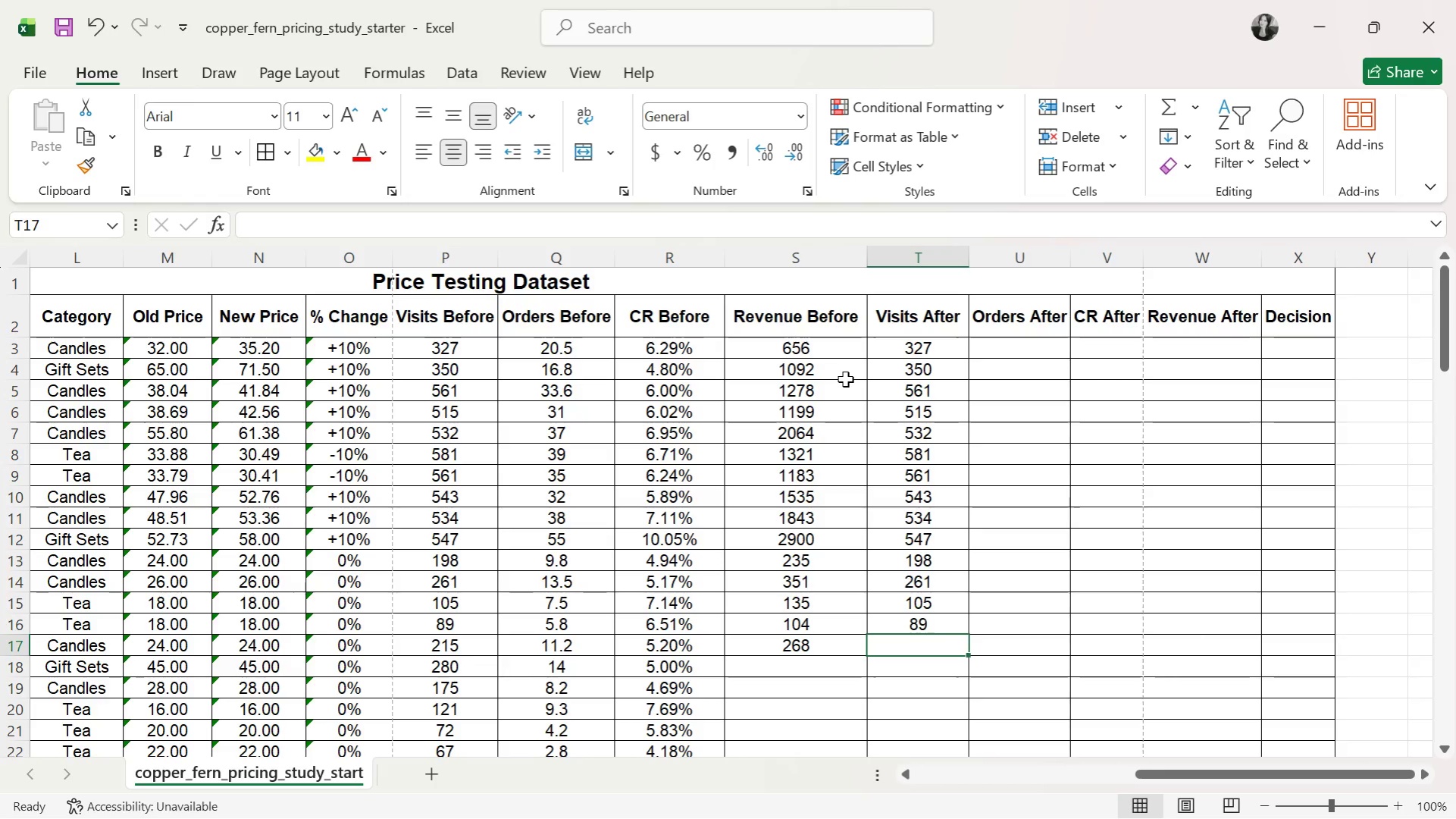 
key(ArrowLeft)
 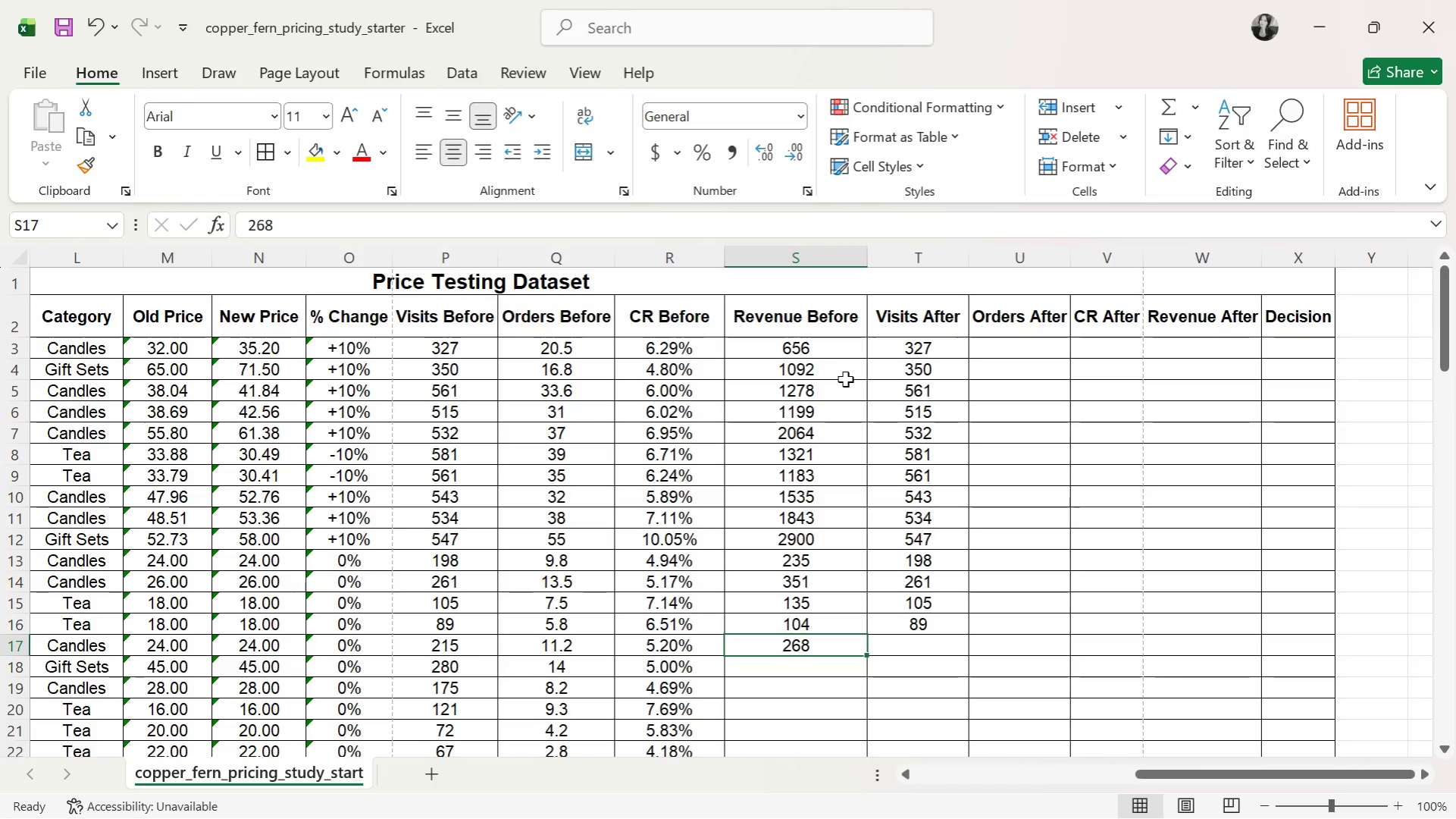 
key(ArrowLeft)
 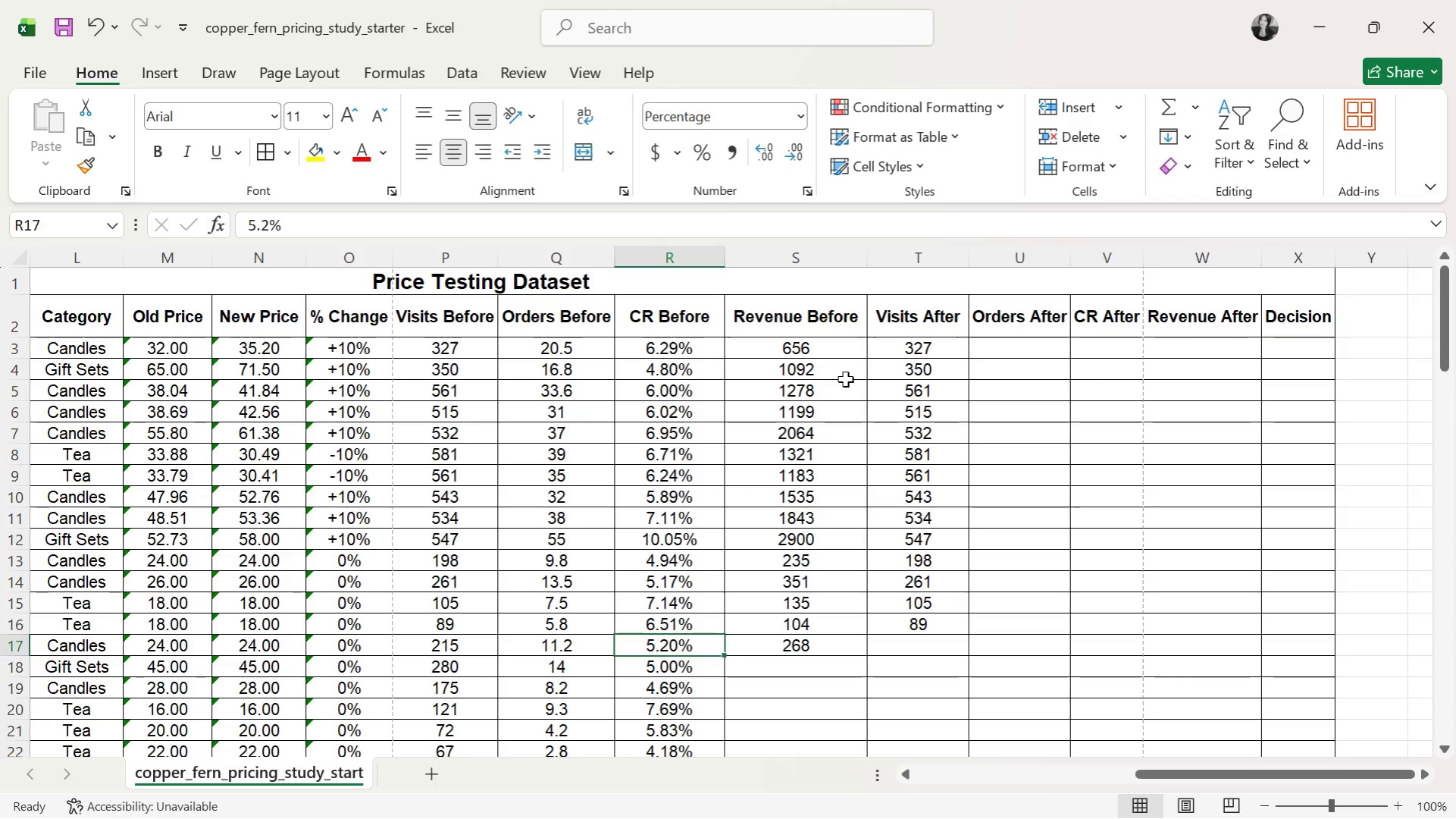 
key(ArrowRight)
 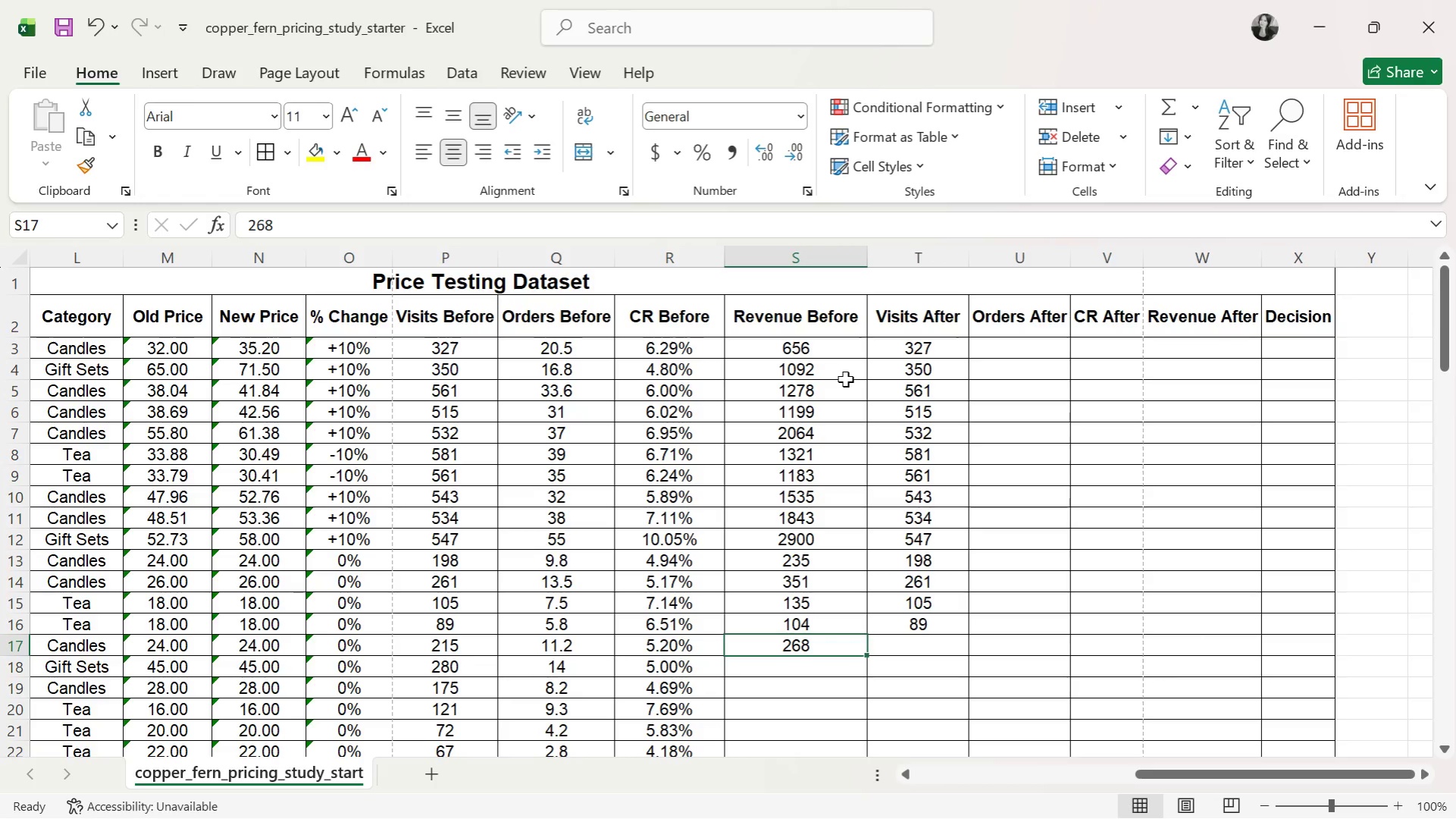 
key(ArrowRight)
 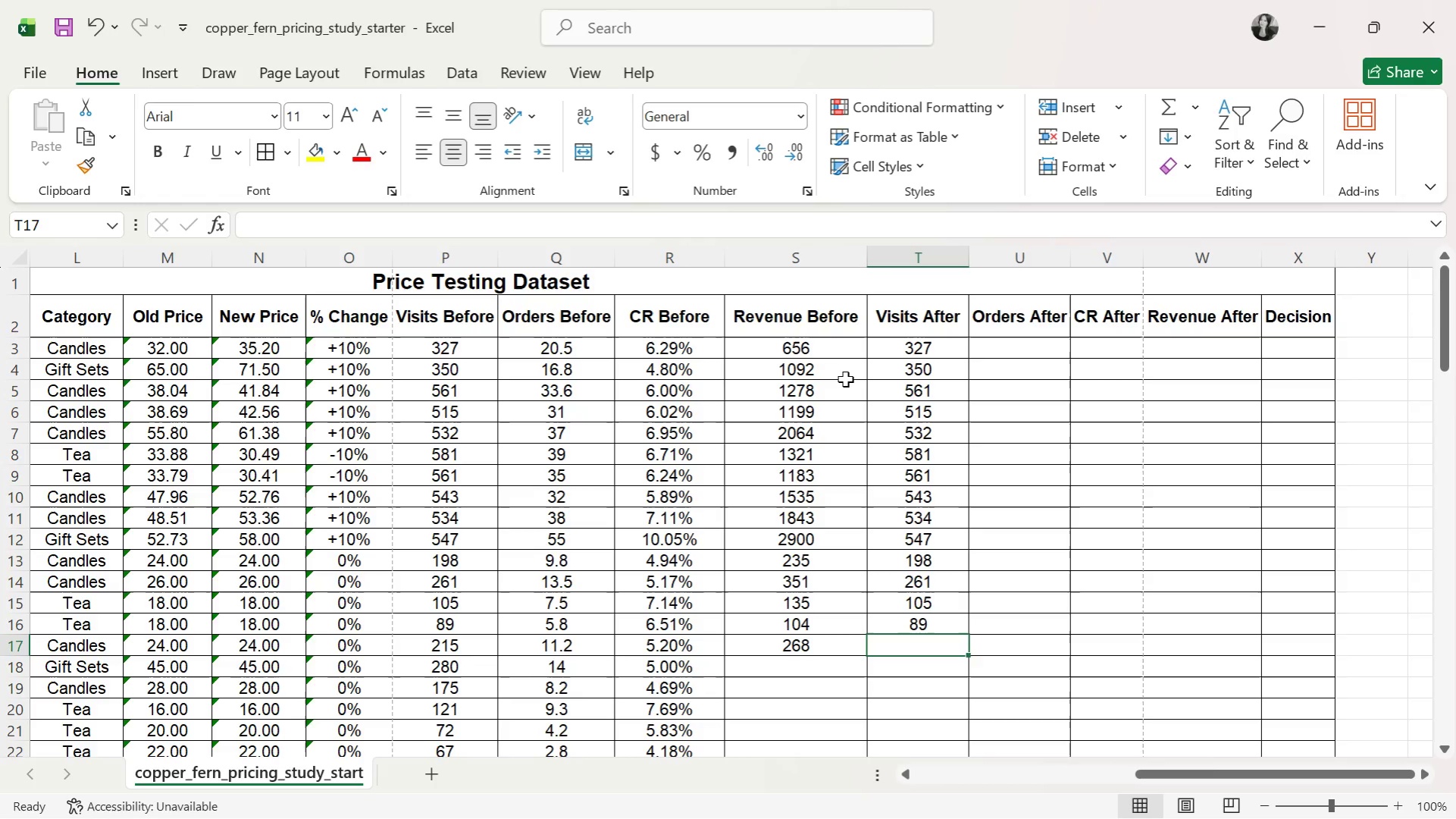 
type(215)
 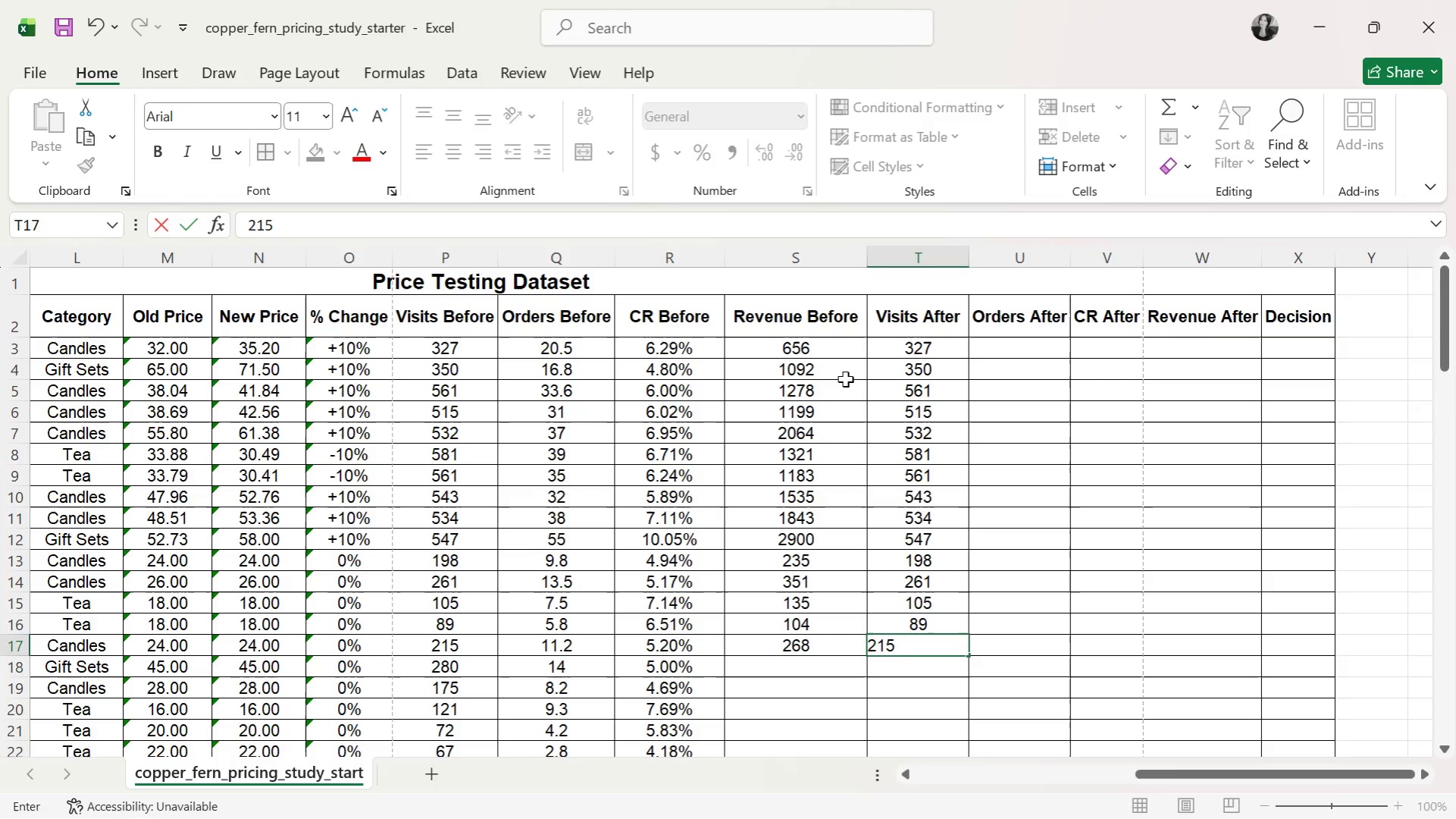 
key(ArrowDown)
 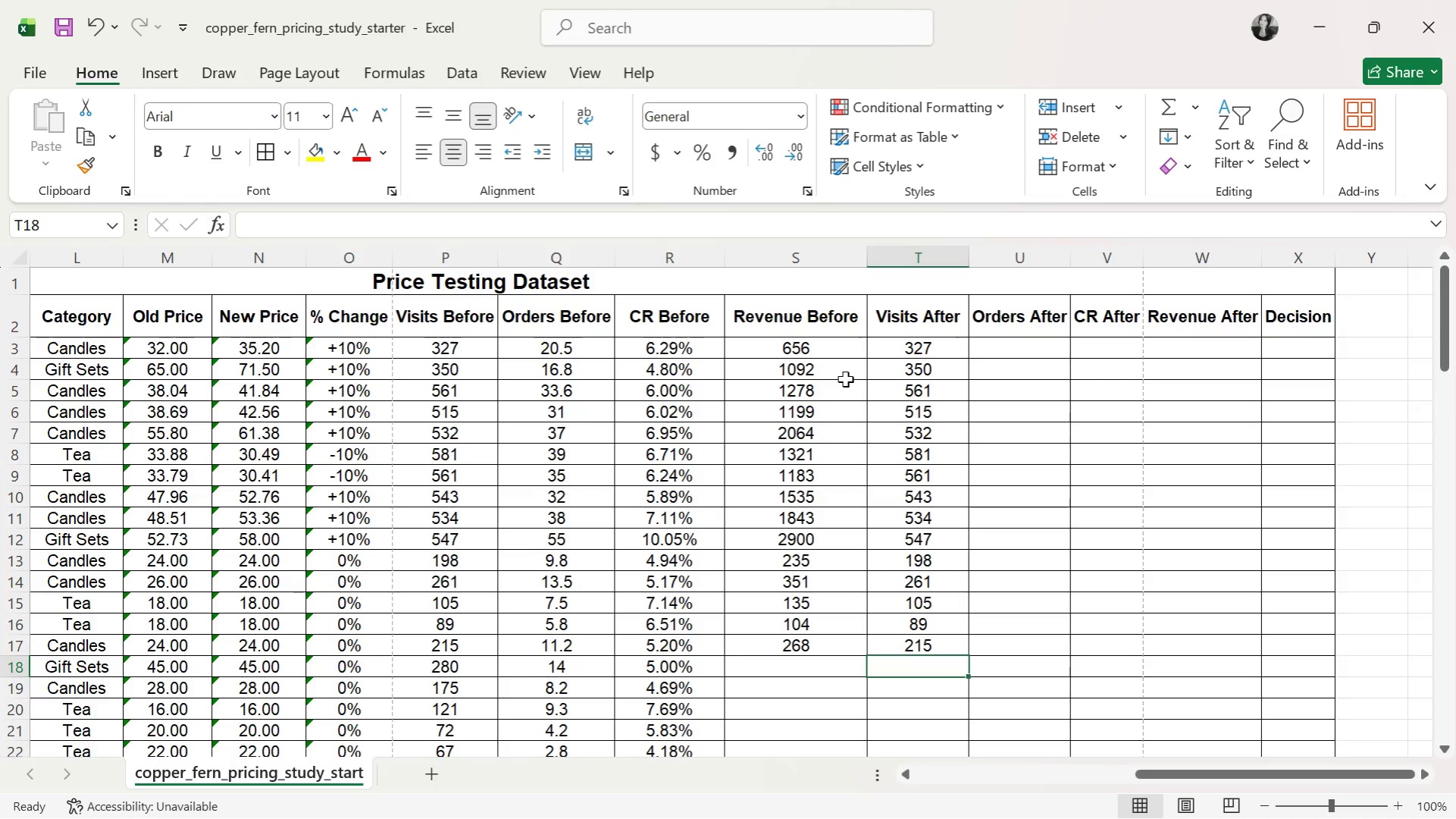 
key(ArrowLeft)
 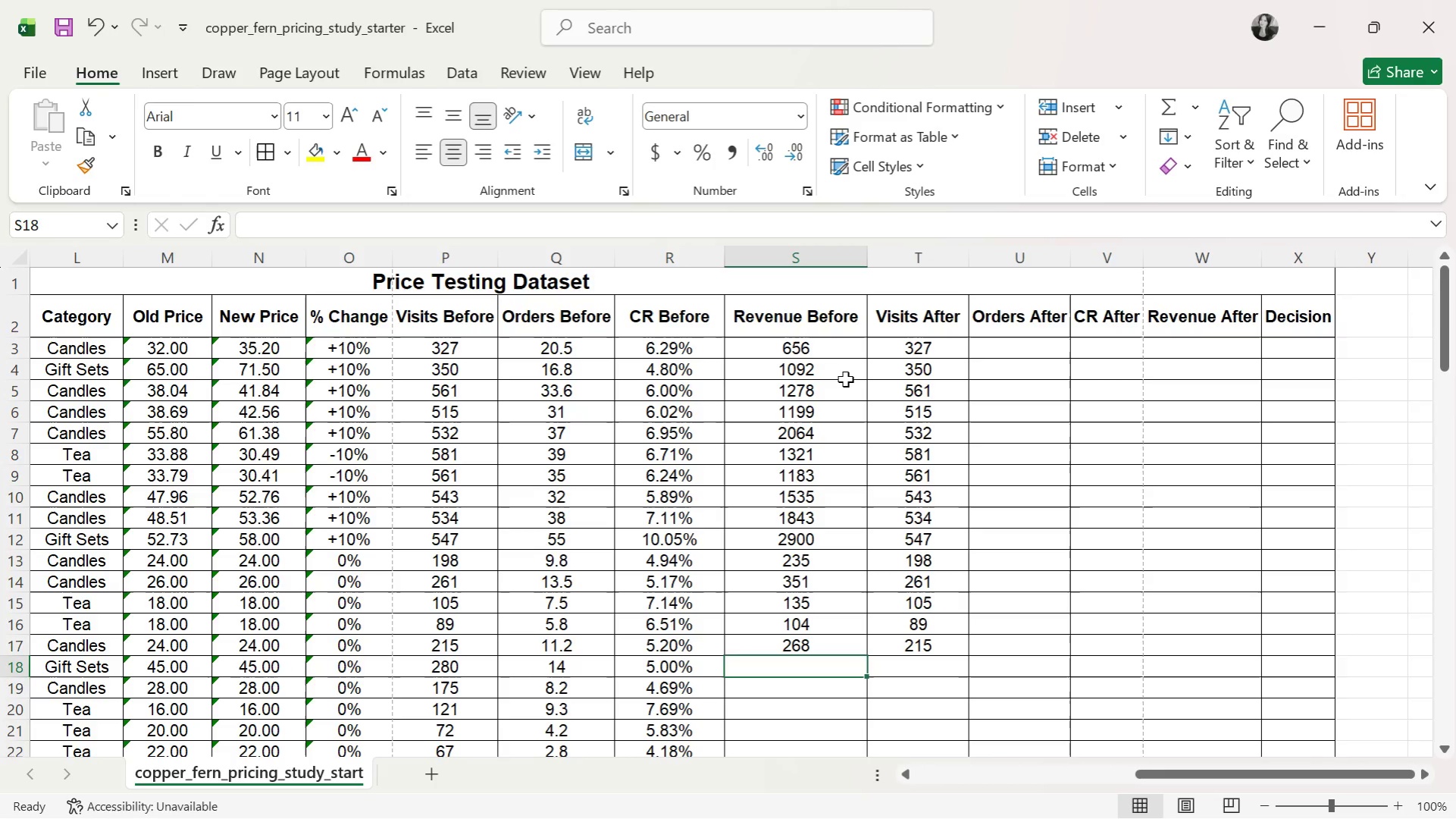 
wait(5.86)
 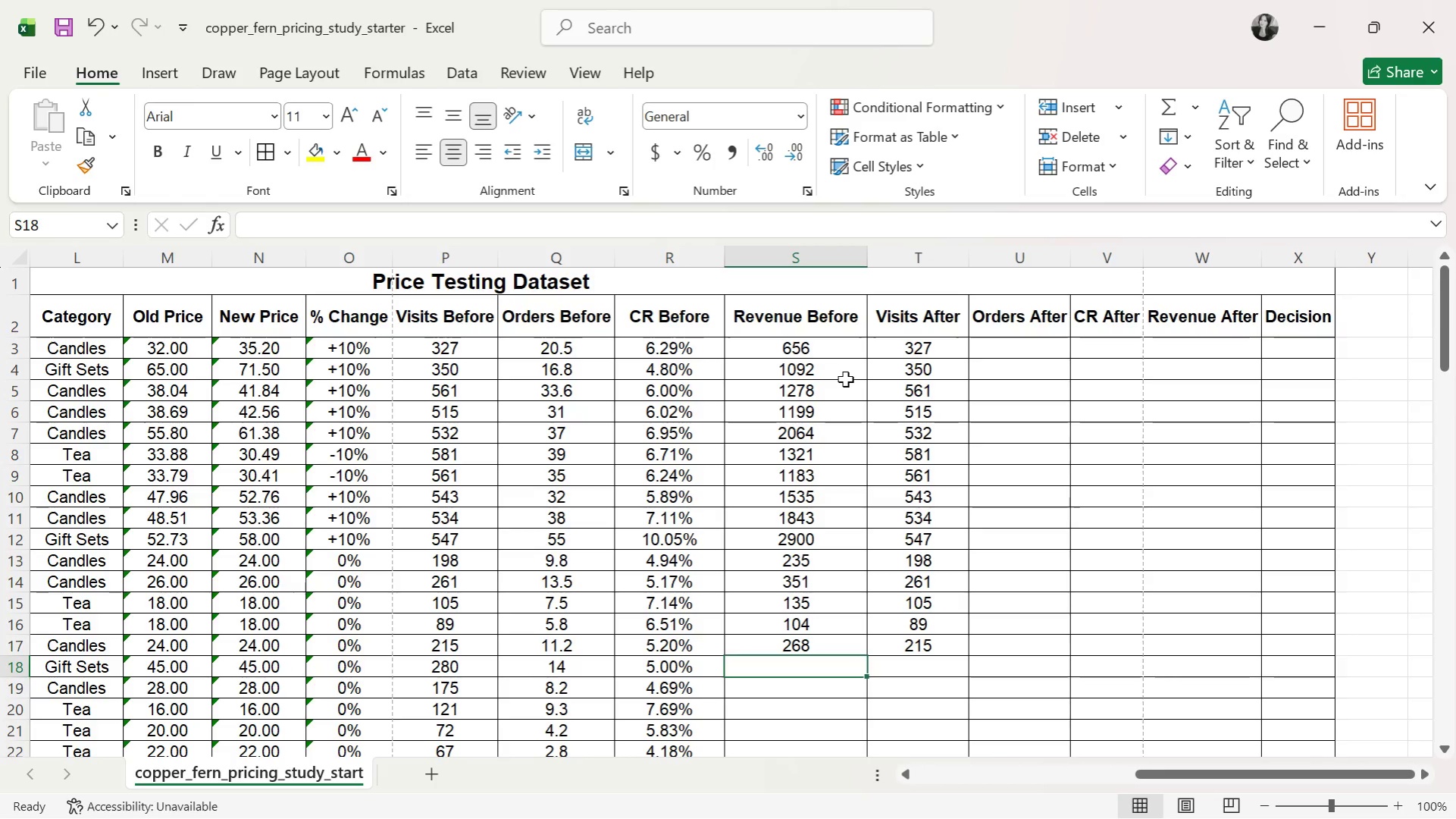 
type(630)
 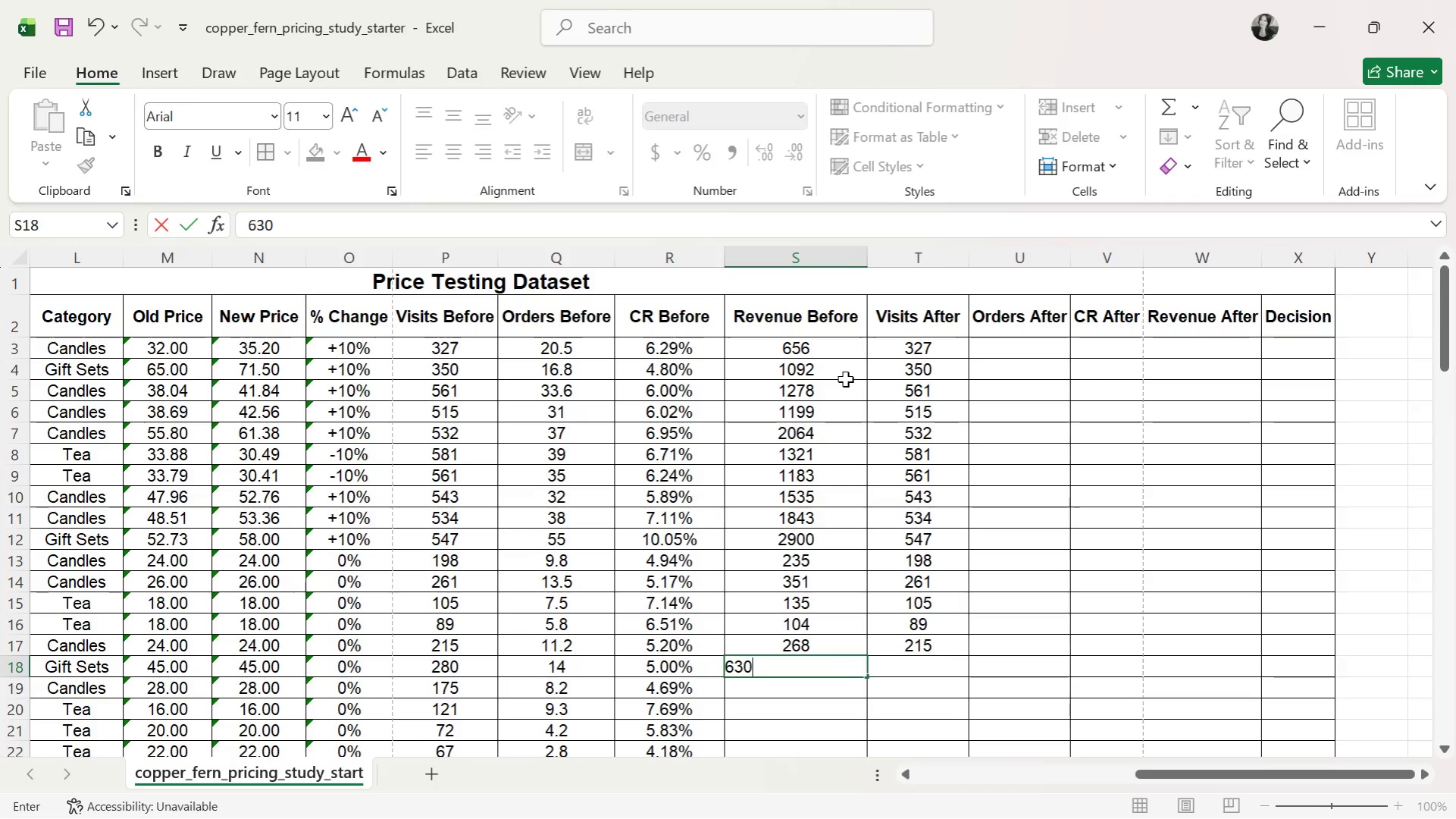 
key(ArrowRight)
 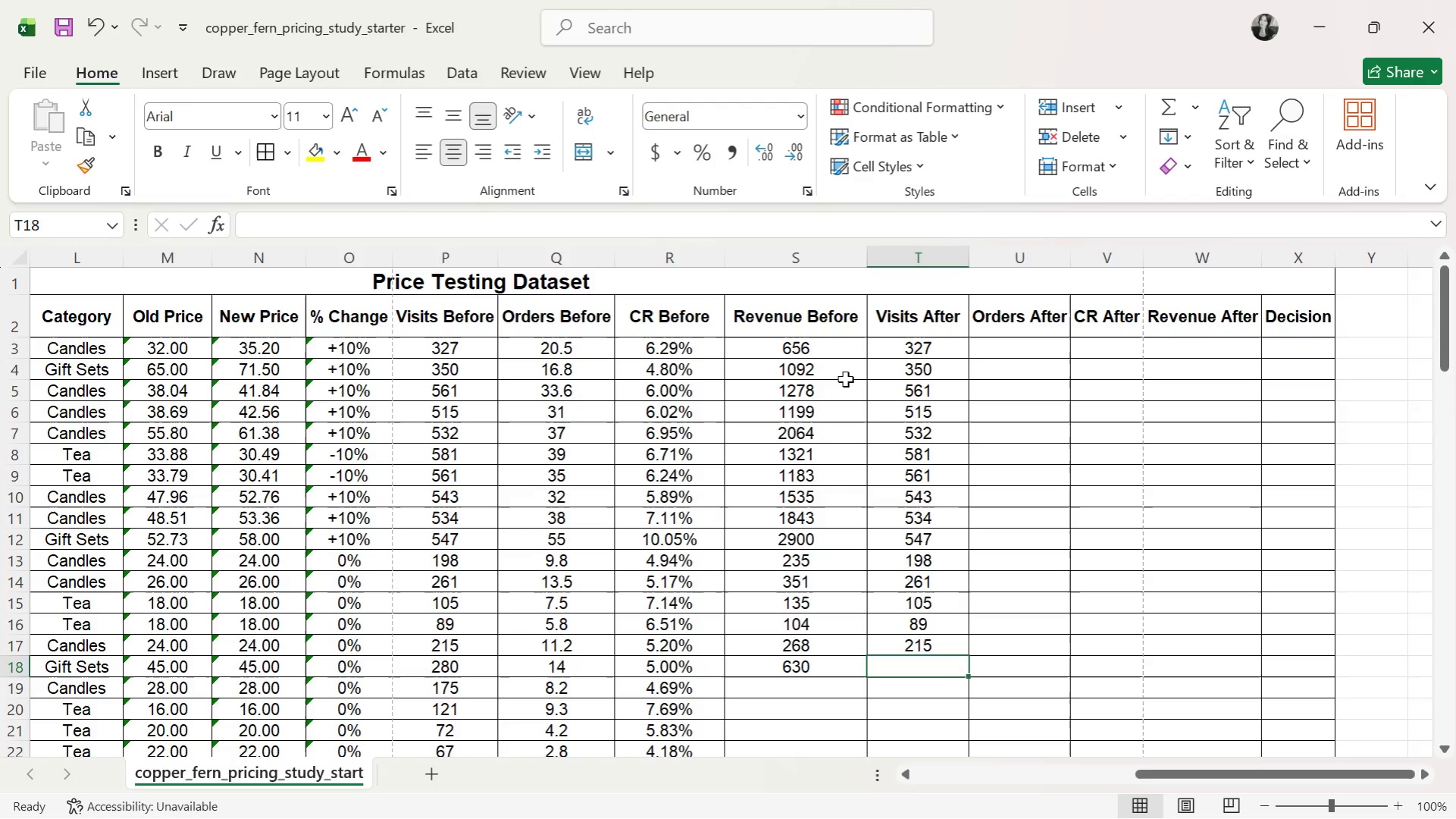 
type(280)
 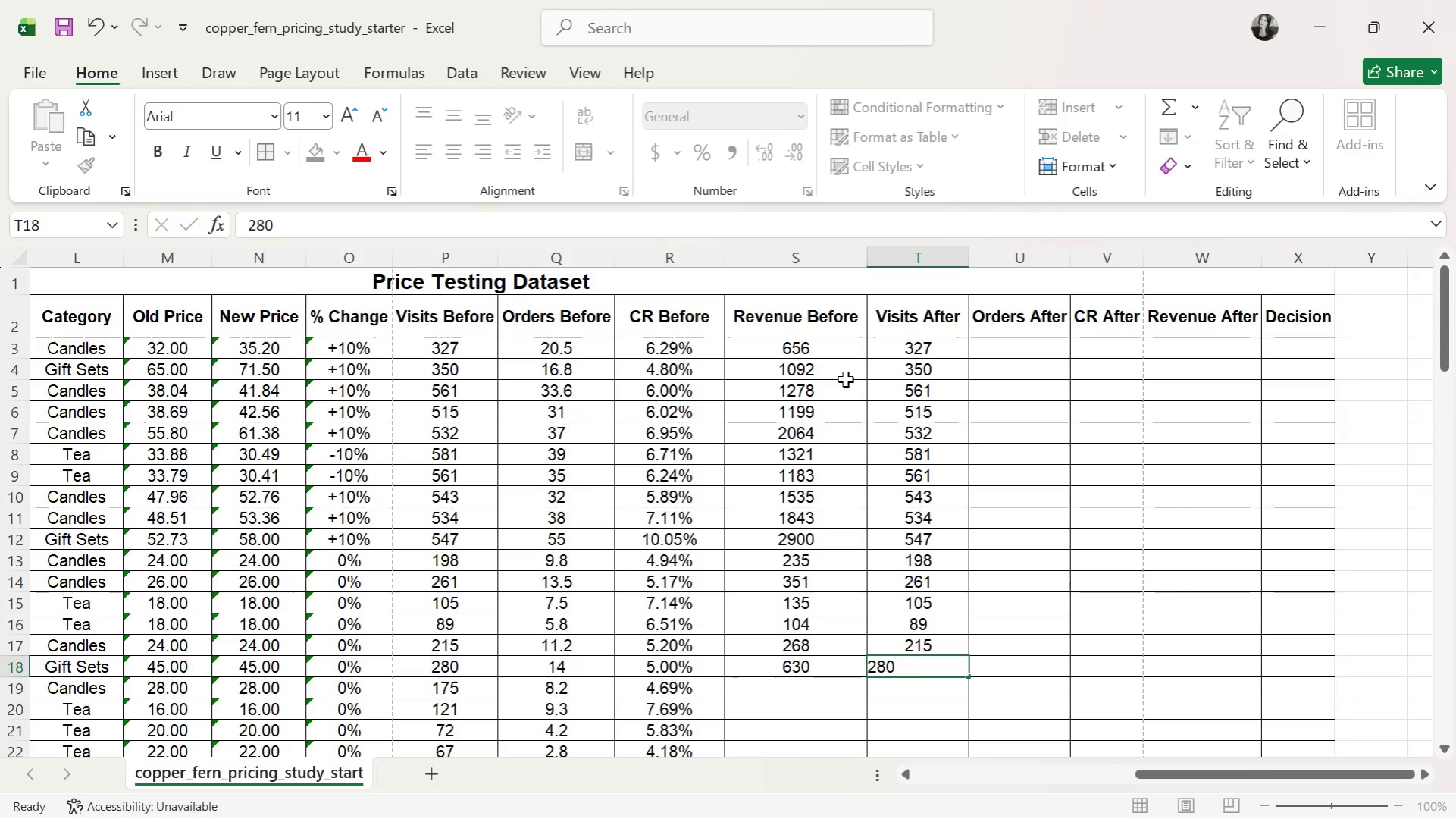 
key(ArrowDown)
 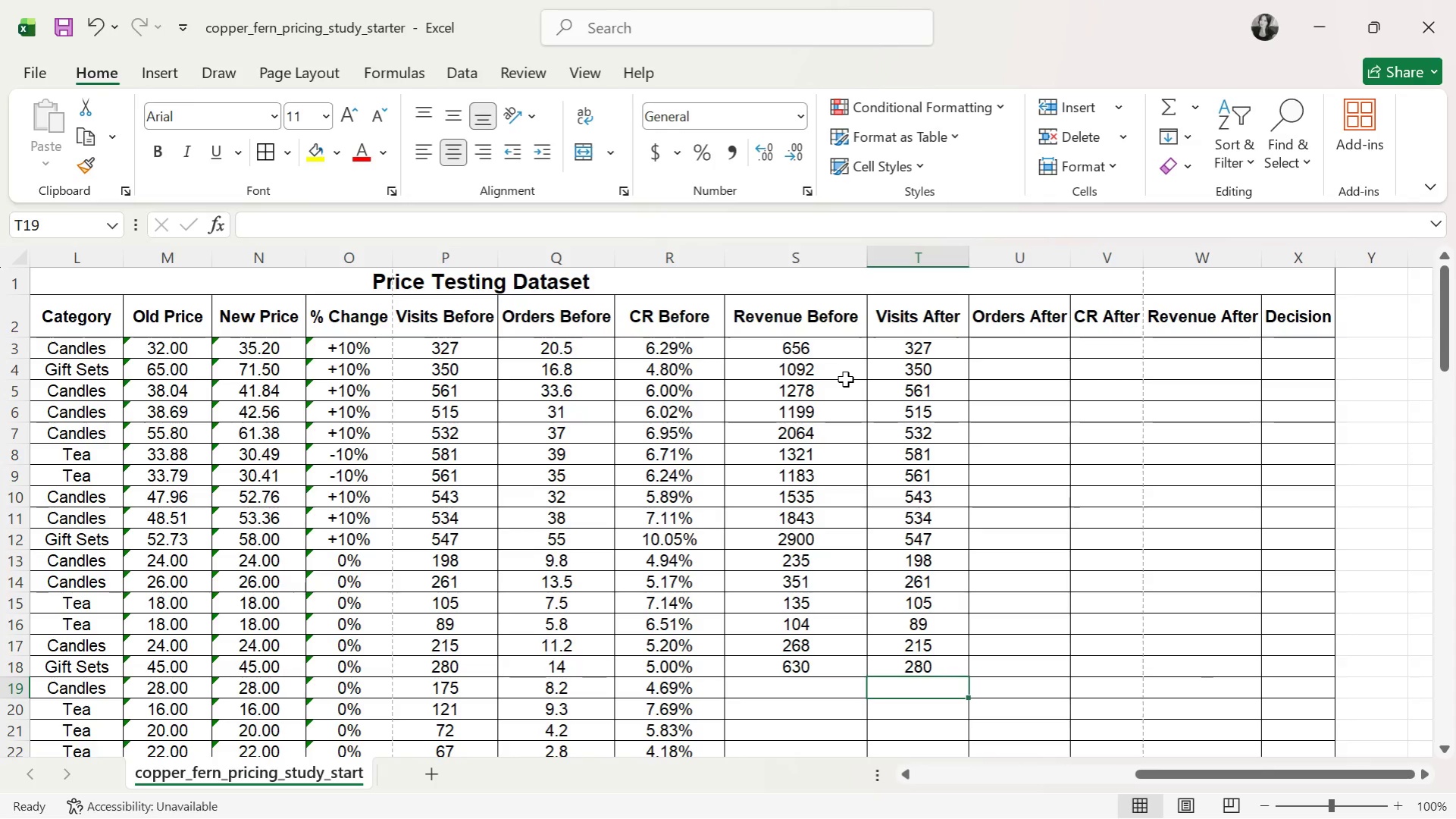 
key(ArrowLeft)
 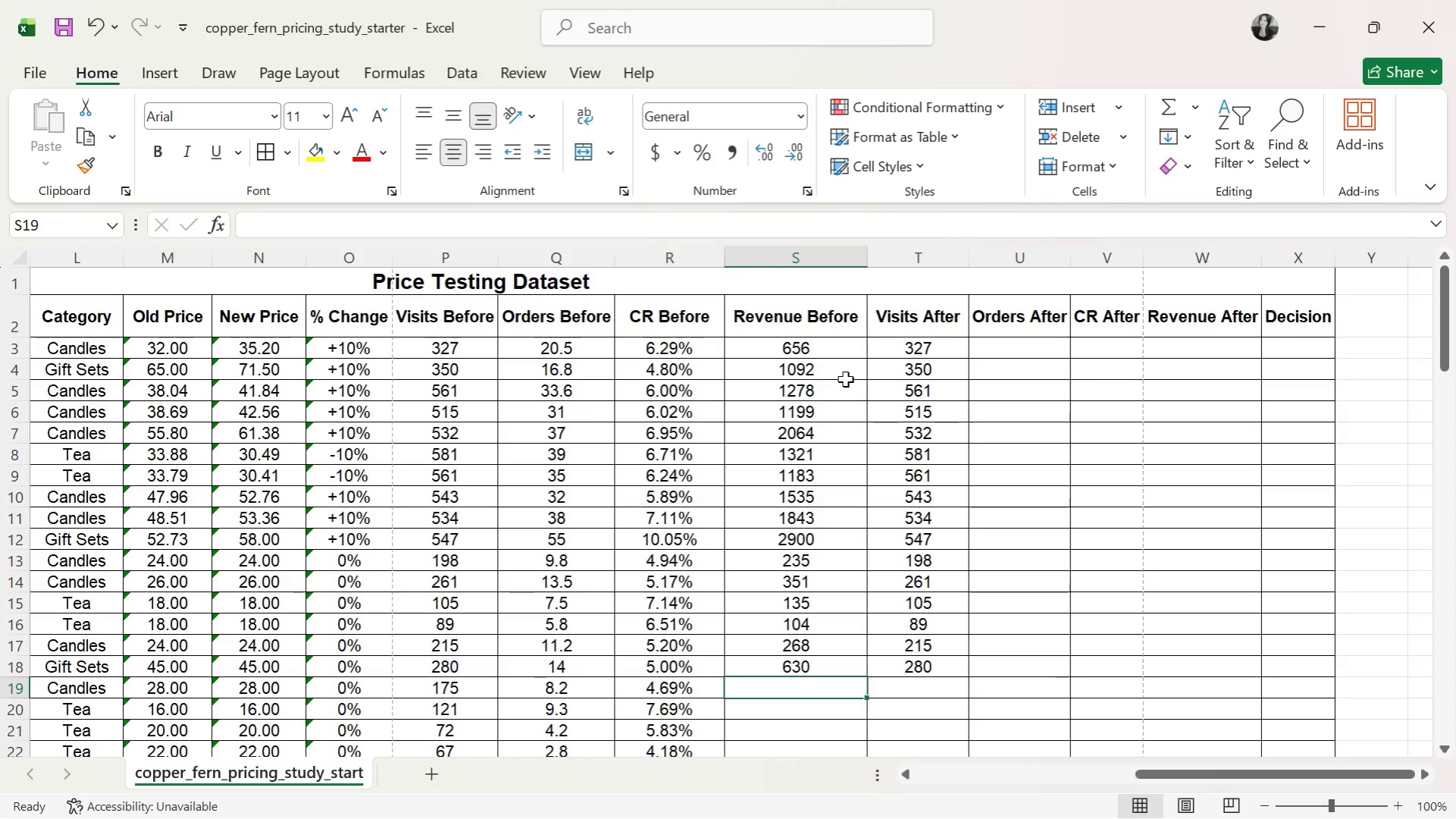 
type(230175)
 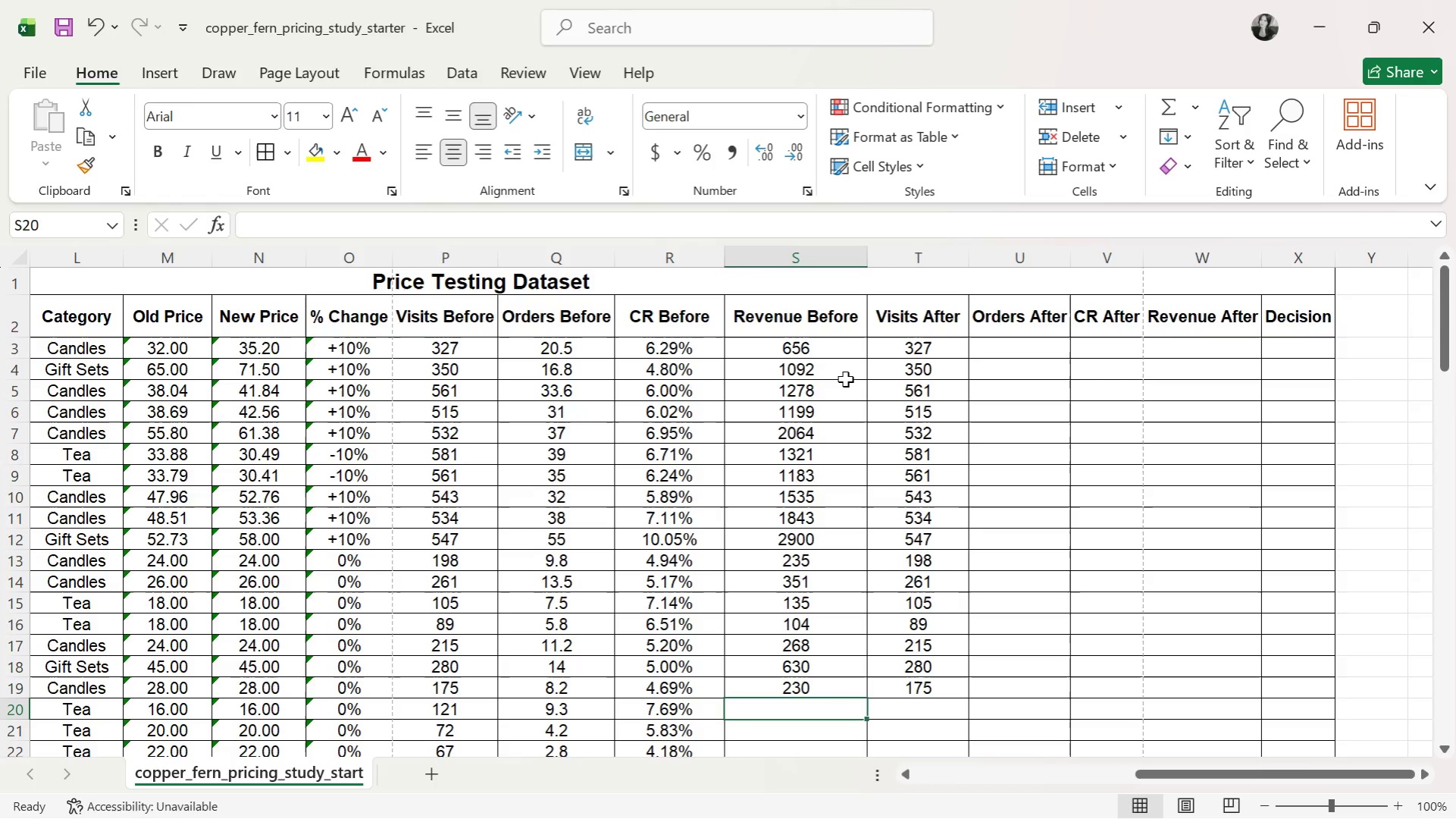 
hold_key(key=ArrowRight, duration=0.41)
 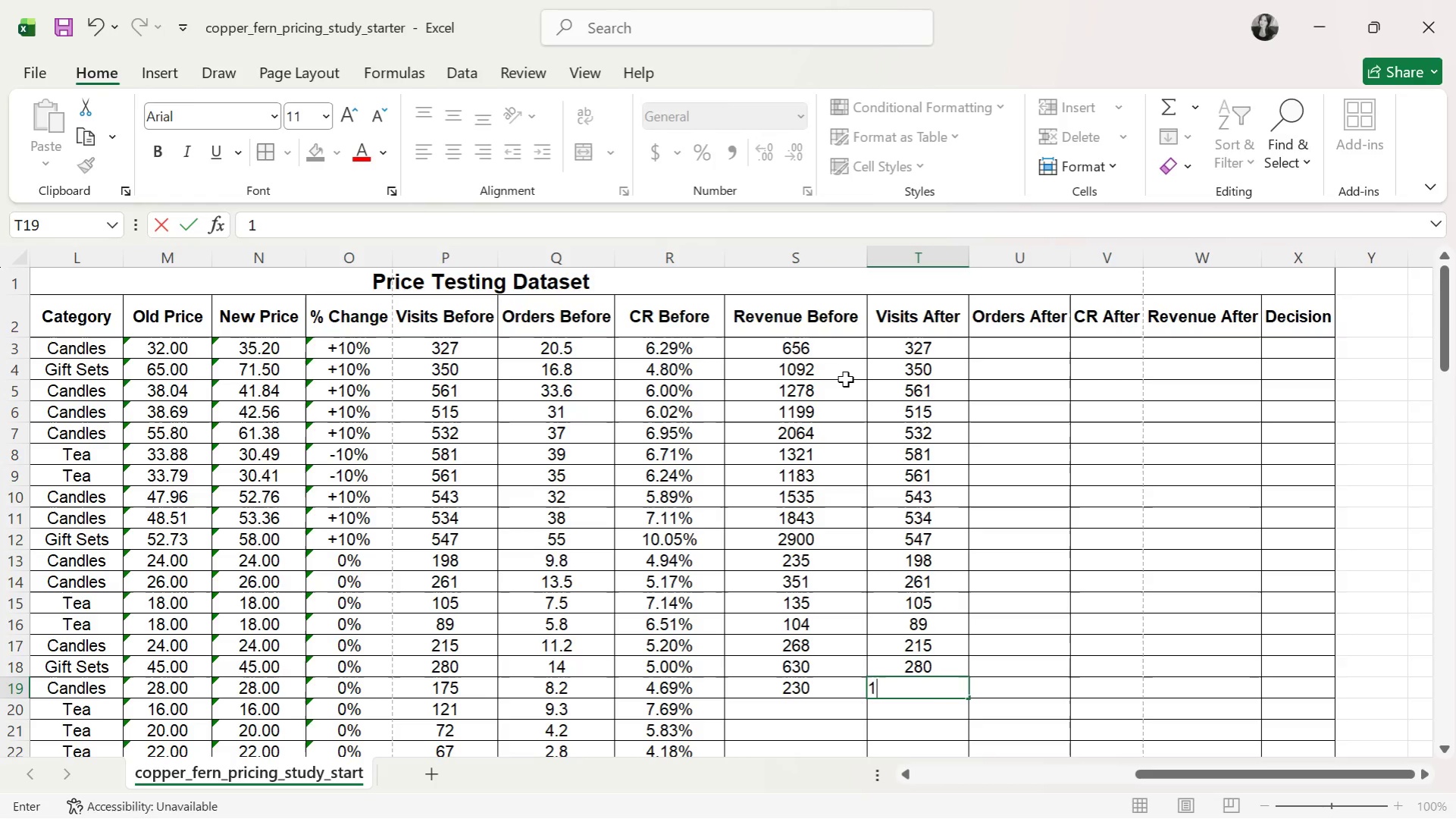 
key(ArrowDown)
 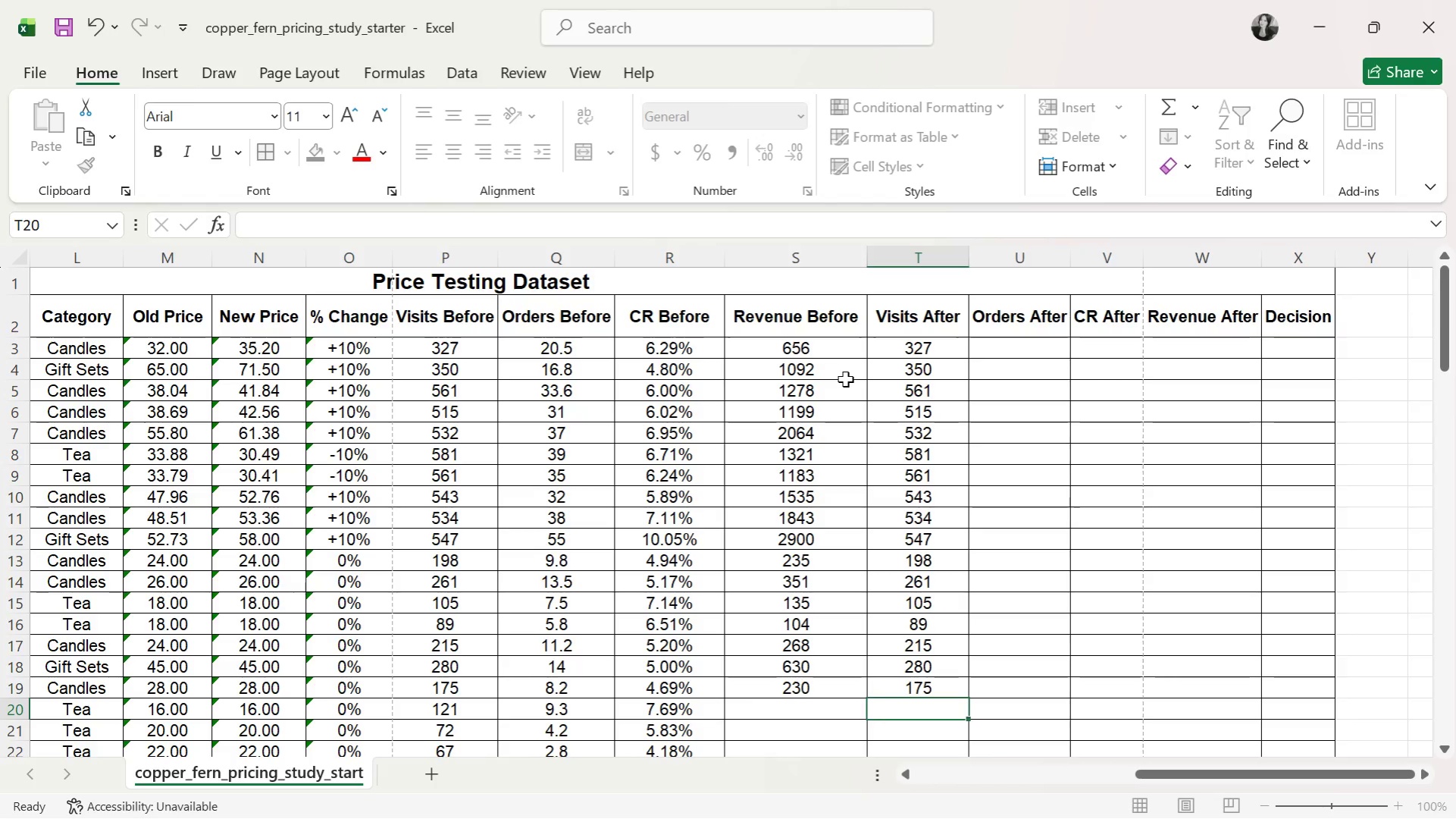 
key(ArrowLeft)
 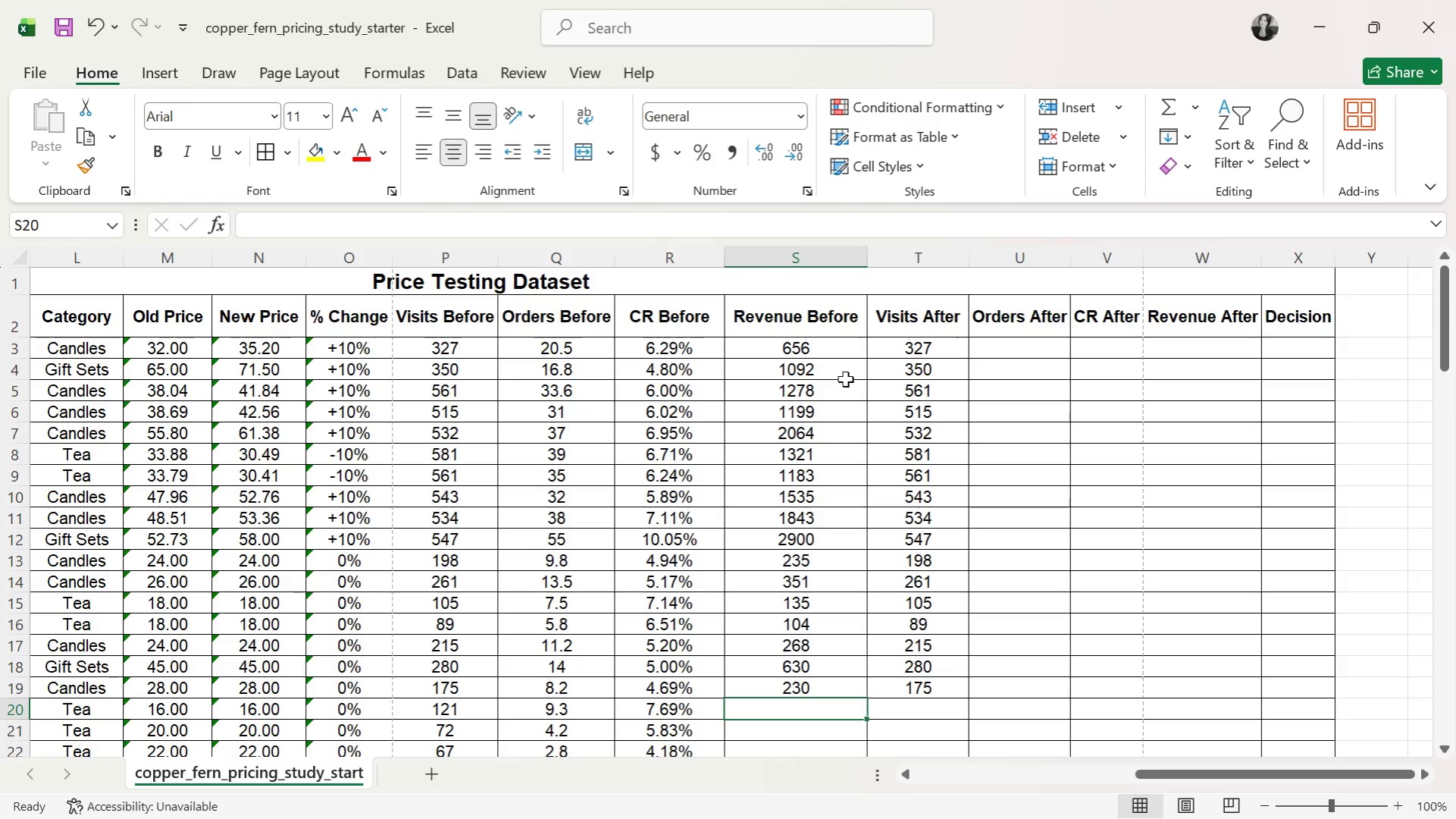 
type(149121)
 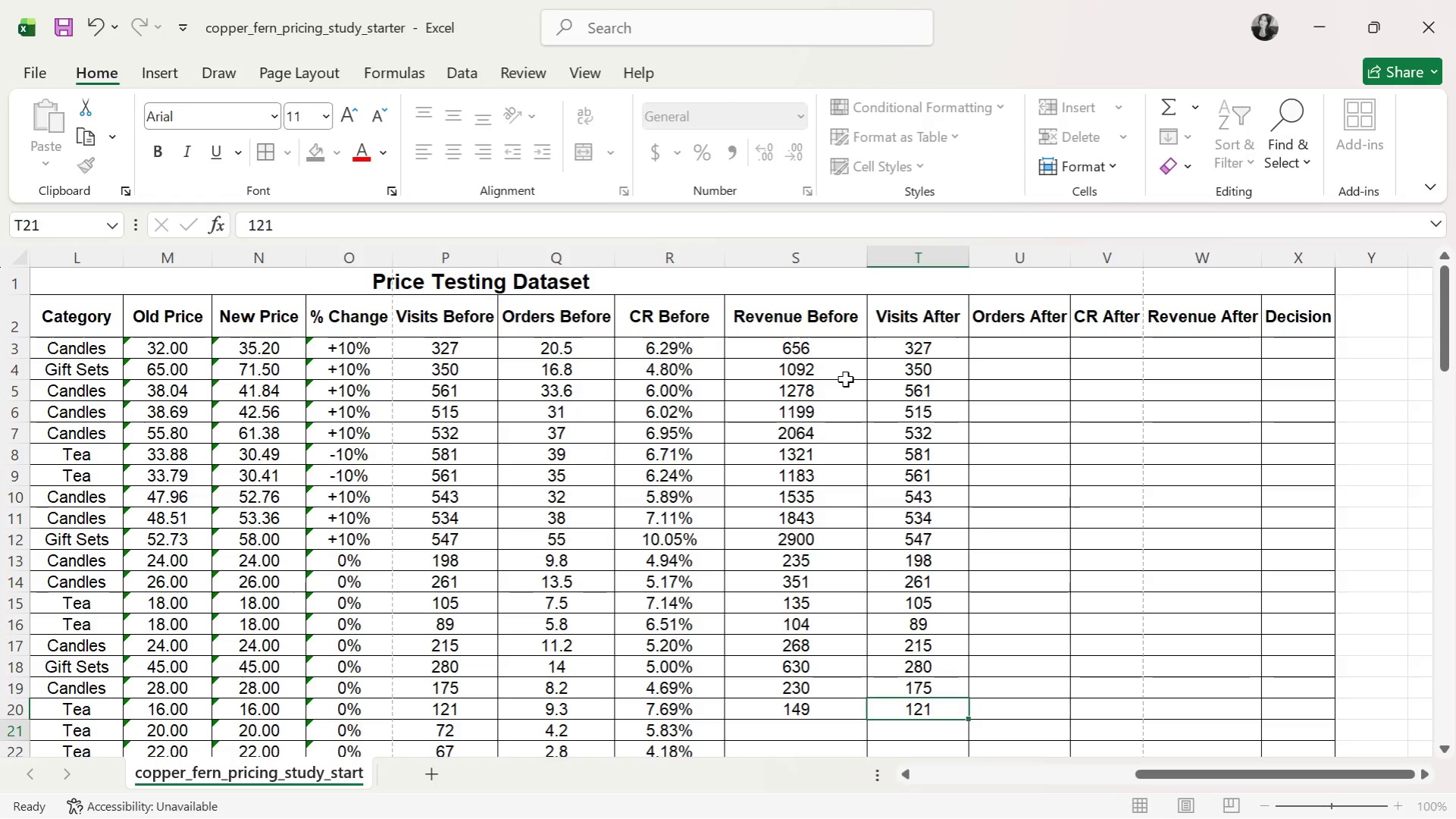 
hold_key(key=ArrowRight, duration=0.36)
 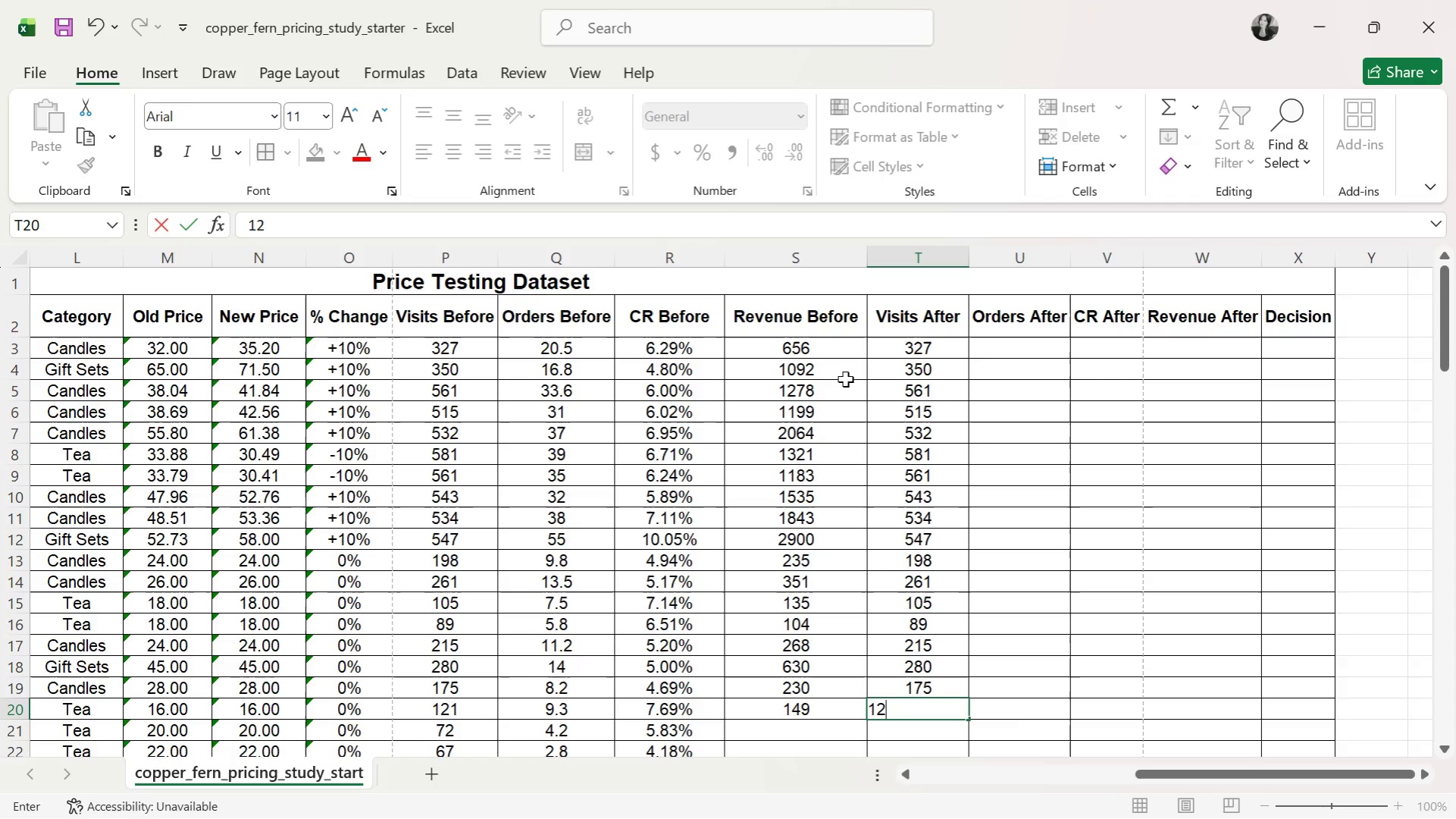 
key(ArrowDown)
 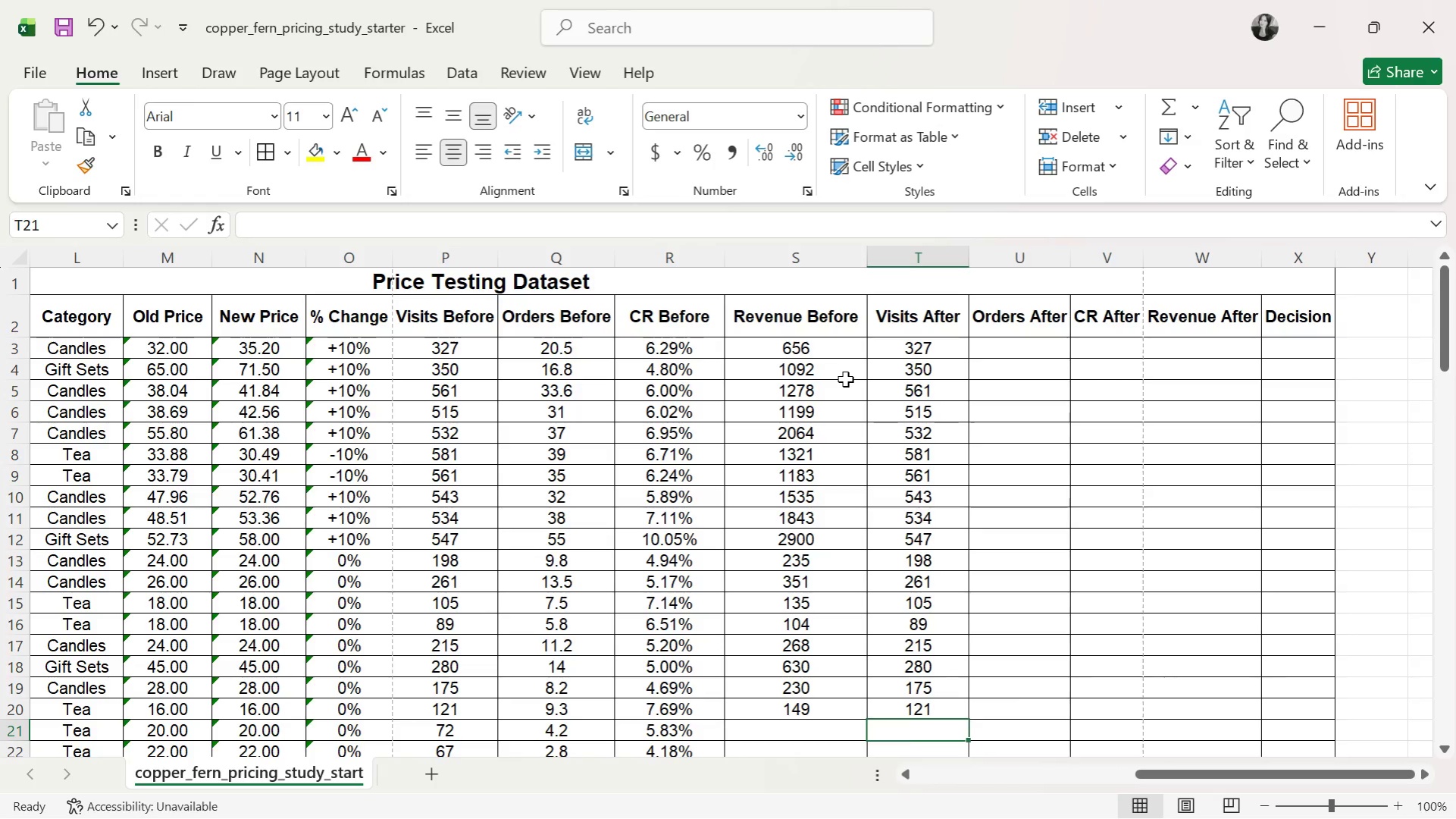 
key(ArrowLeft)
 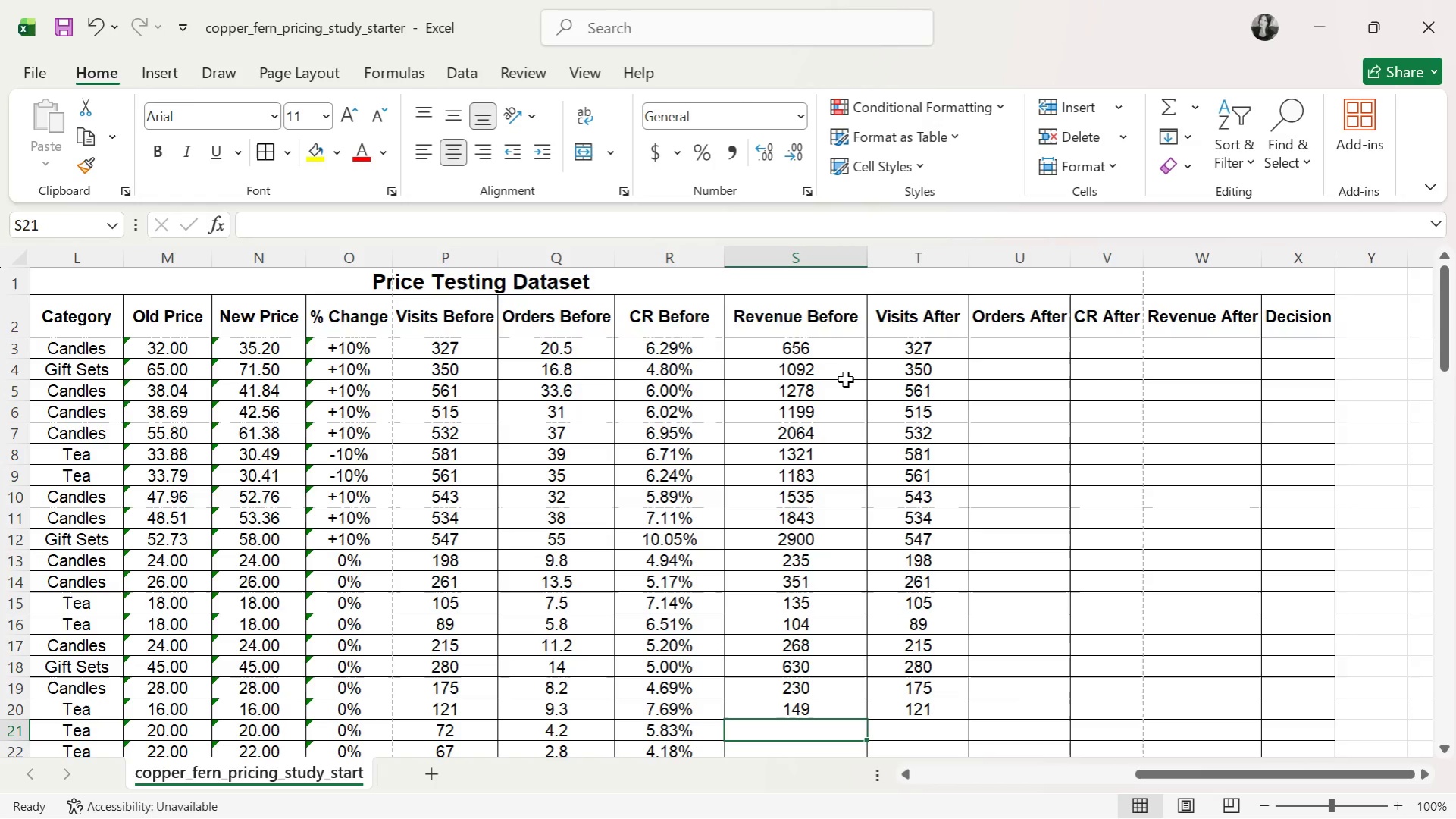 
wait(7.45)
 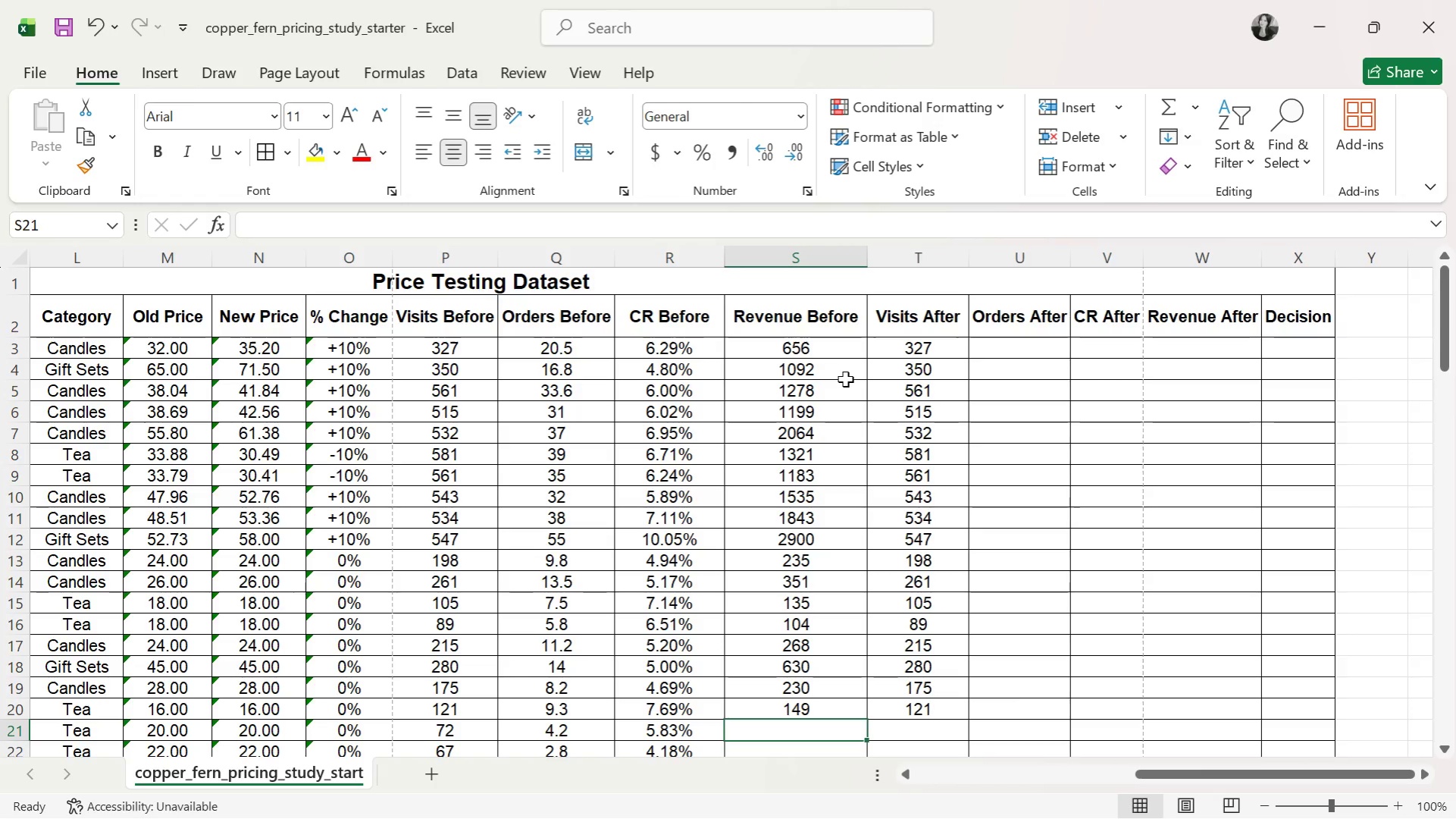 
type(84)
 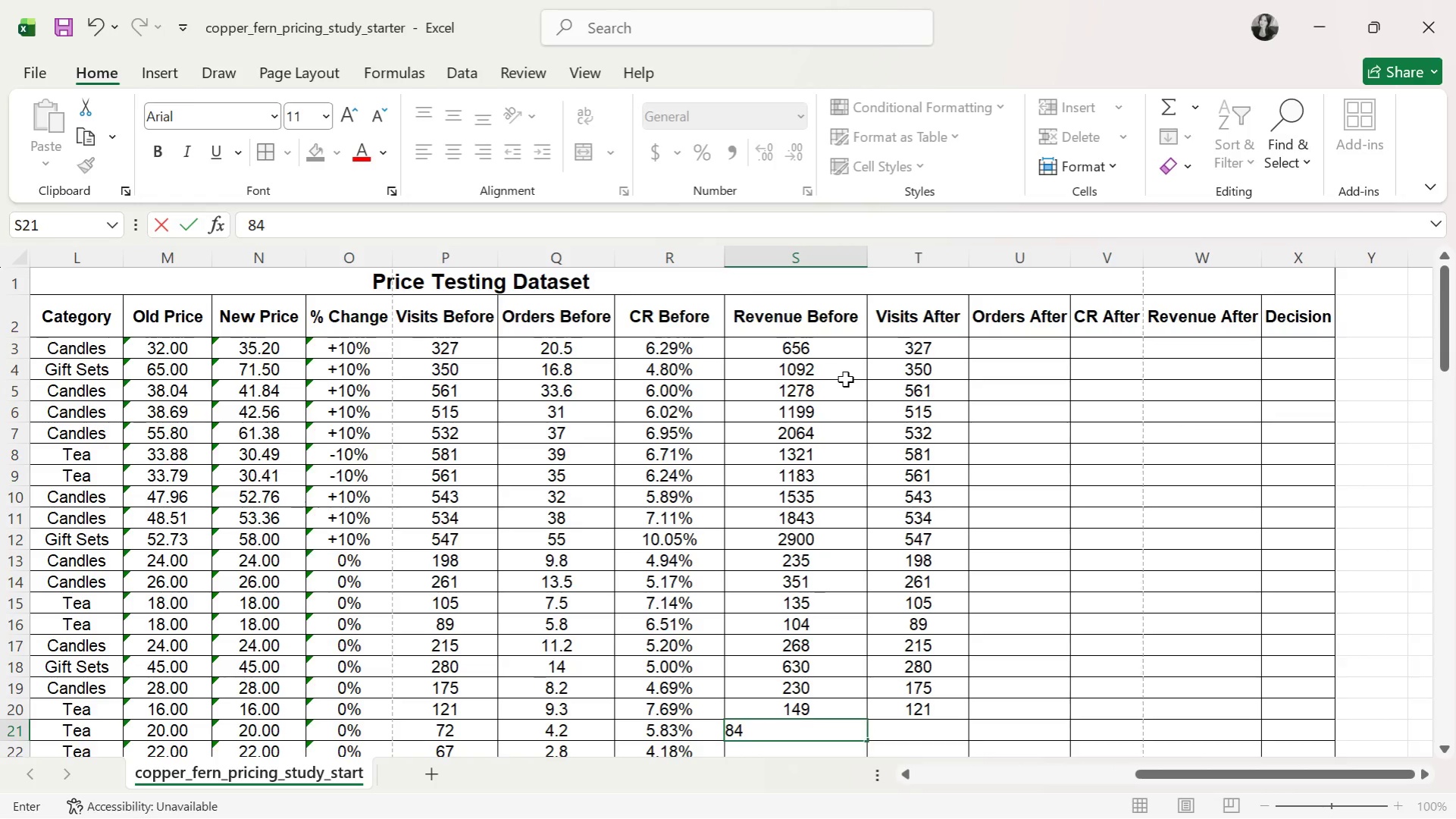 
key(ArrowDown)
 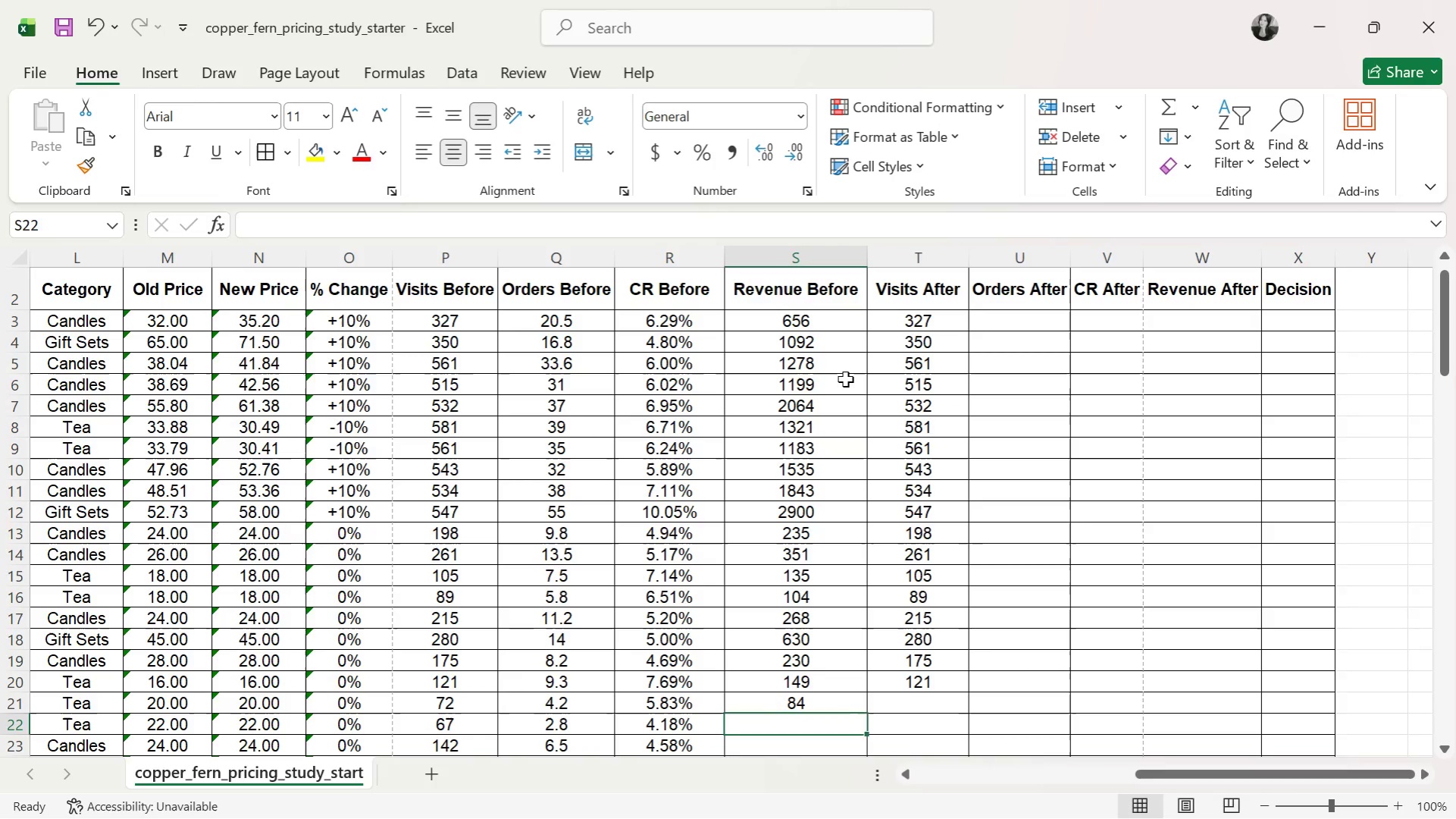 
key(ArrowUp)
 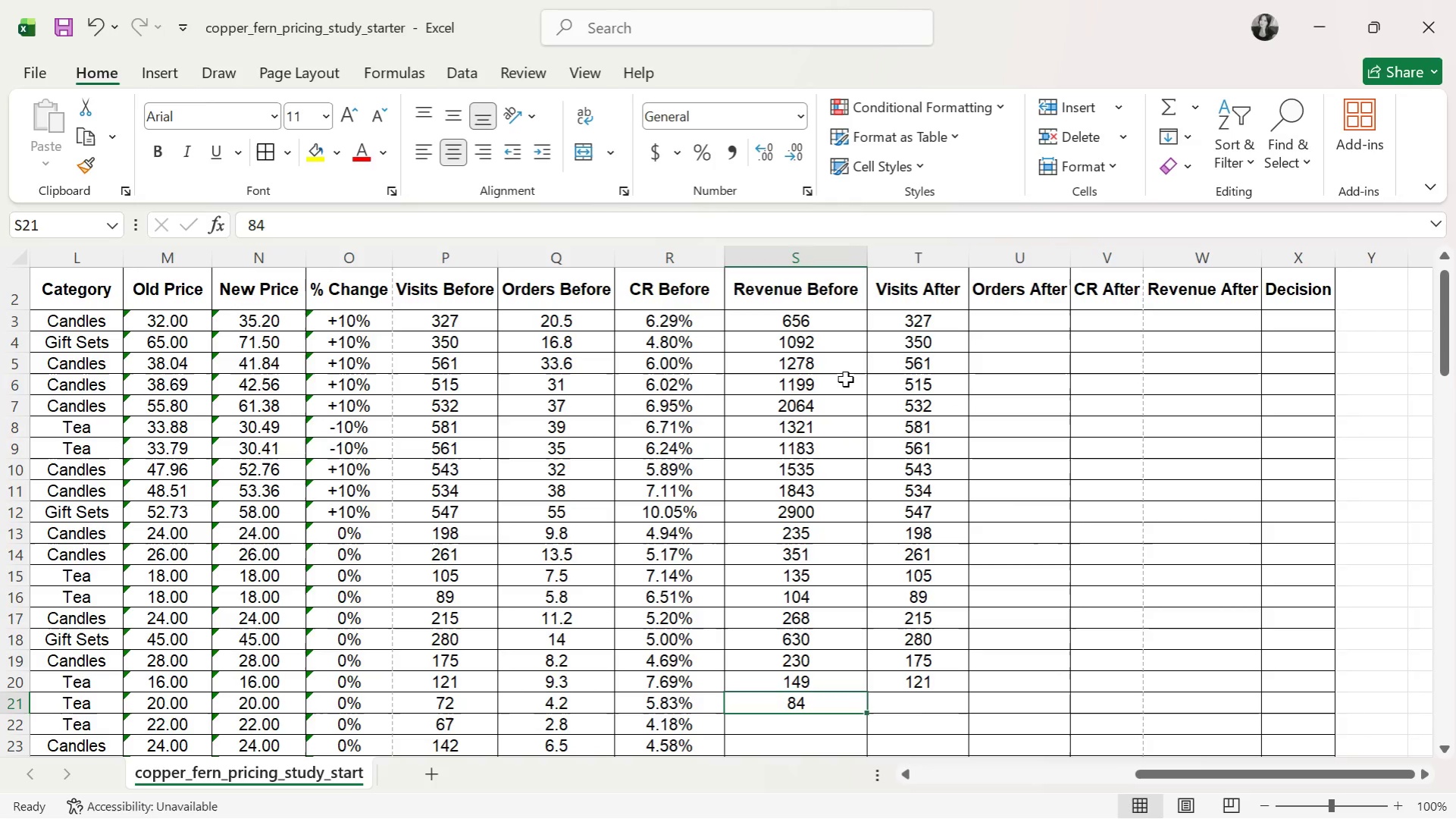 
key(ArrowRight)
 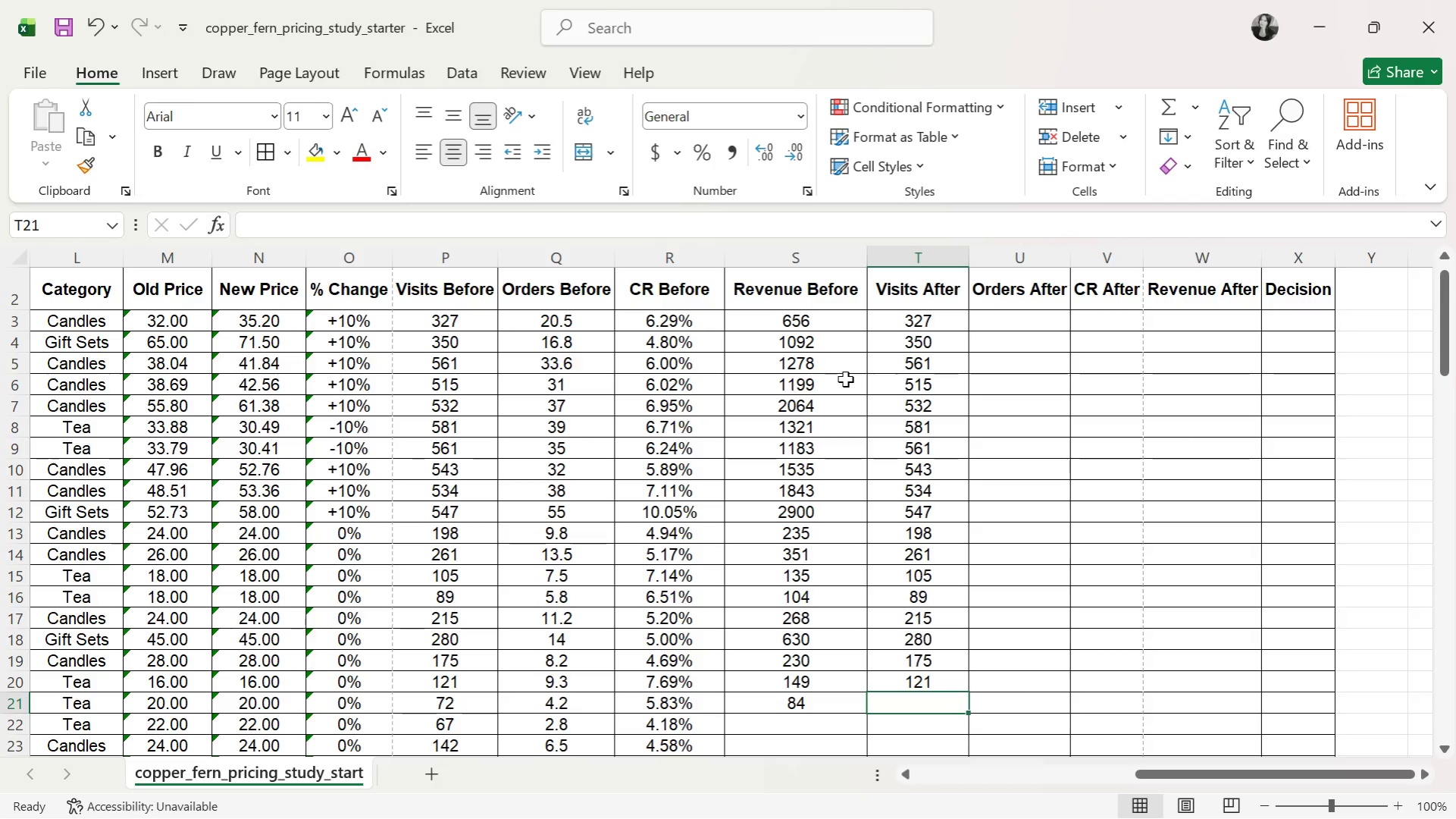 
type(72)
 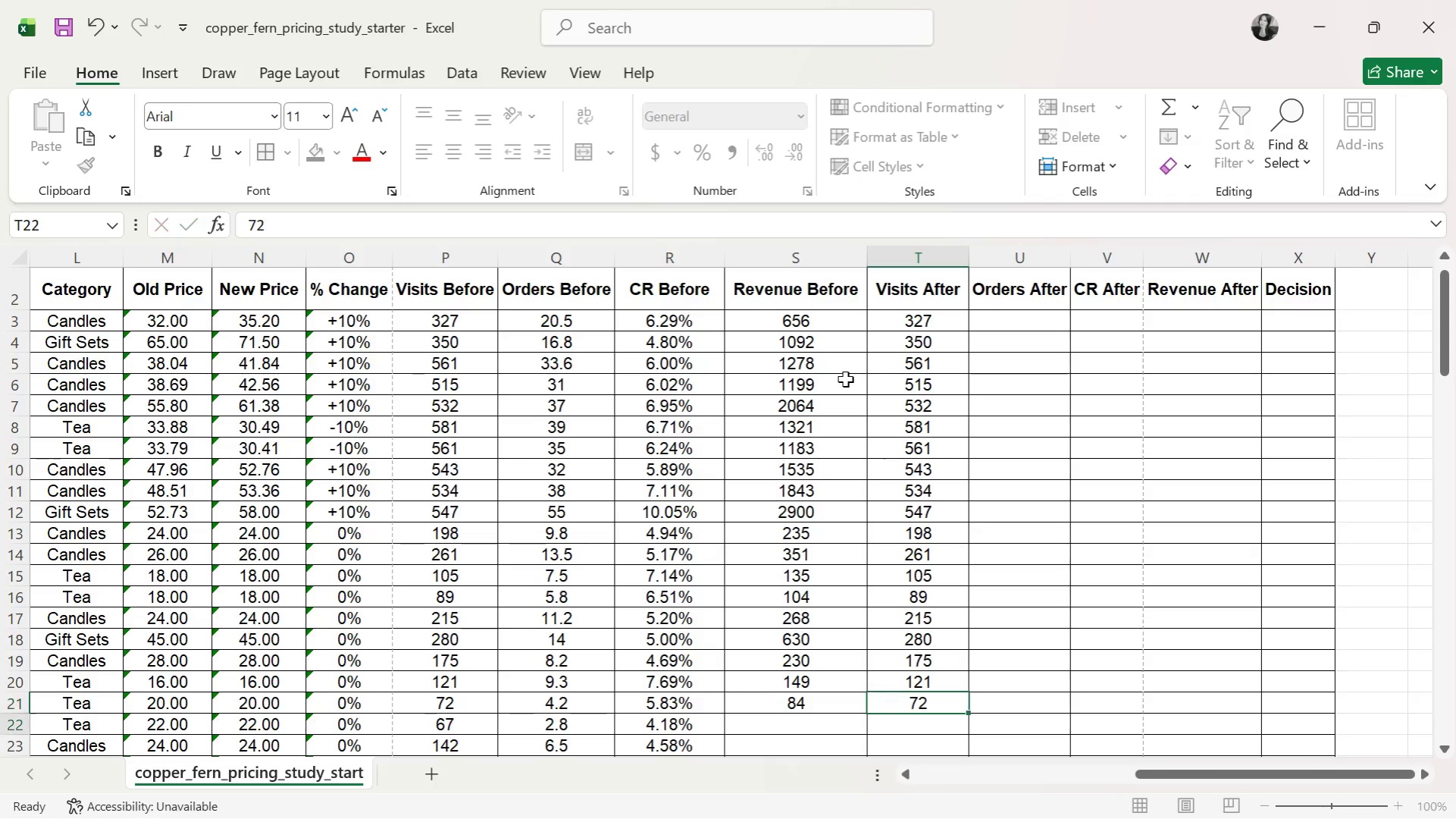 
key(ArrowDown)
 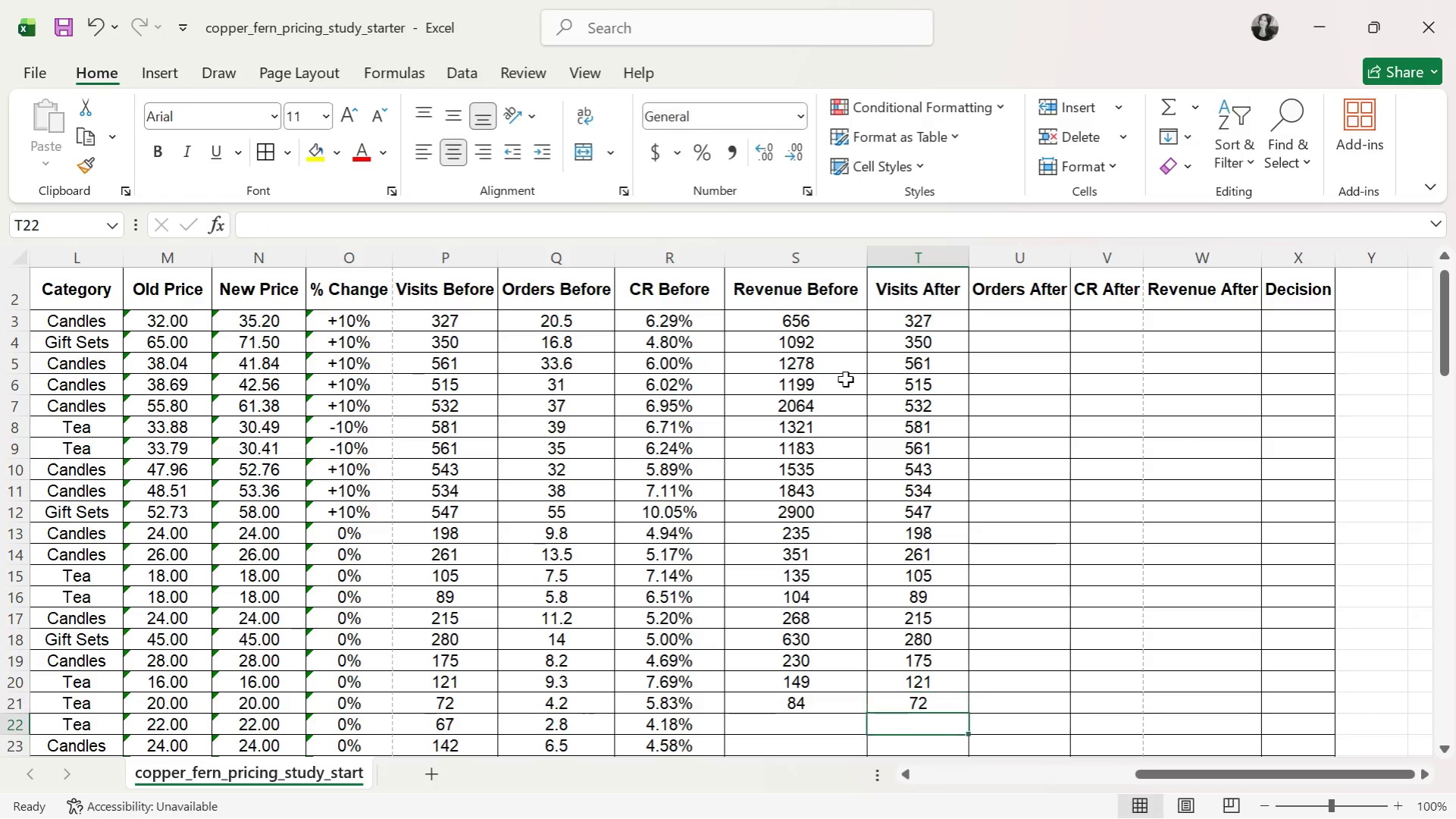 
key(ArrowLeft)
 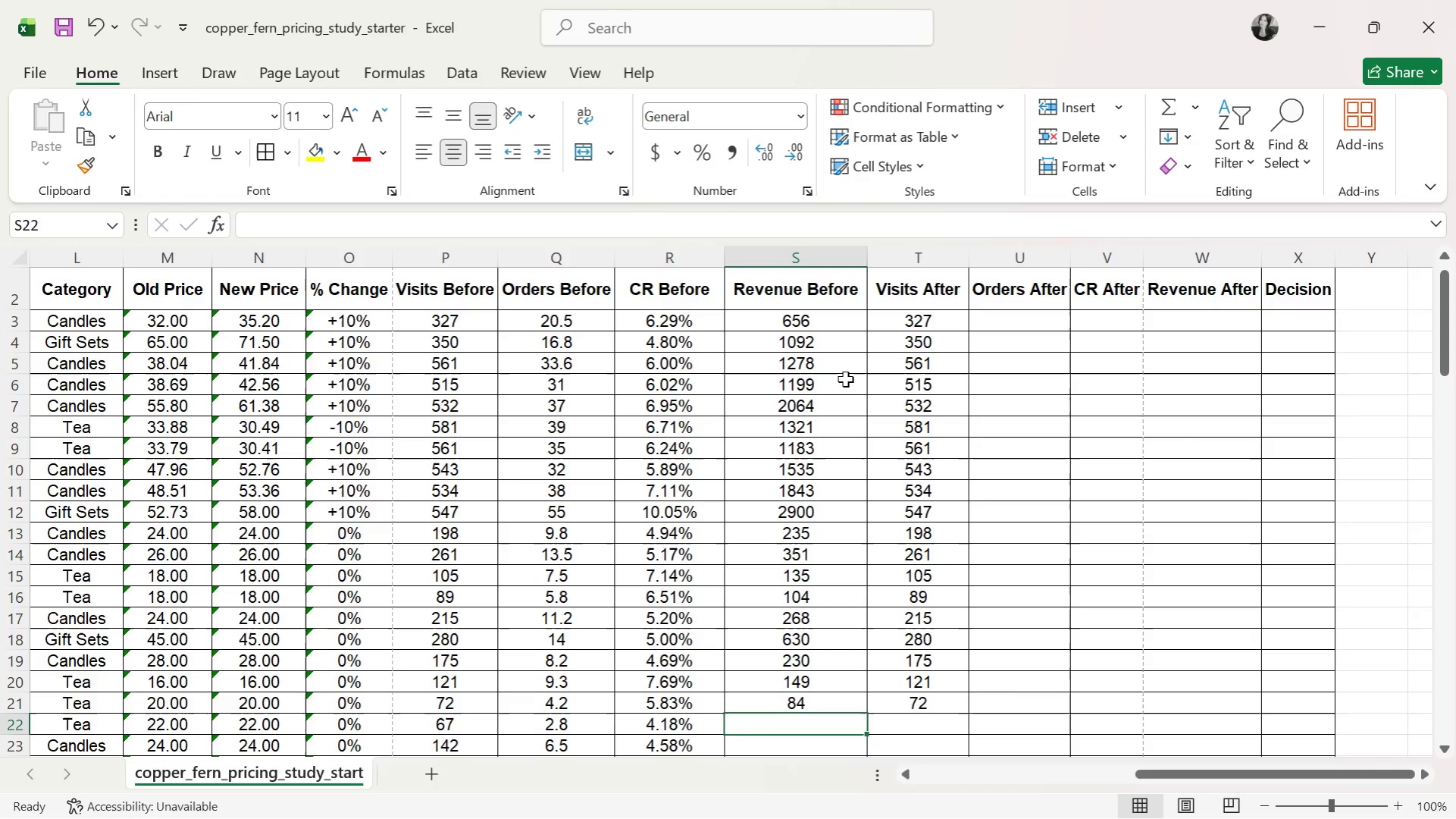 
type(6267)
 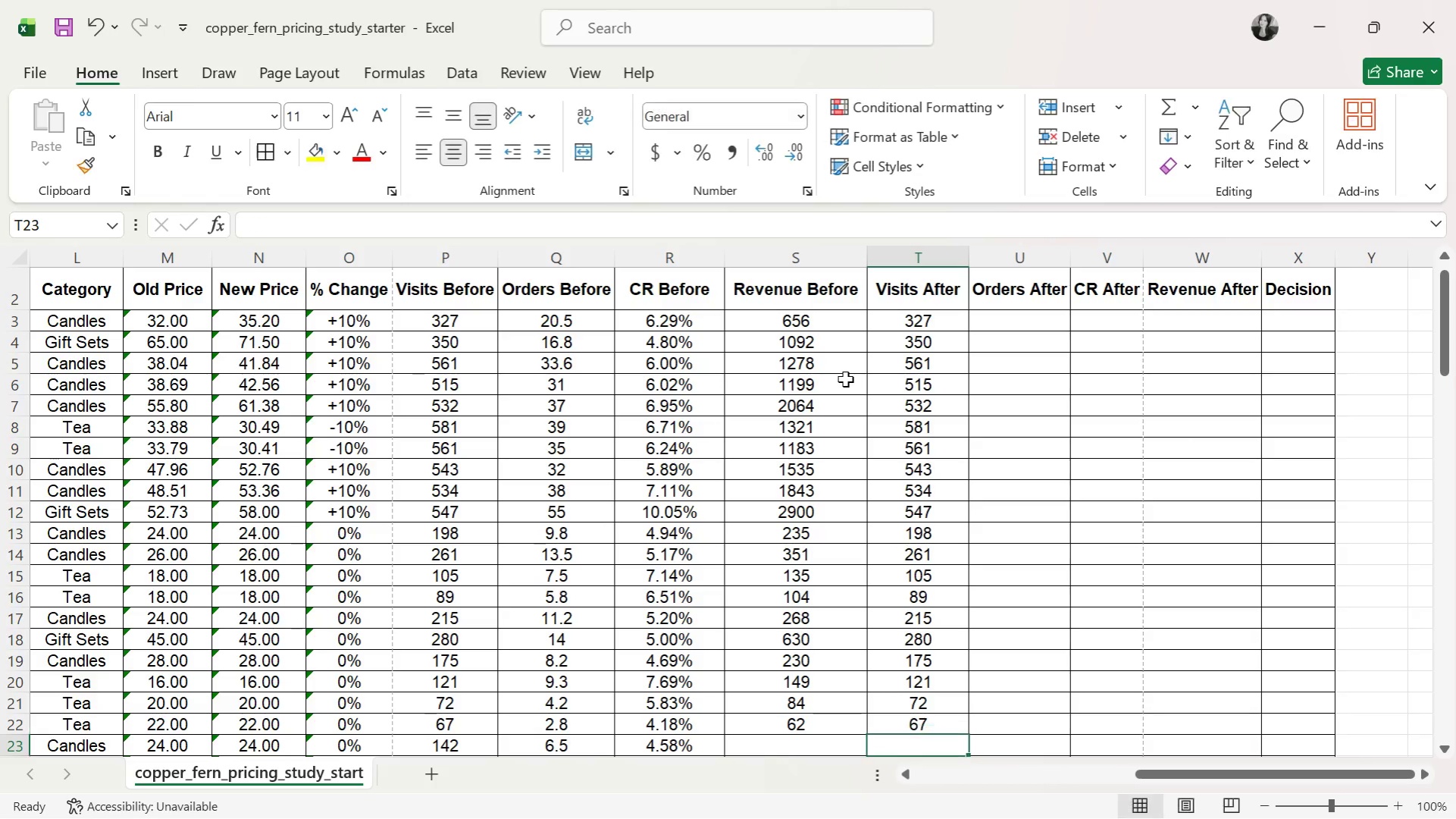 
hold_key(key=ArrowRight, duration=0.39)
 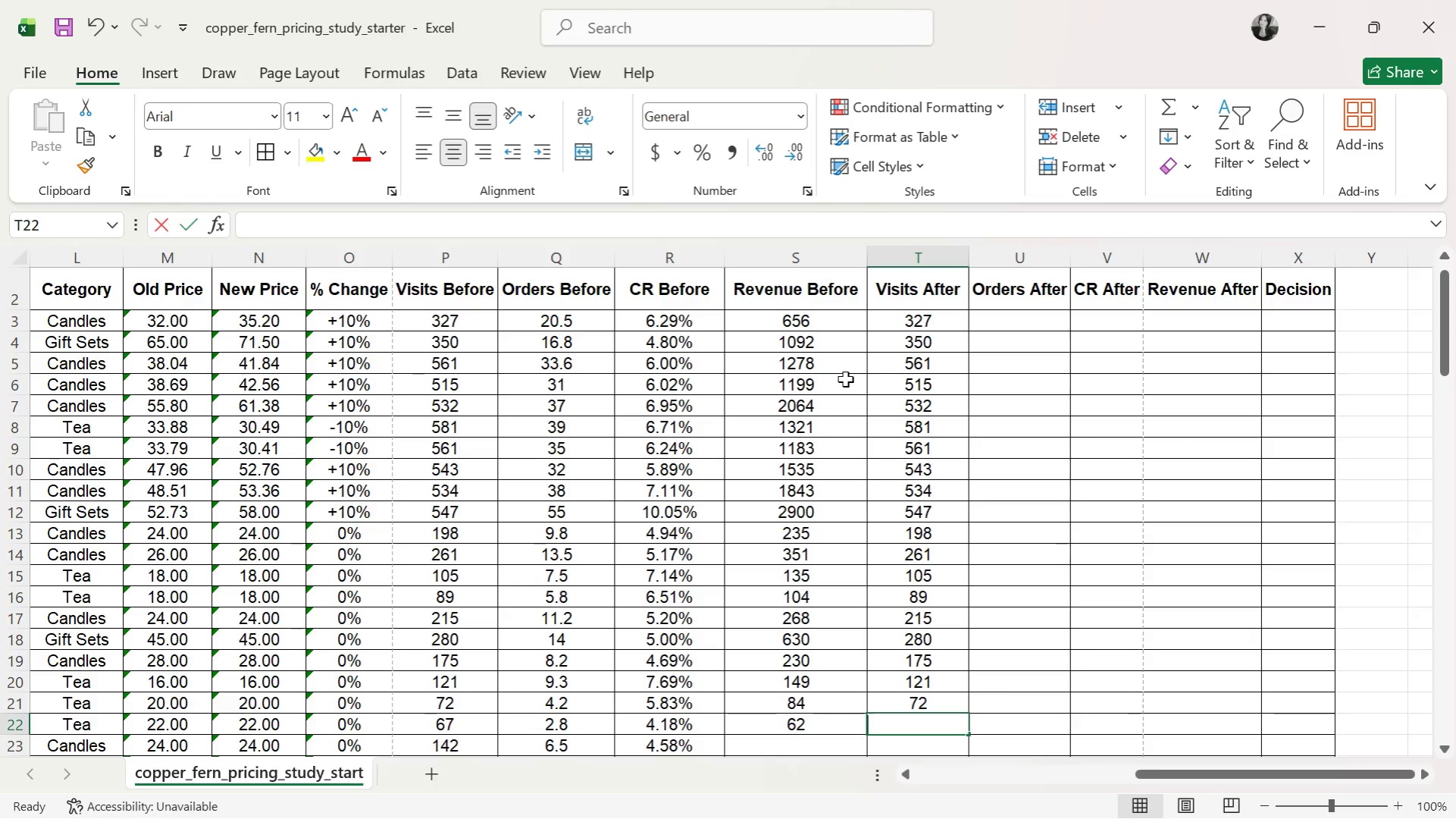 
key(ArrowDown)
 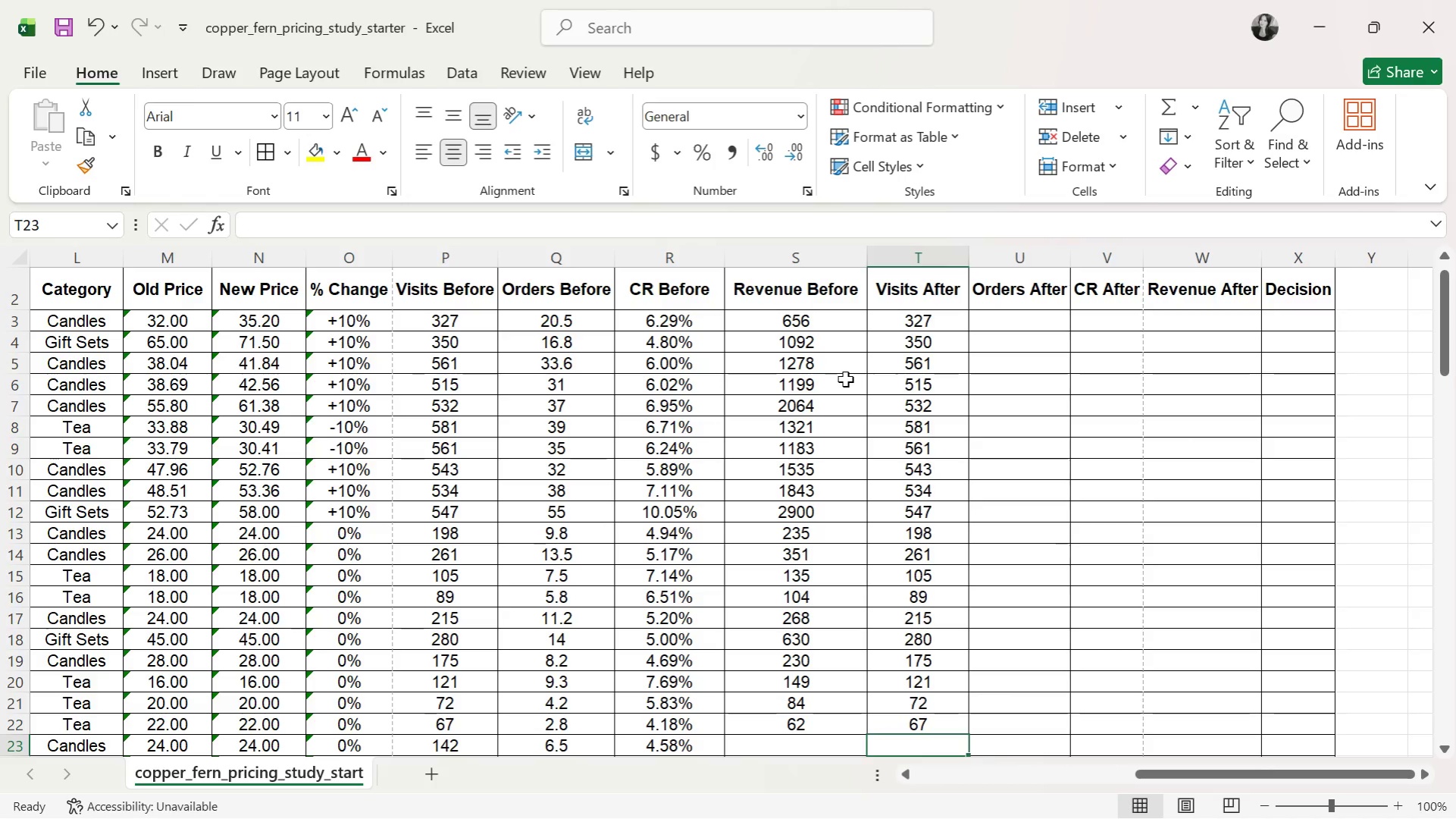 
key(ArrowLeft)
 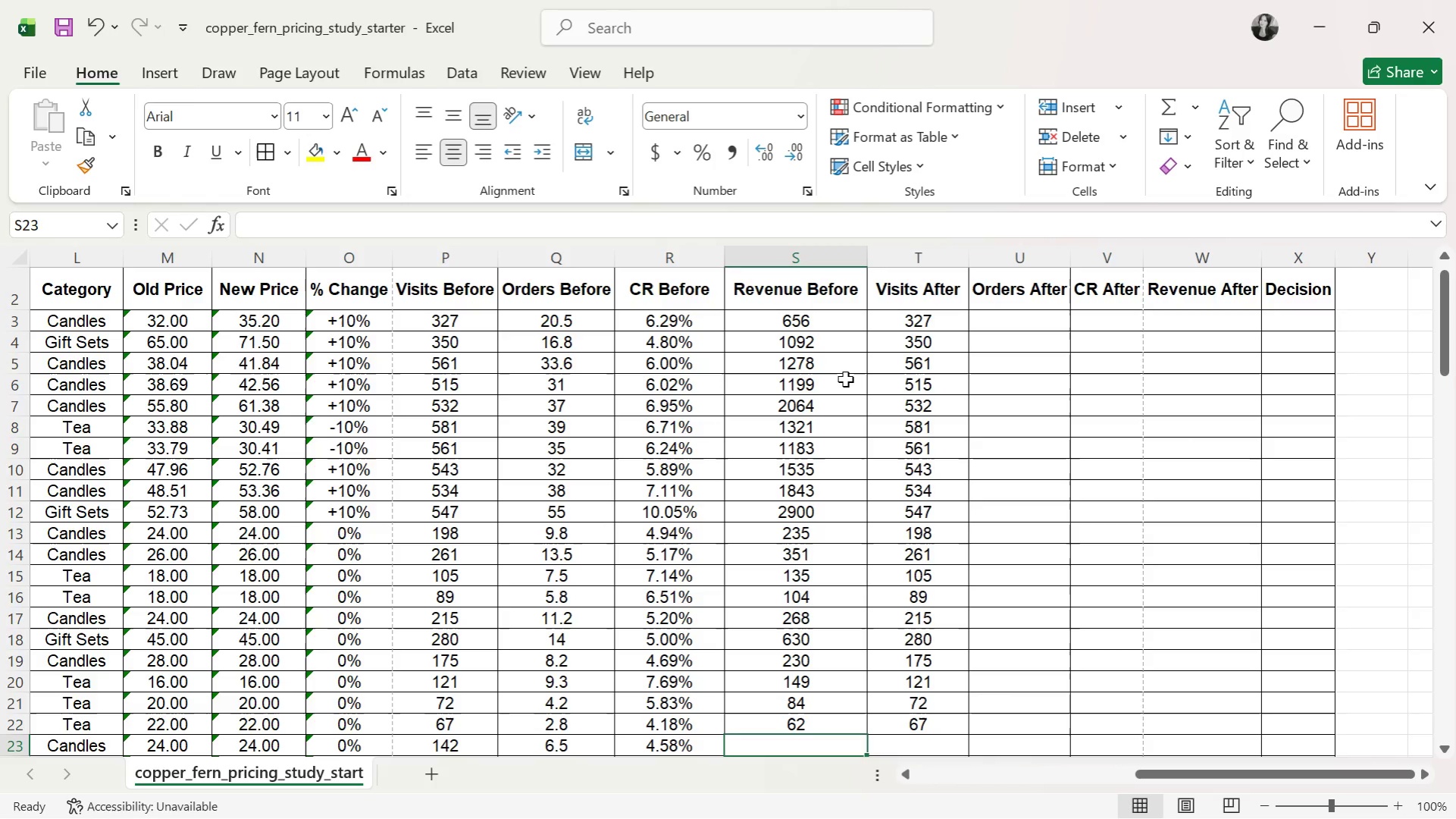 
type(156)
 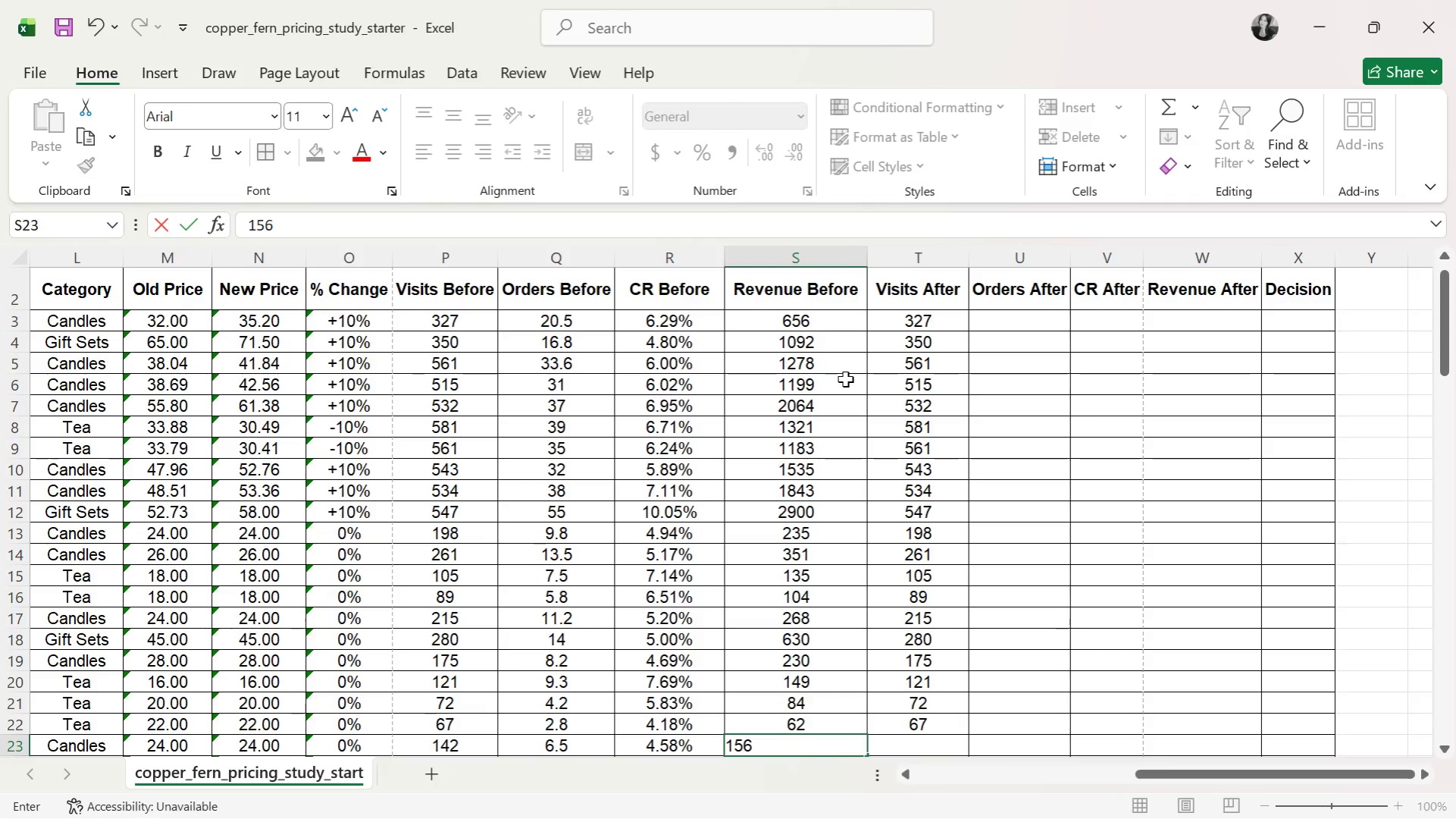 
key(ArrowRight)
 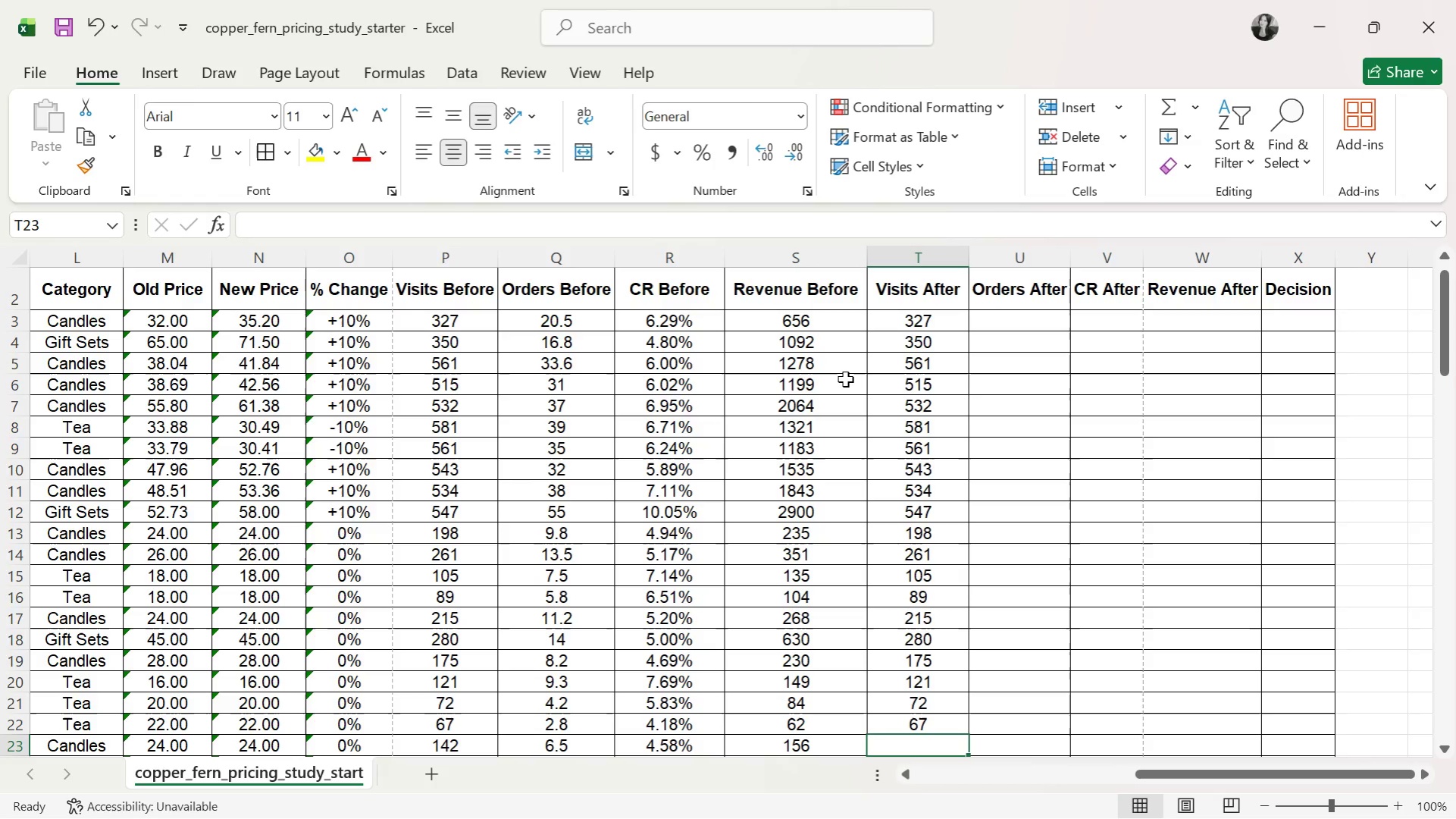 
type(142)
 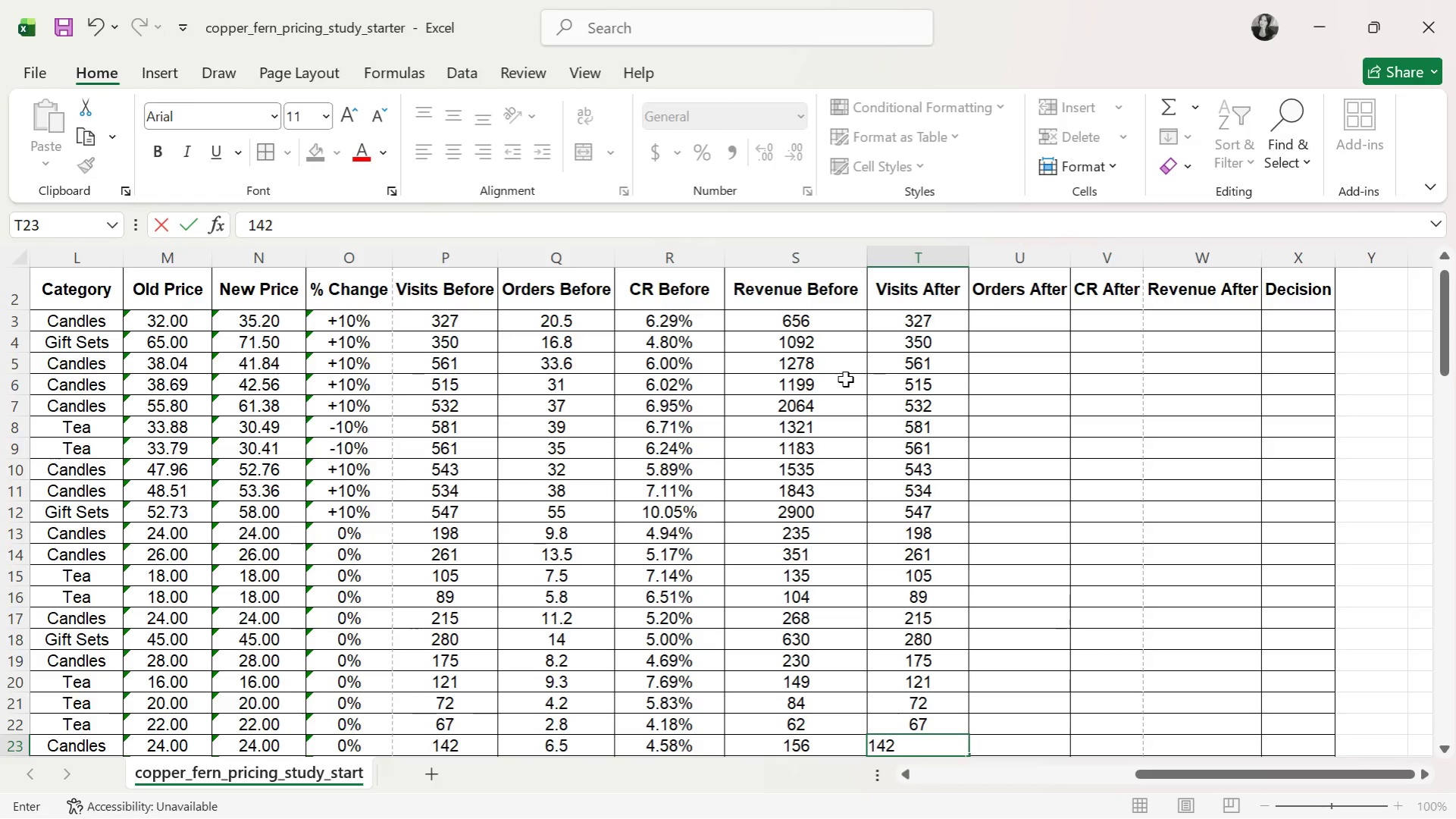 
key(ArrowDown)
 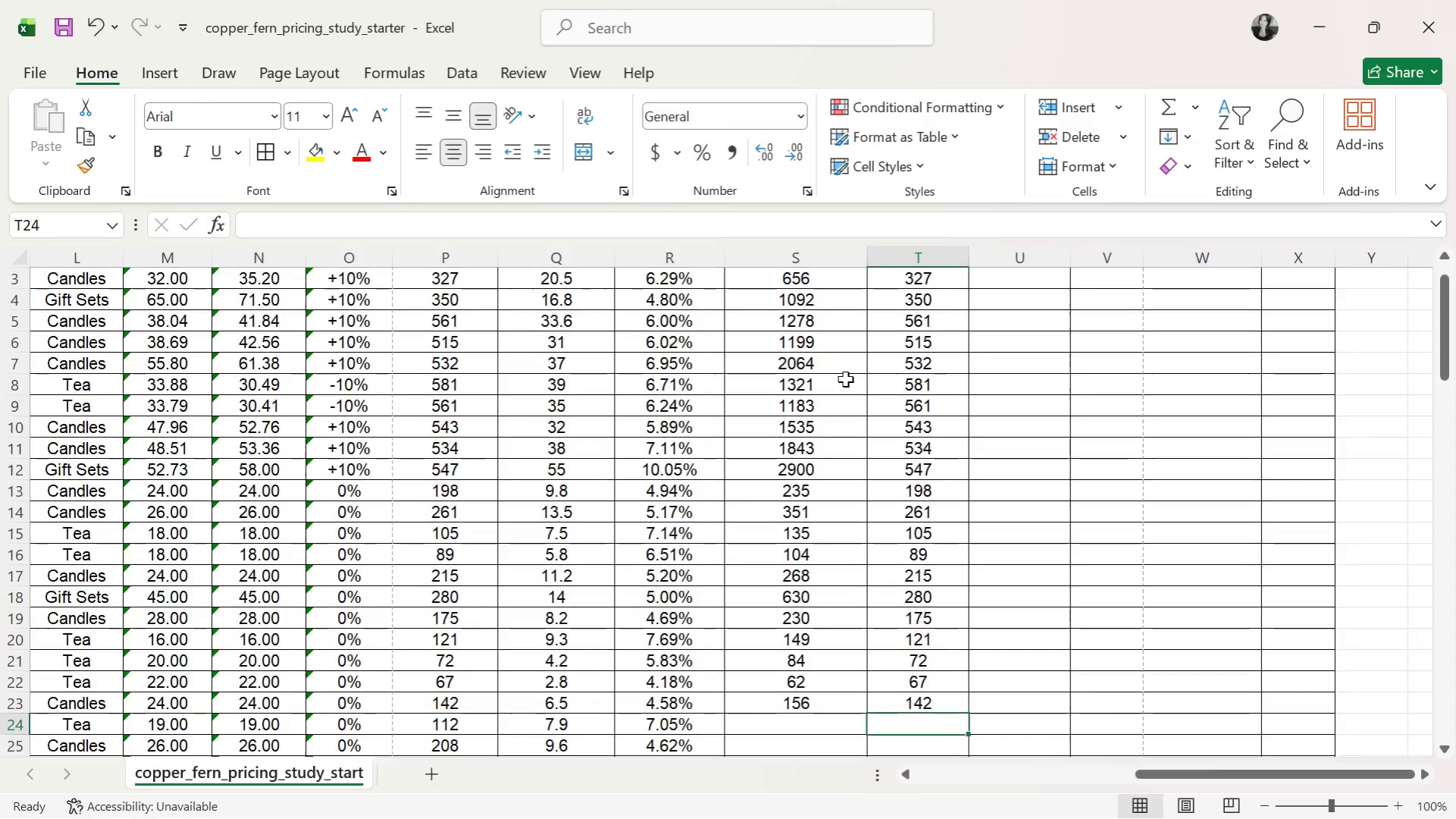 
key(ArrowLeft)
 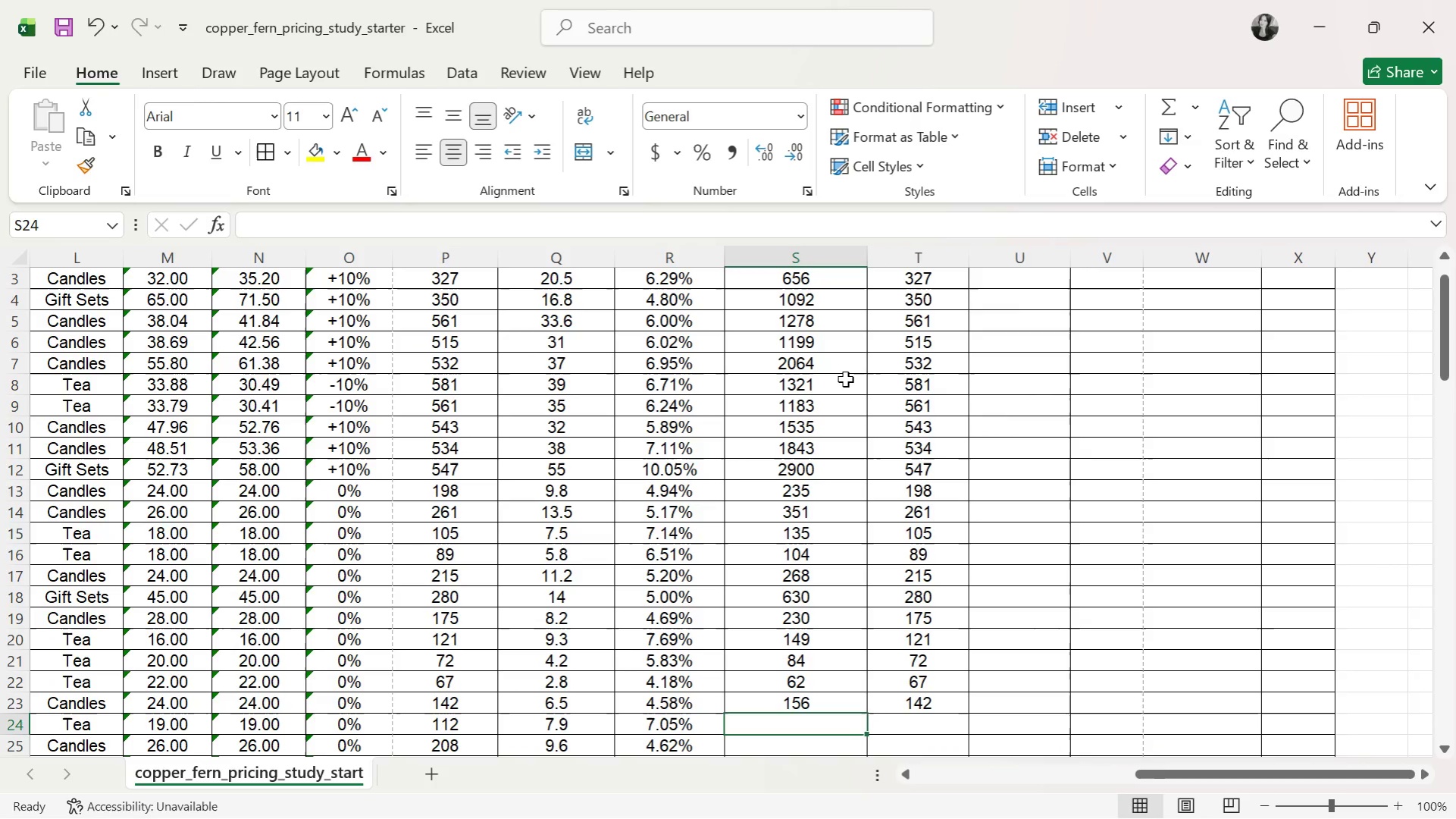 
type(150112)
 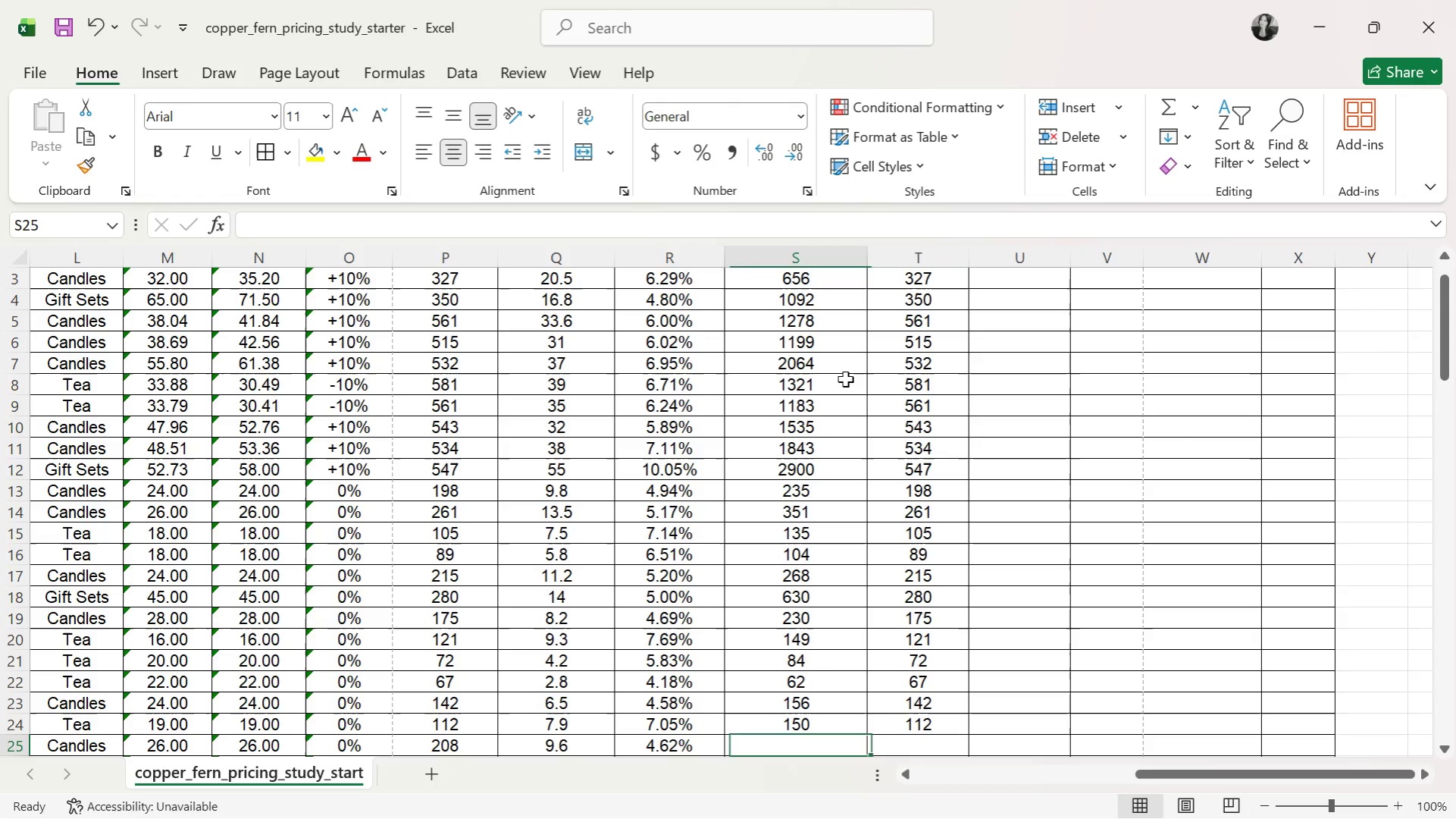 
hold_key(key=ArrowRight, duration=0.33)
 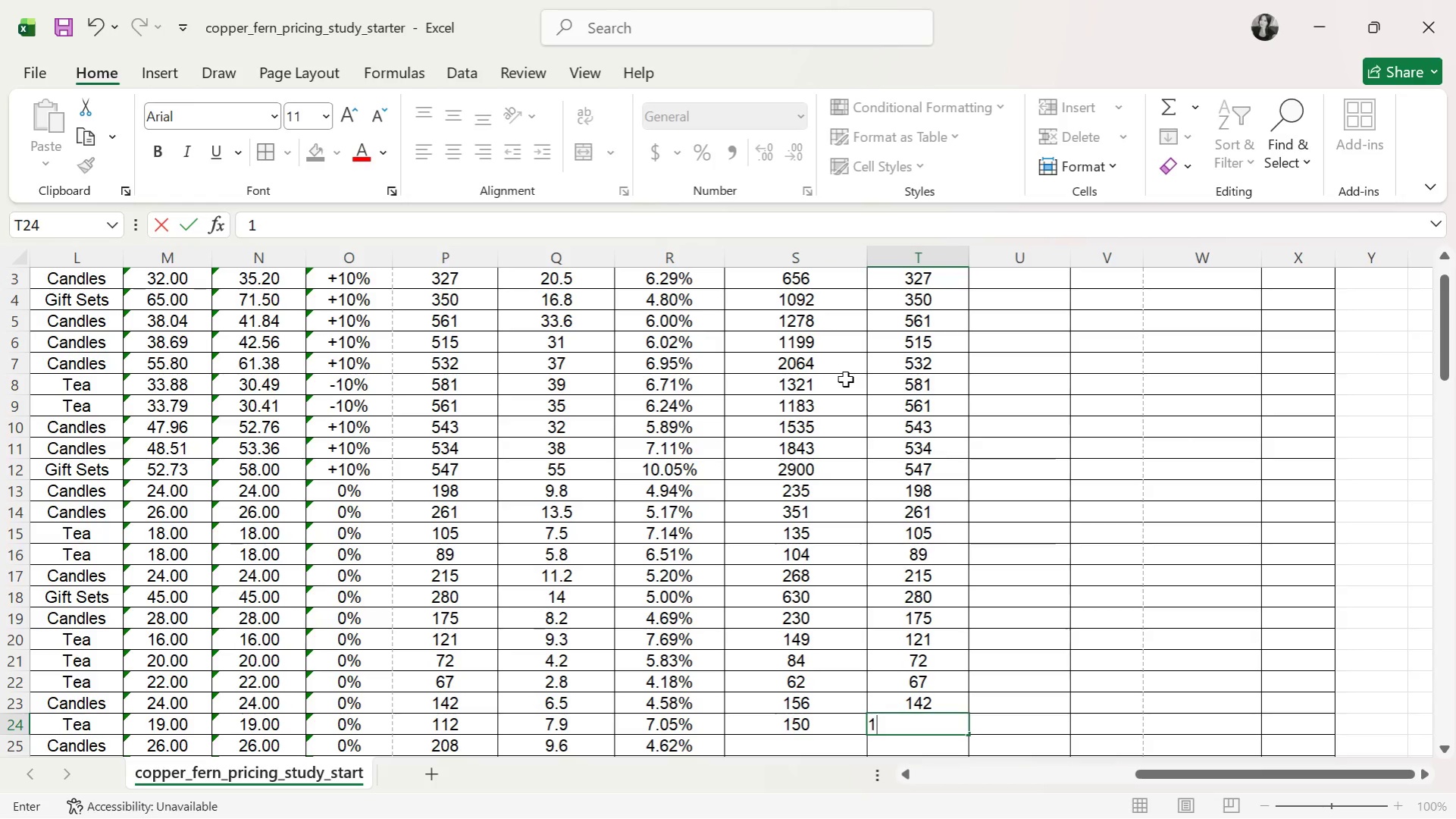 
key(ArrowDown)
 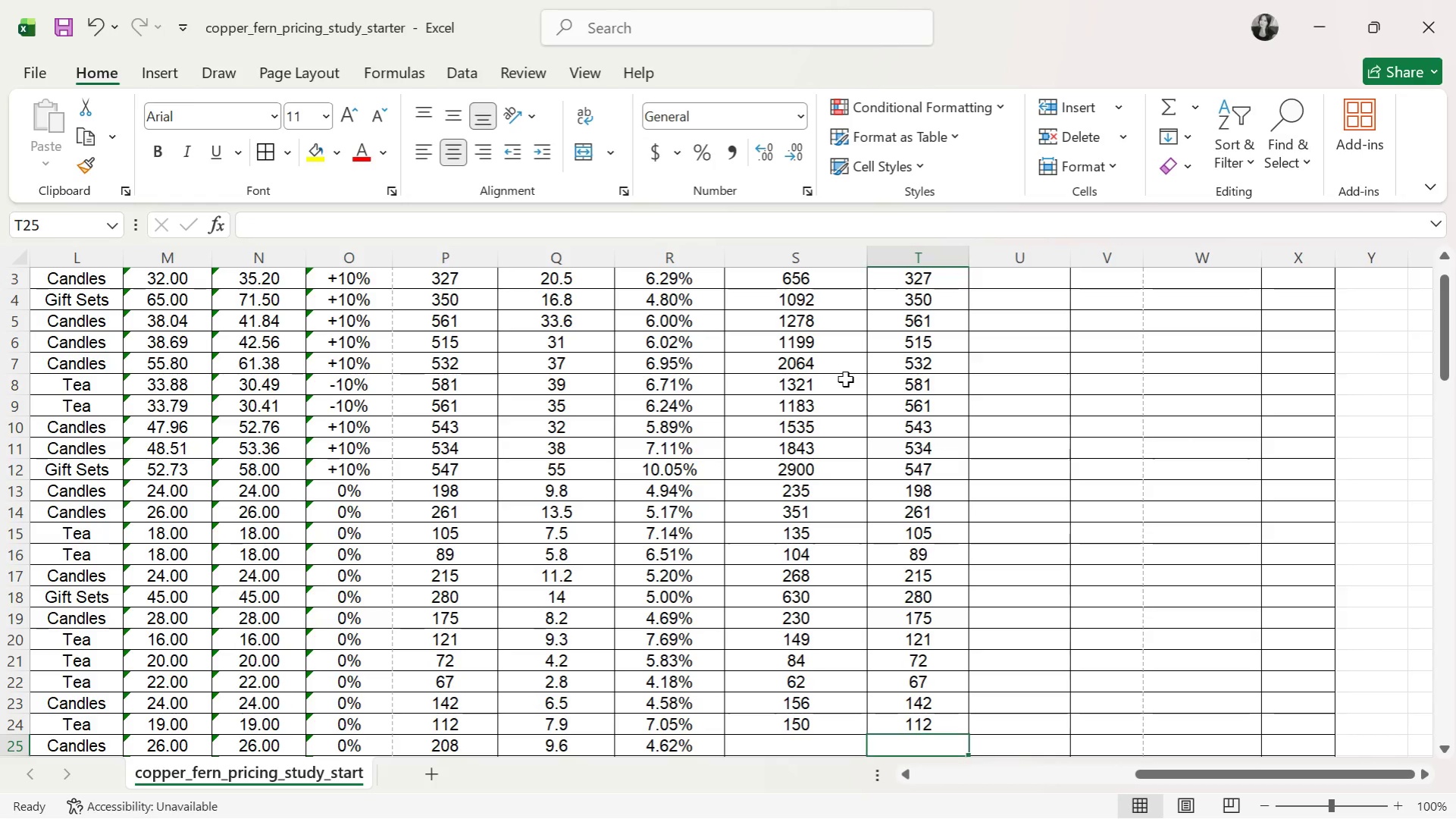 
key(ArrowLeft)
 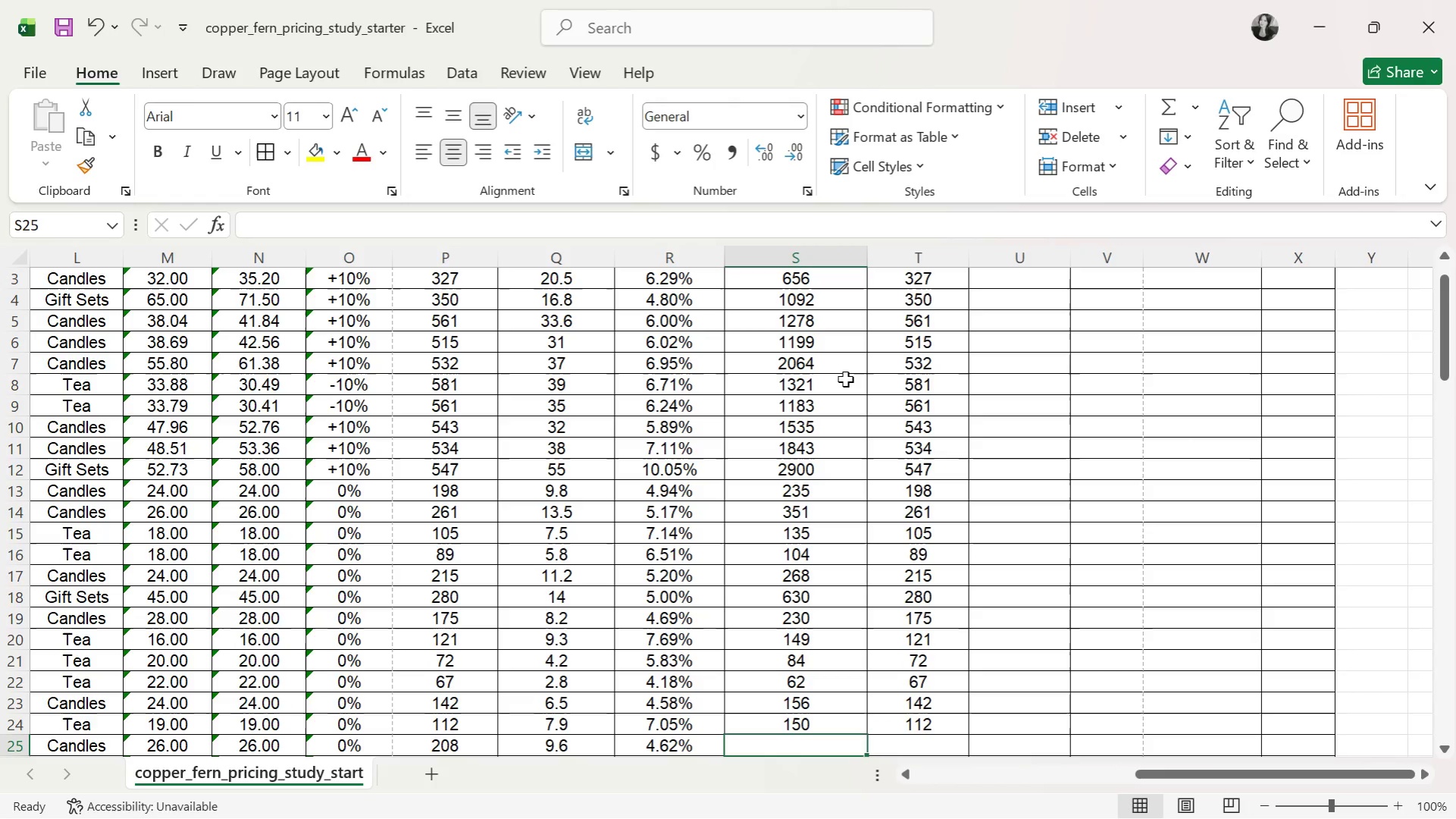 
type(250)
 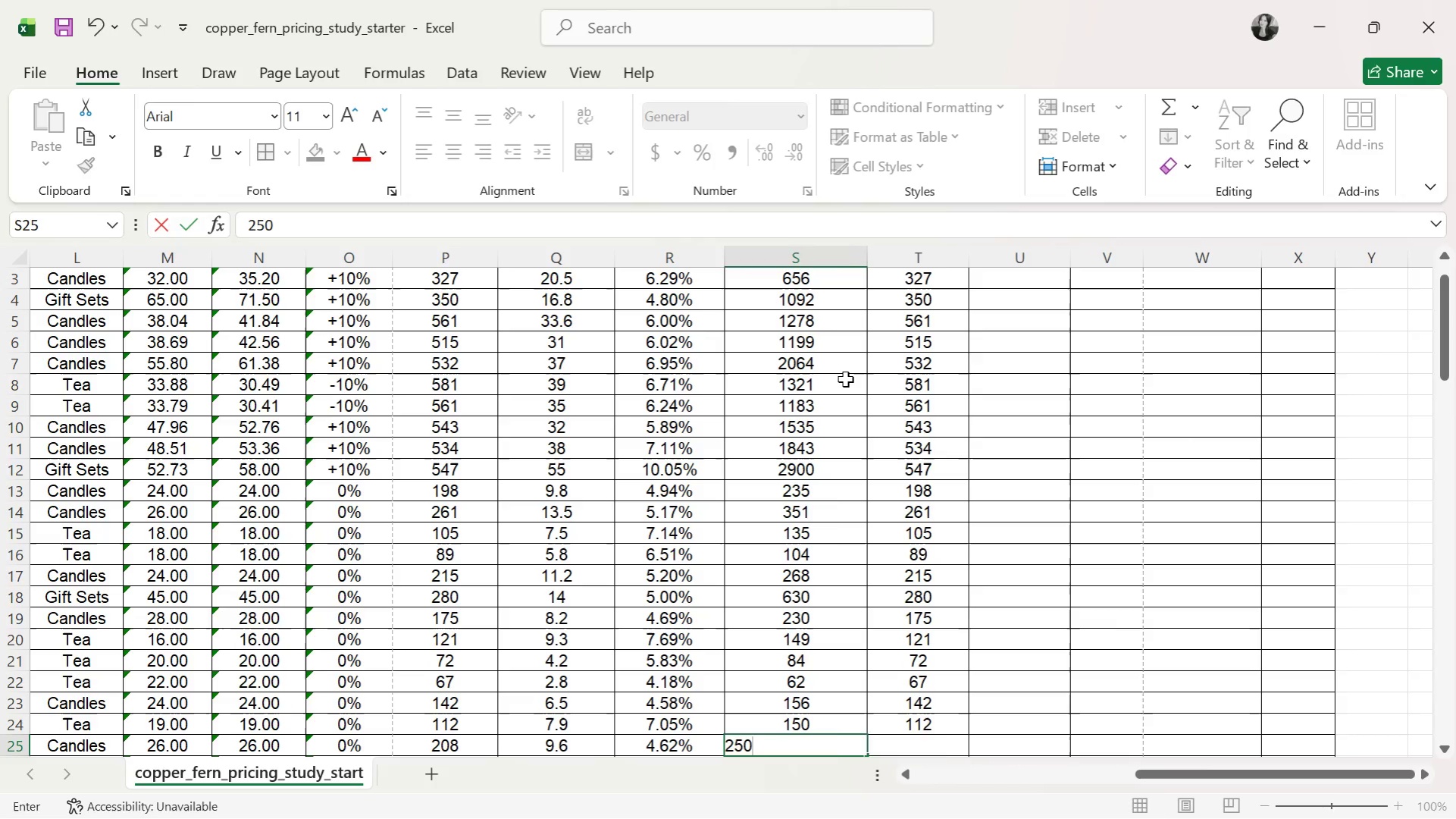 
key(ArrowRight)
 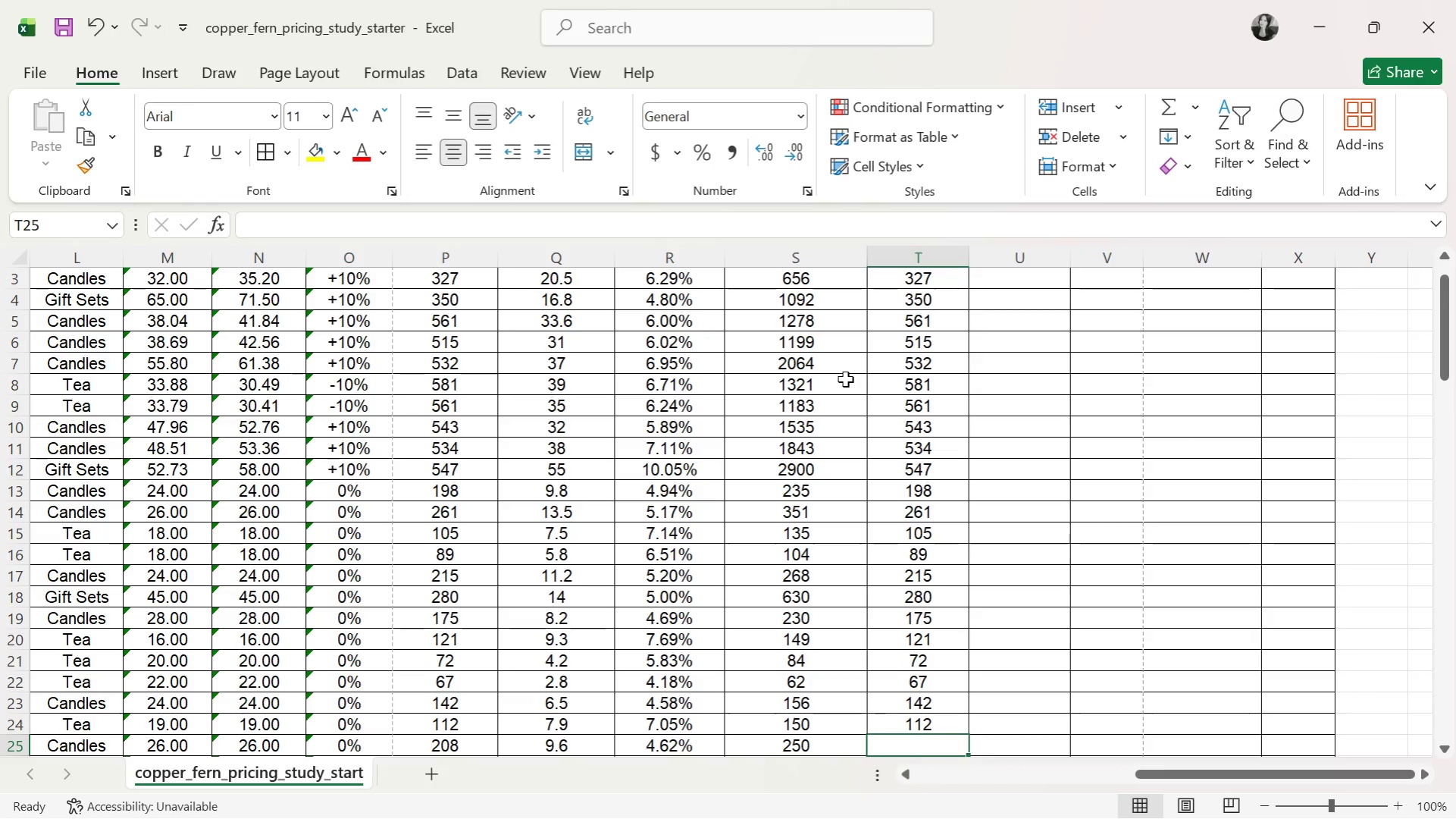 
type(208)
 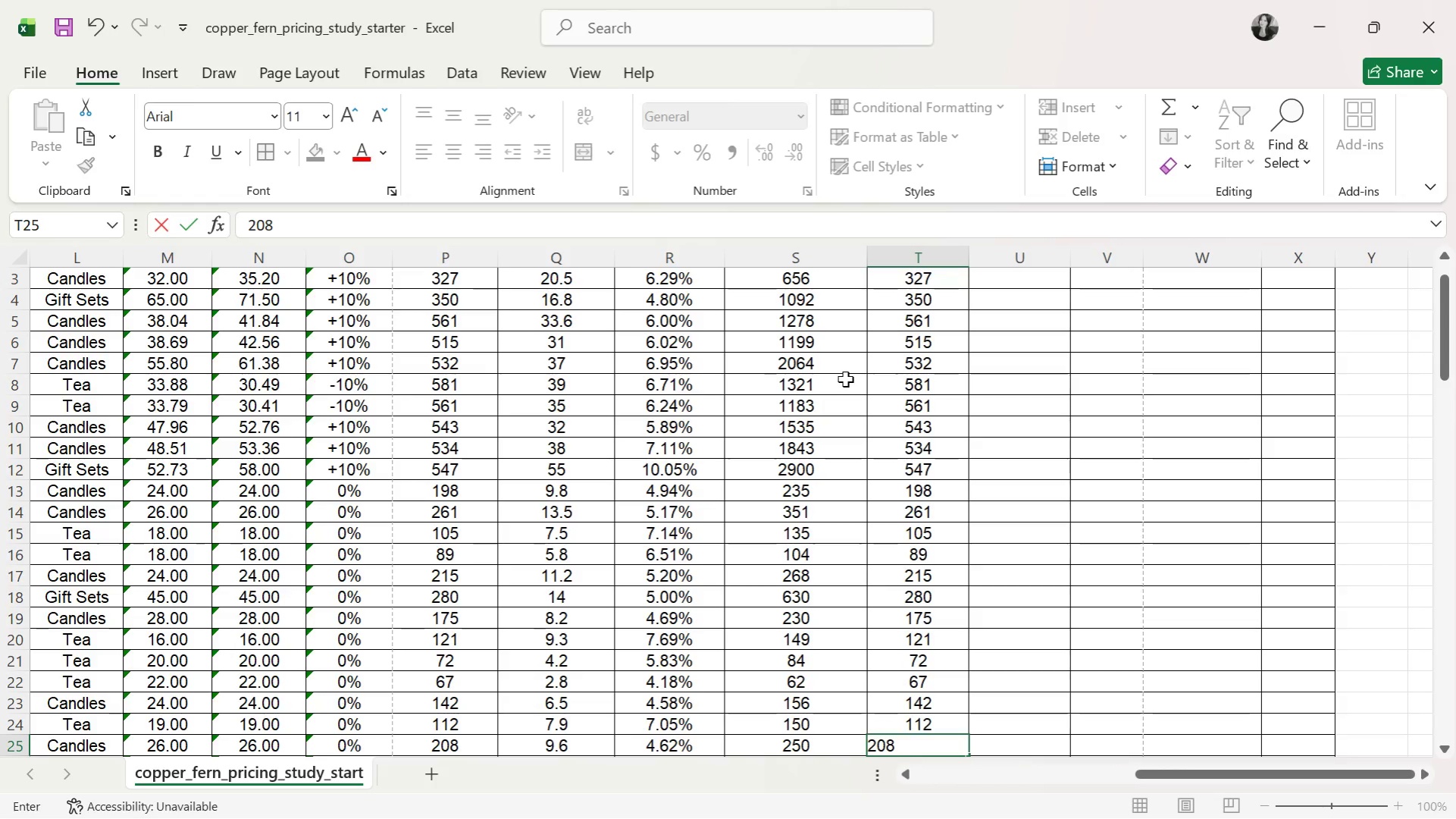 
key(ArrowDown)
 